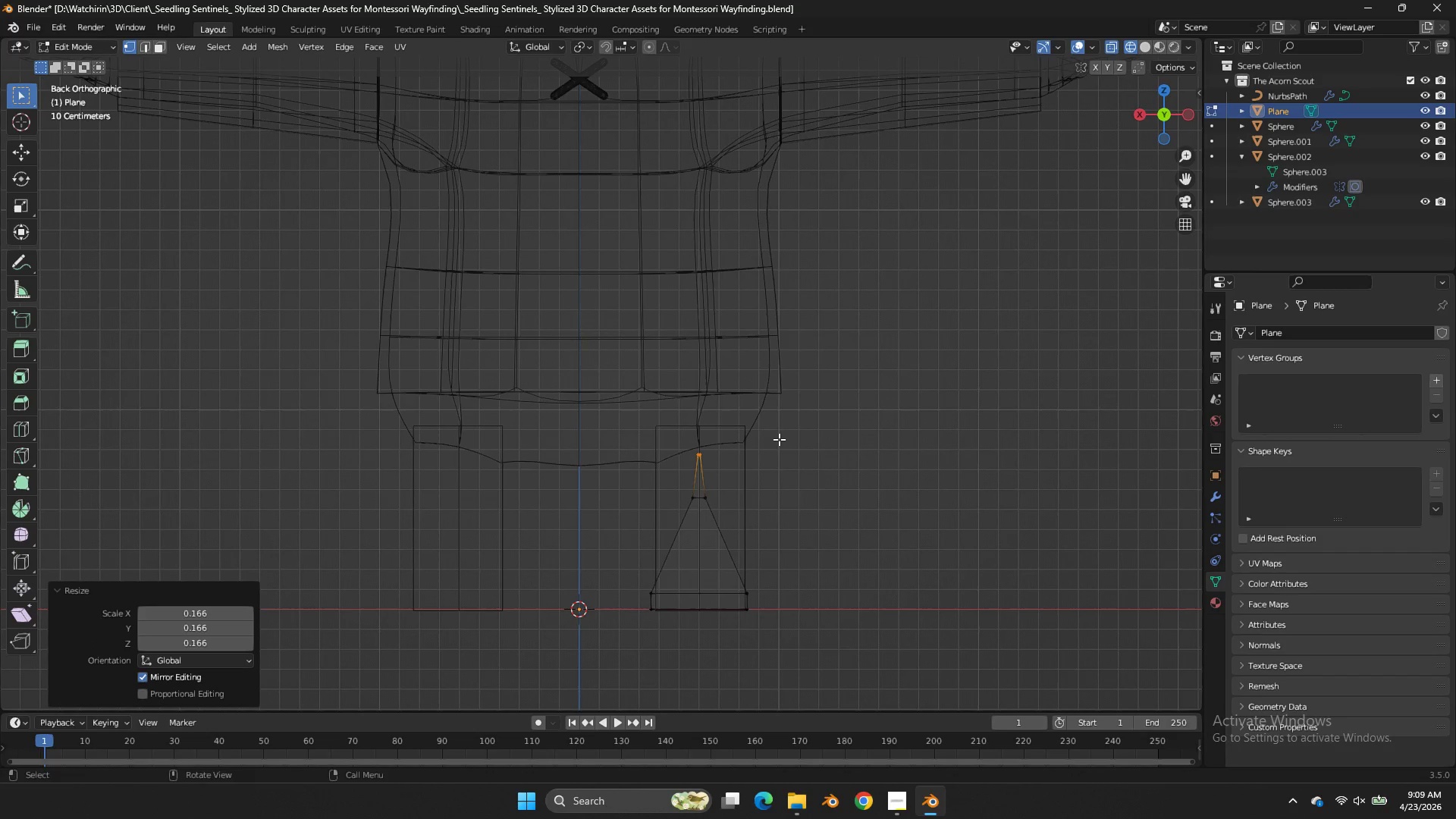 
left_click_drag(start_coordinate=[779, 439], to_coordinate=[670, 521])
 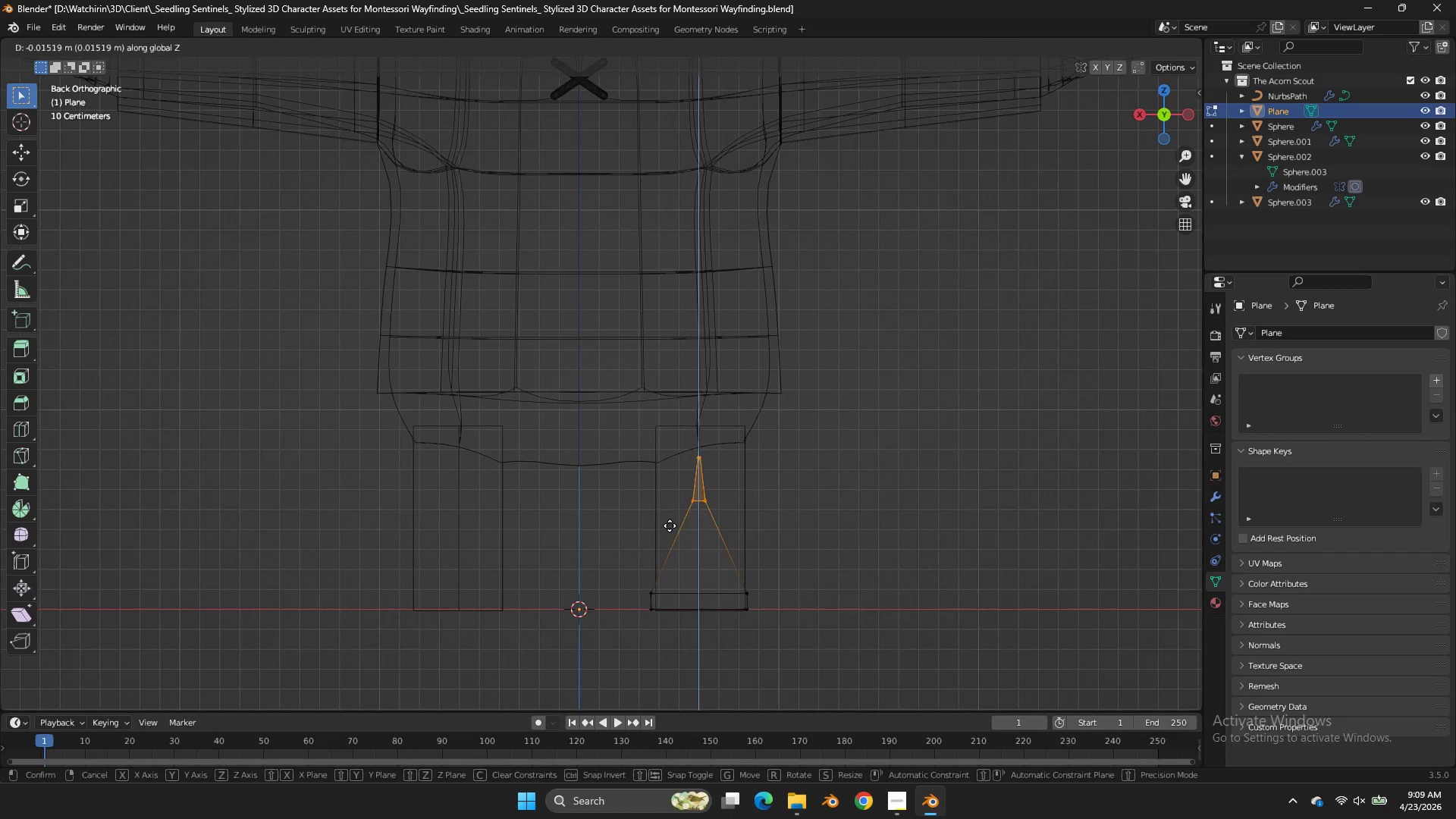 
type(gzs)
 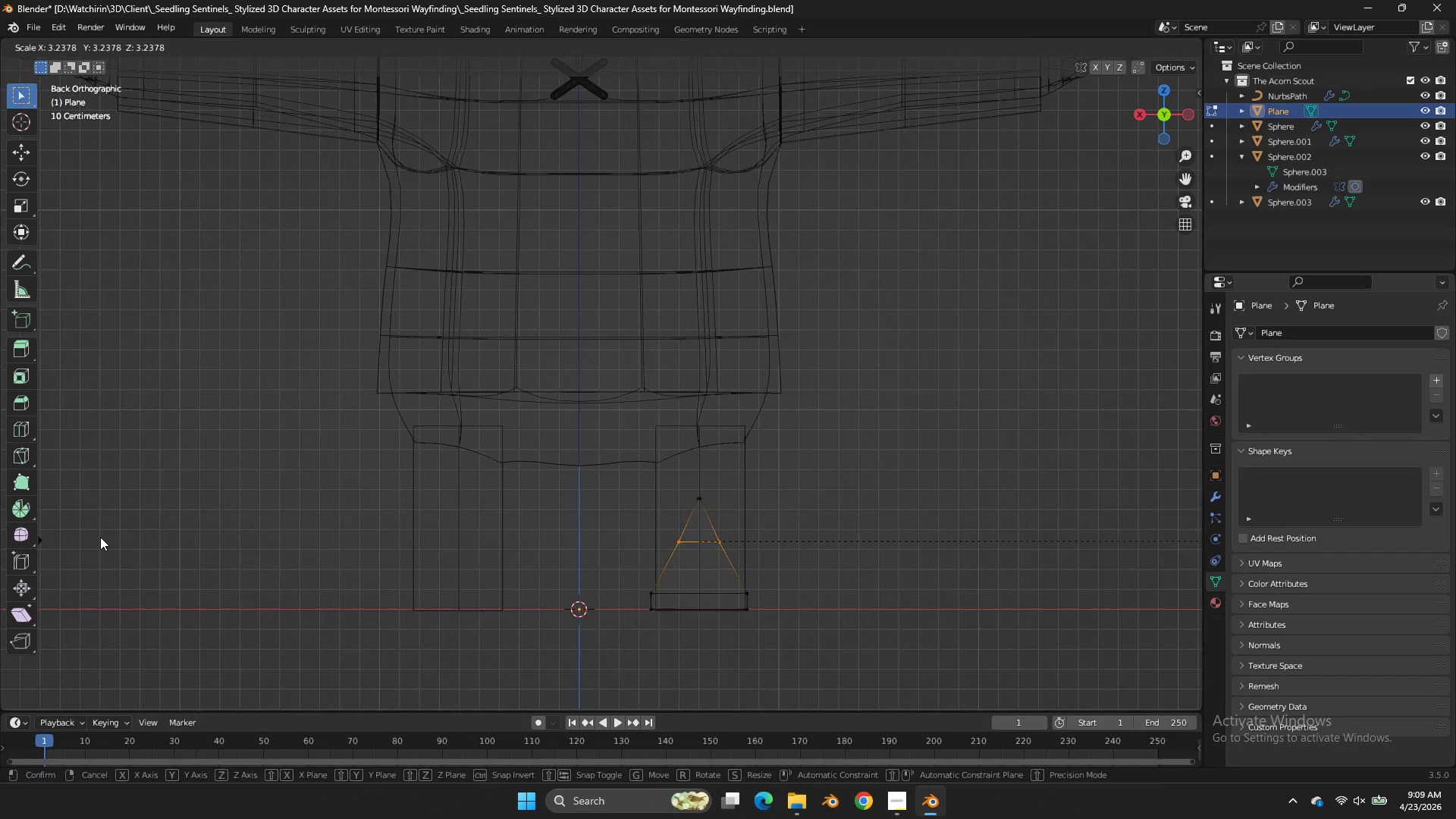 
left_click_drag(start_coordinate=[763, 531], to_coordinate=[645, 564])
 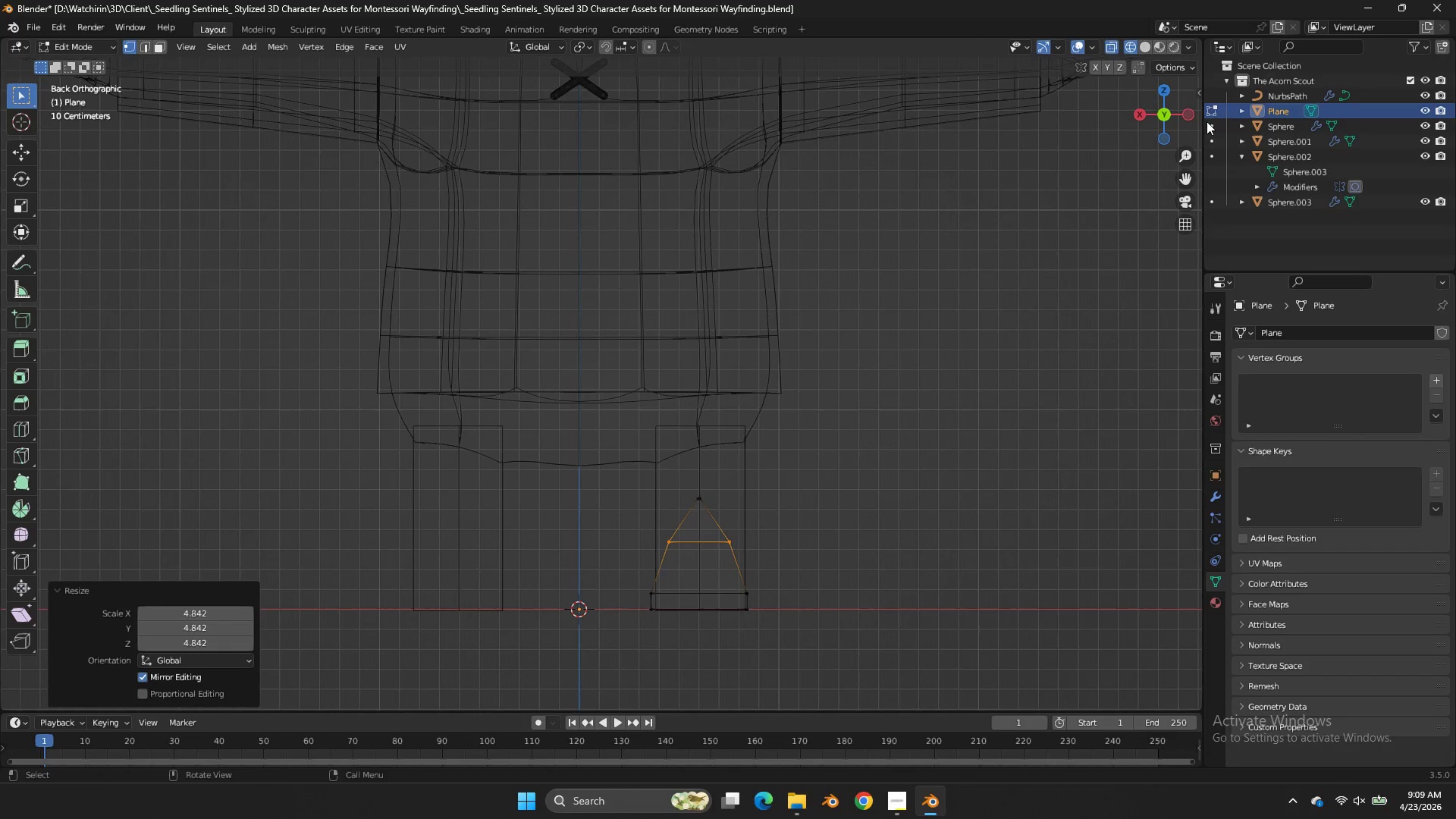 
double_click([1179, 111])
 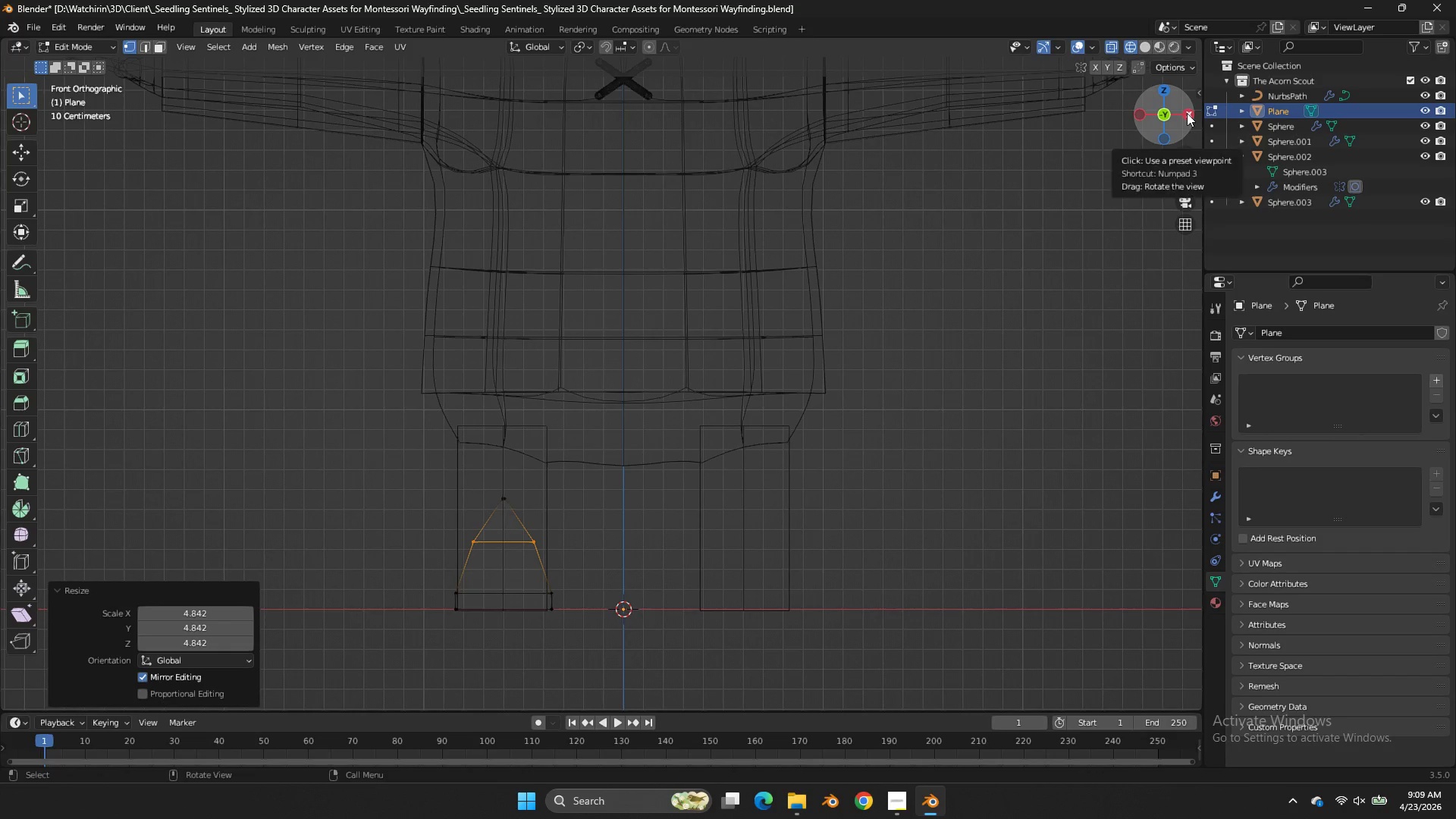 
double_click([1187, 113])
 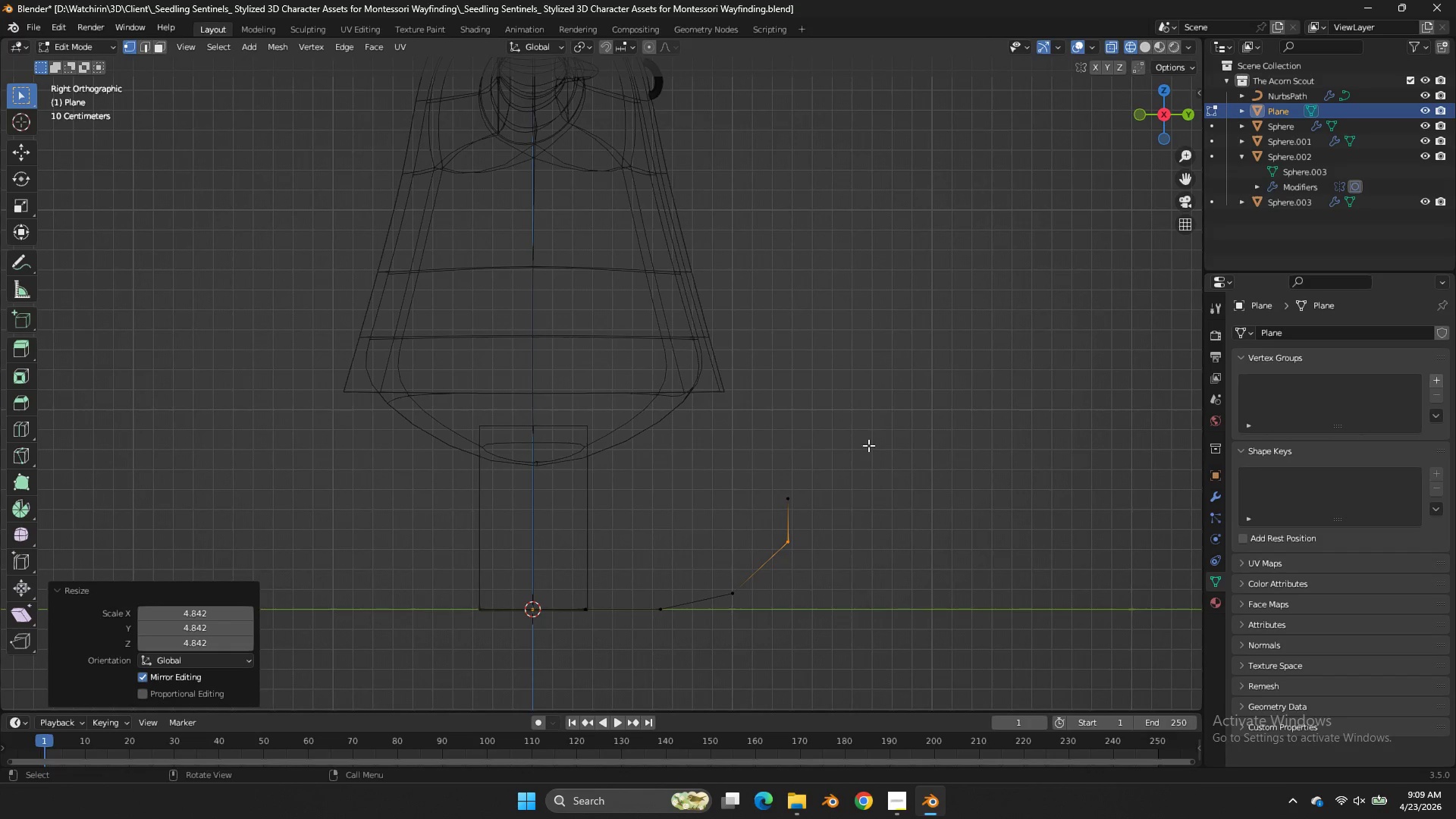 
key(Tab)
 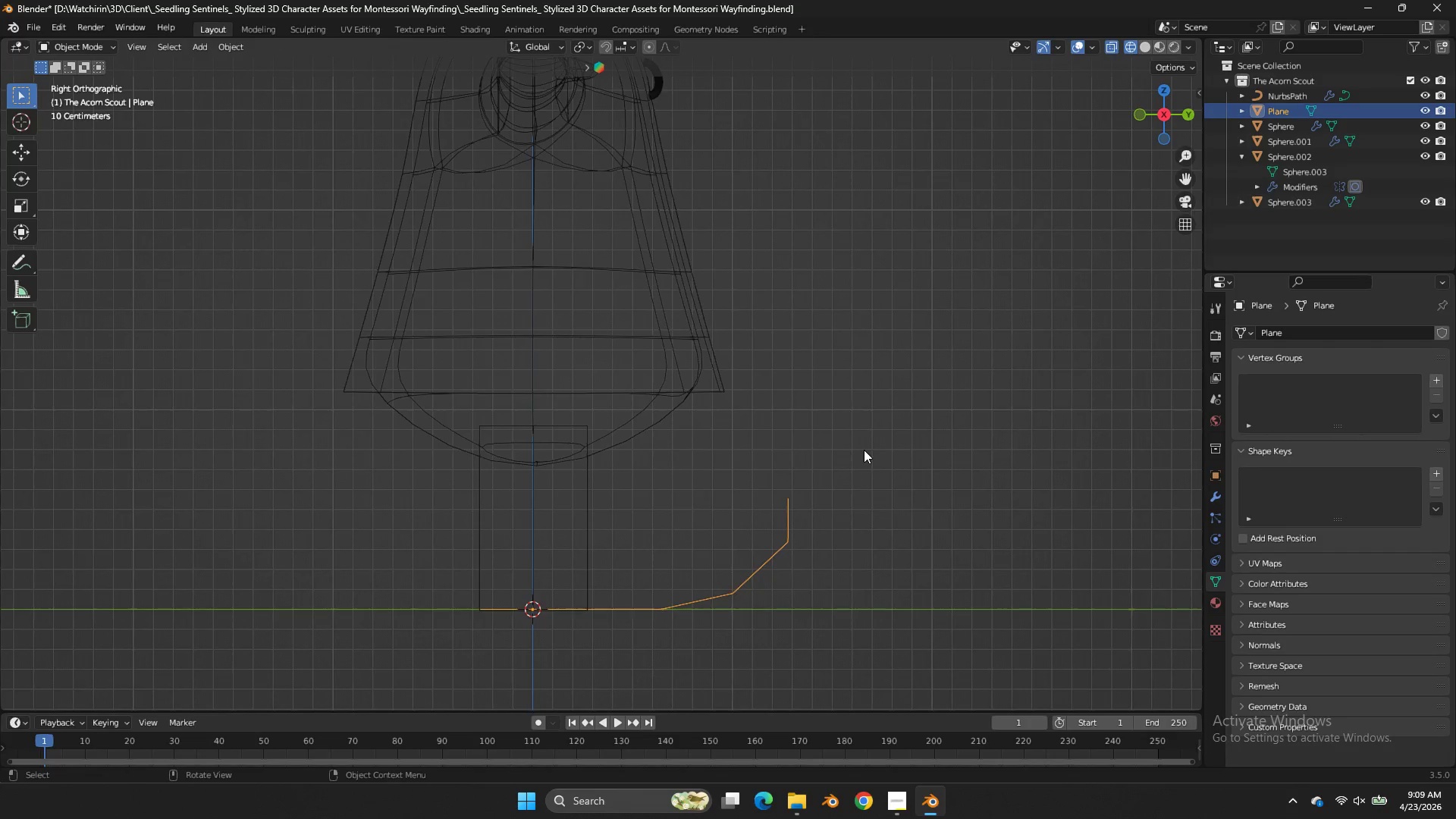 
key(Tab)
 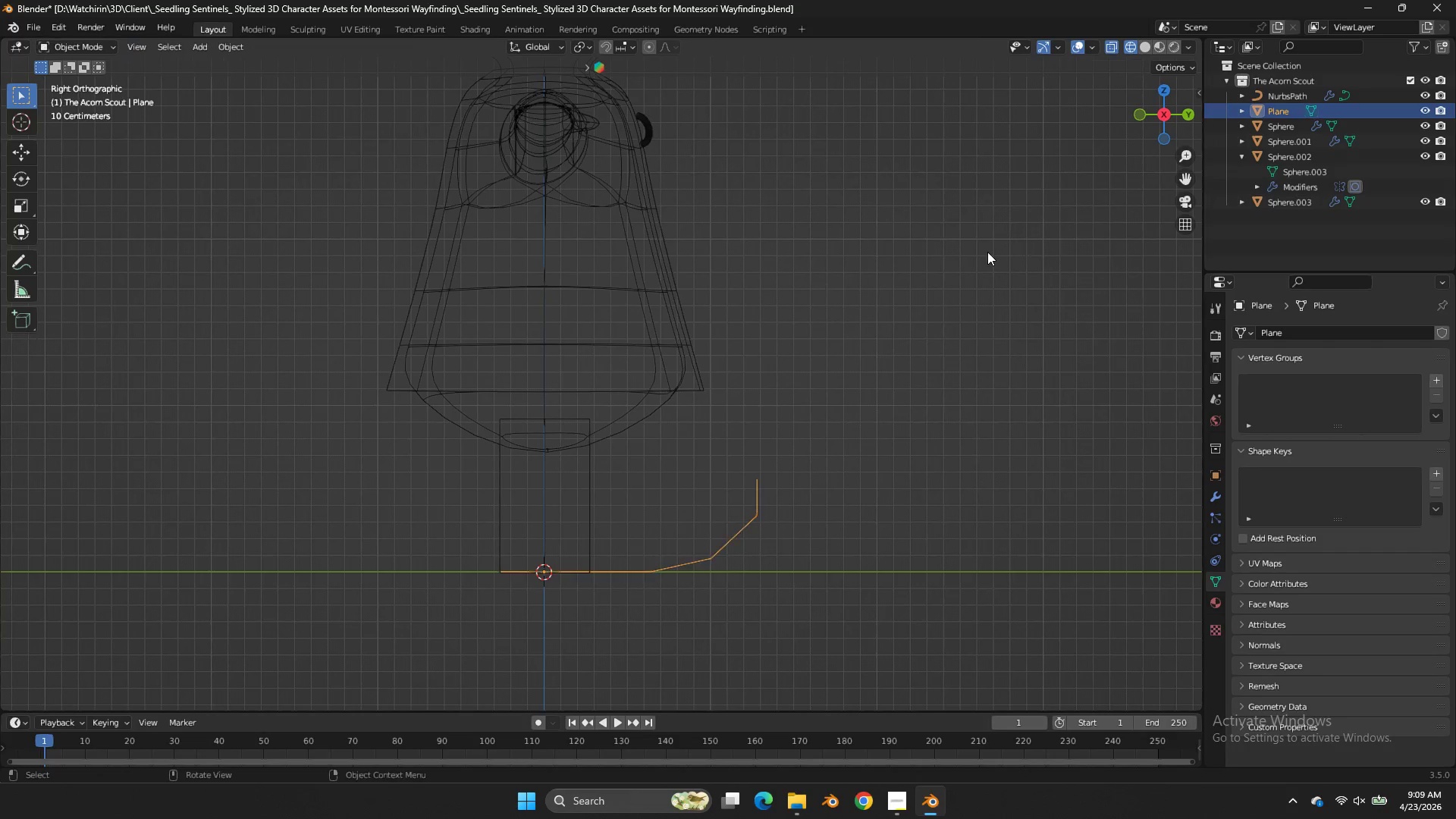 
scroll: coordinate [864, 450], scroll_direction: down, amount: 1.0
 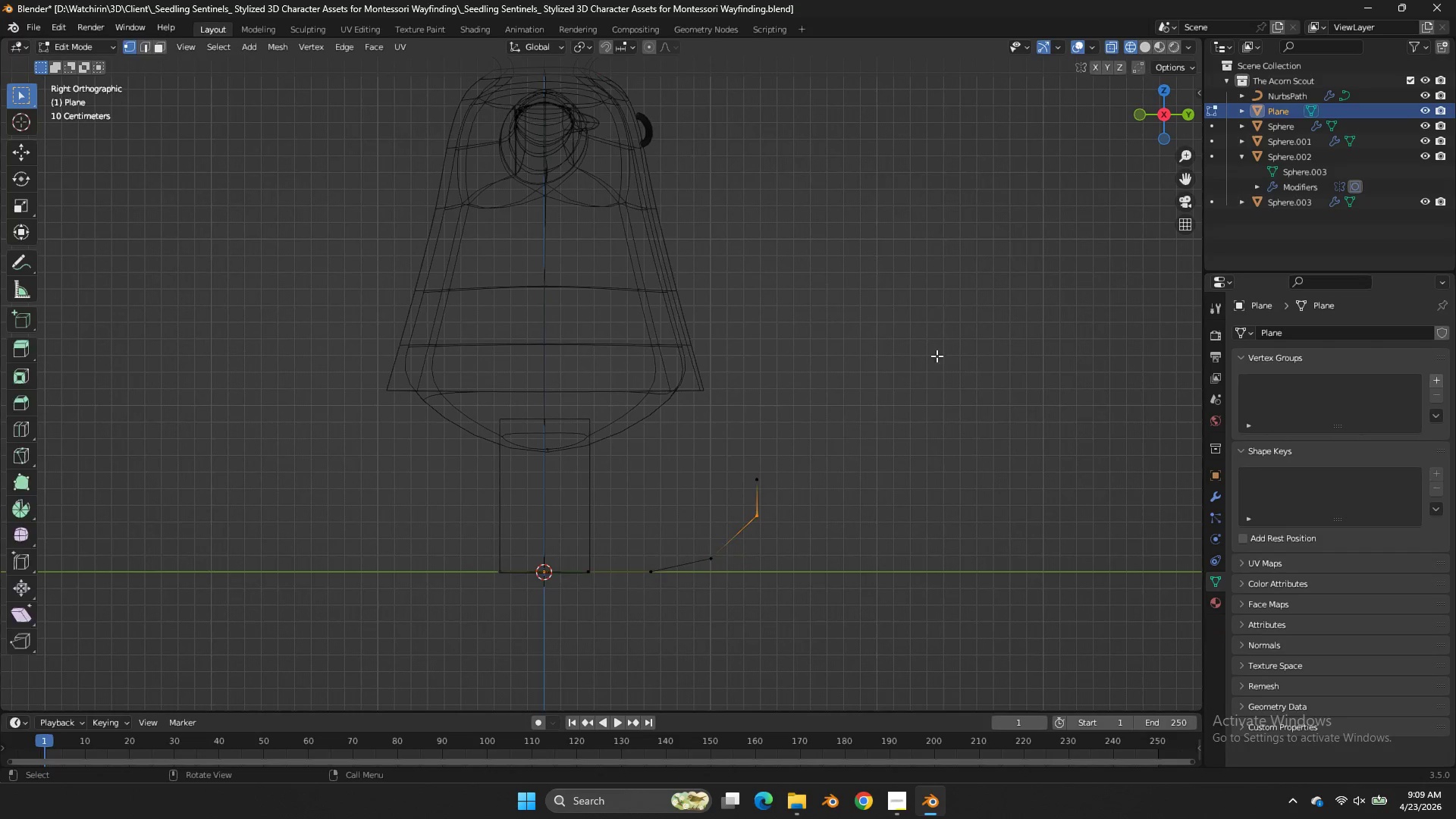 
key(Tab)
 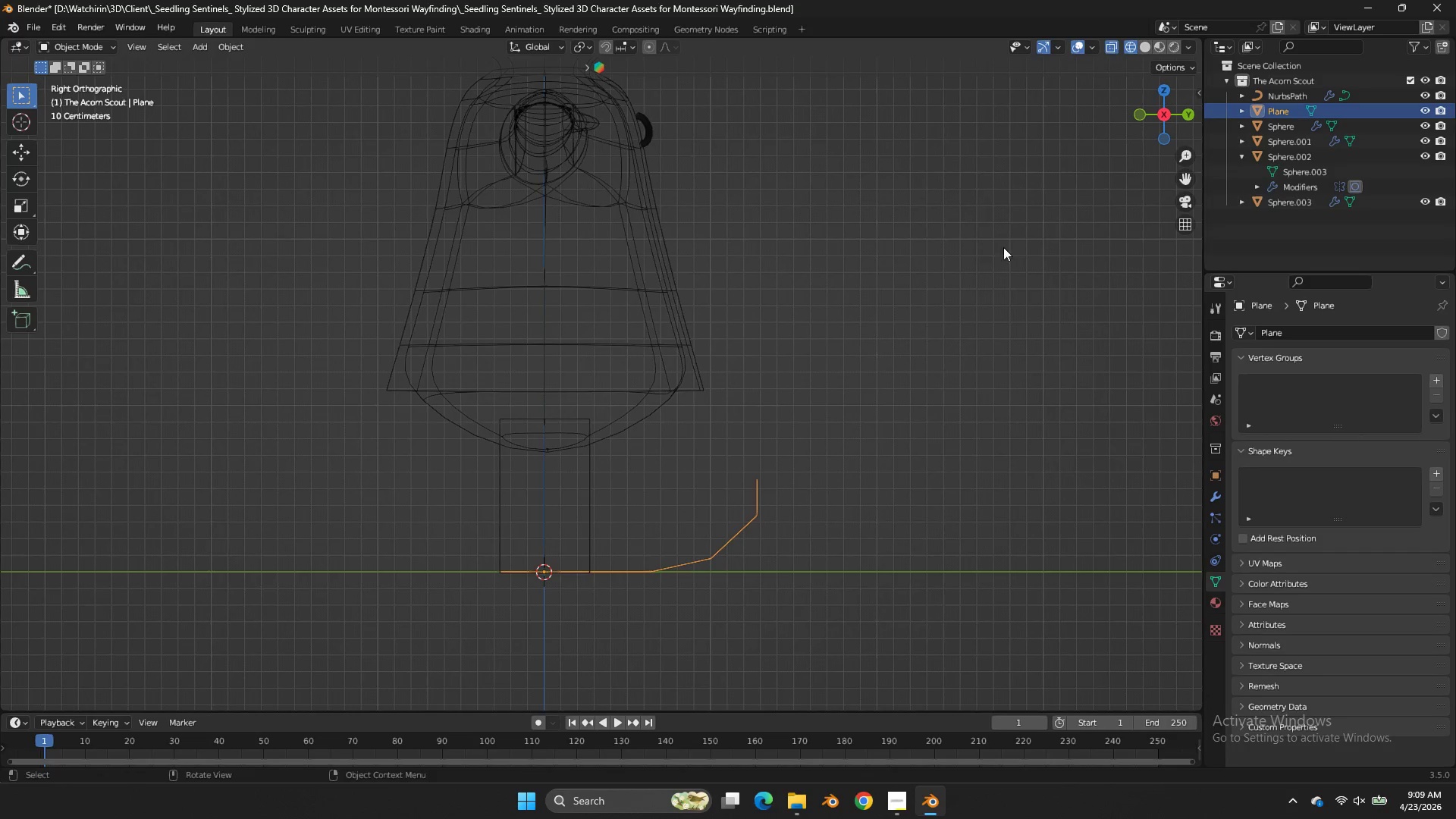 
key(Z)
 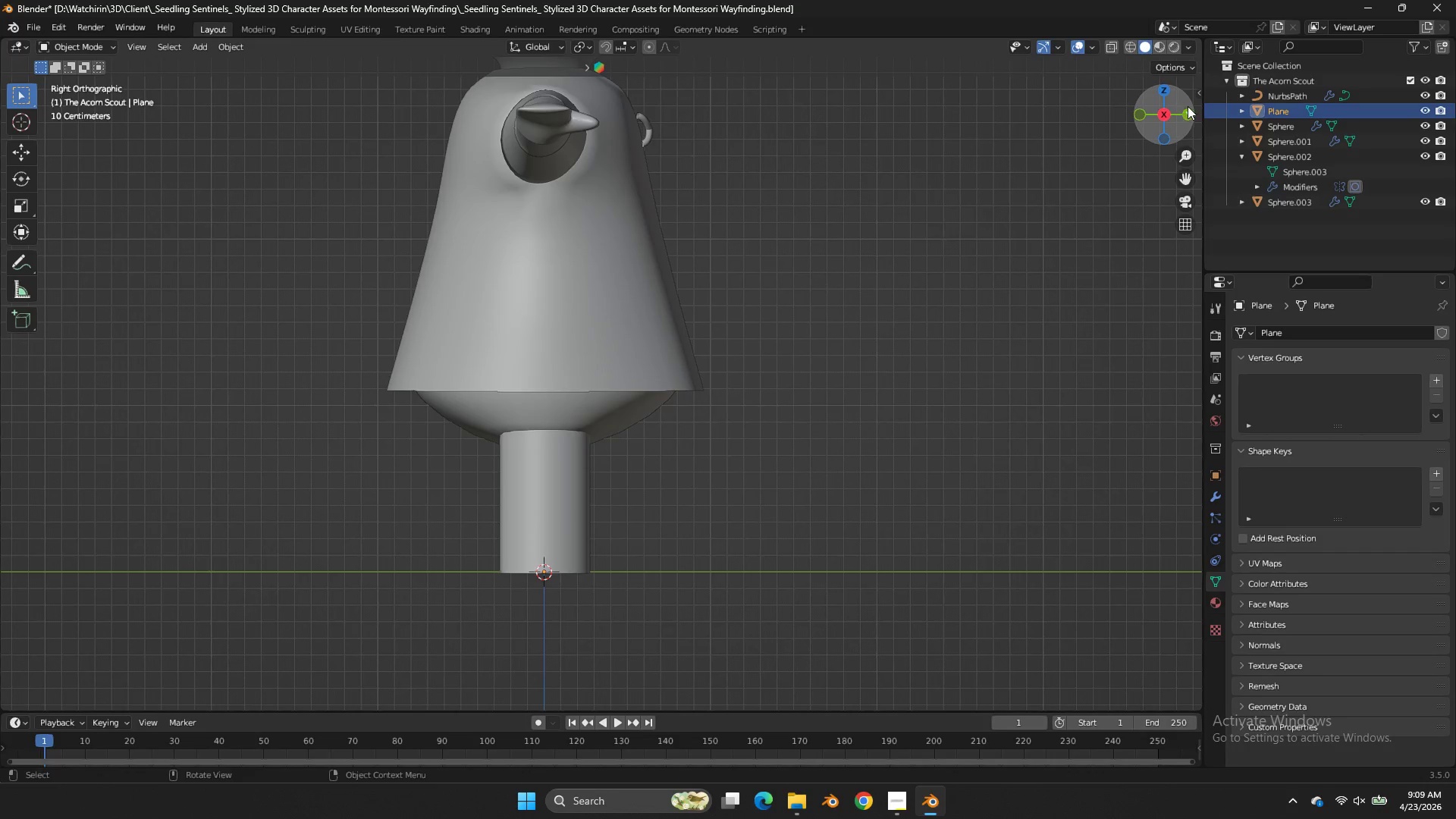 
left_click_drag(start_coordinate=[1188, 106], to_coordinate=[864, 133])
 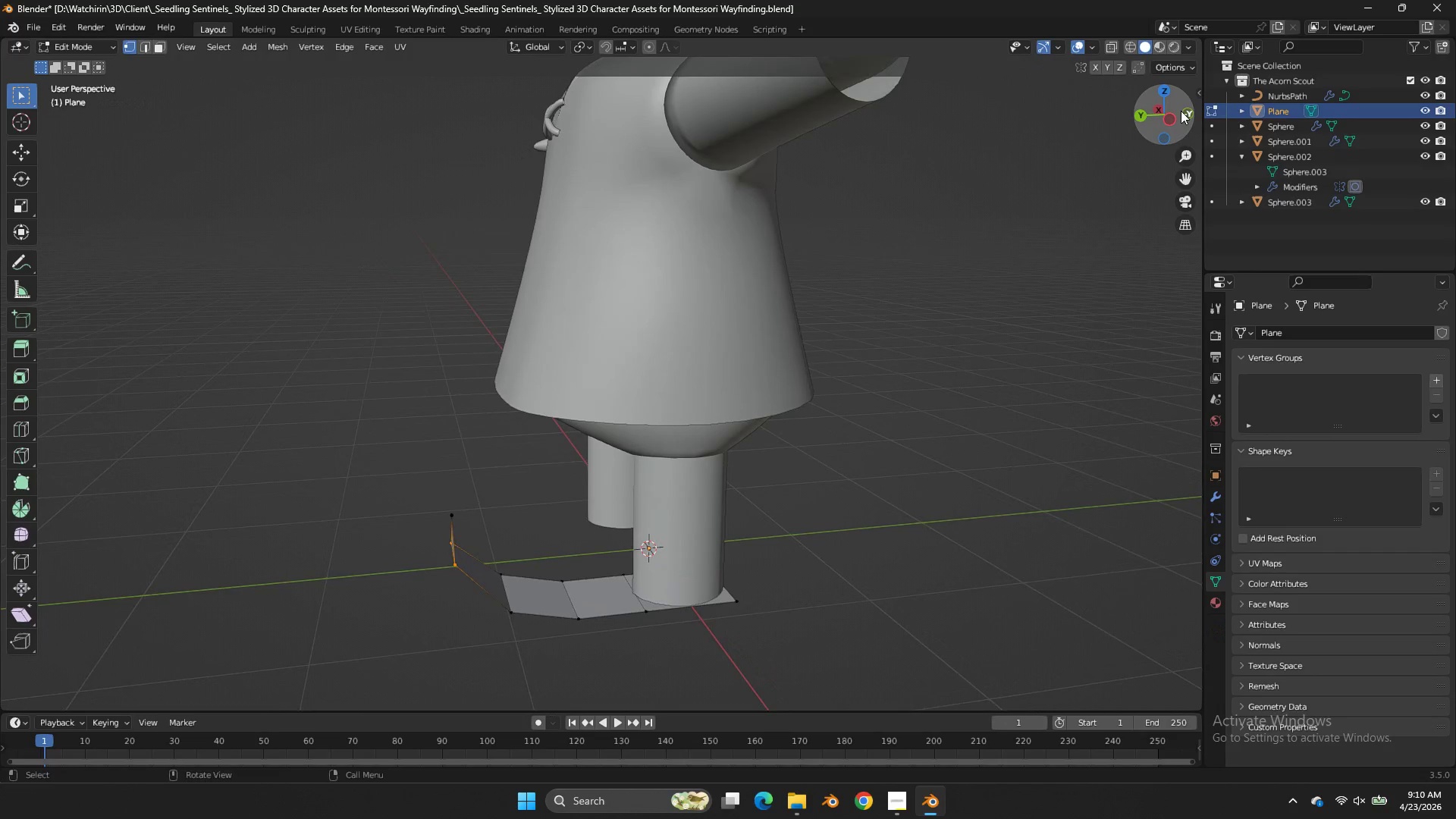 
key(Tab)
 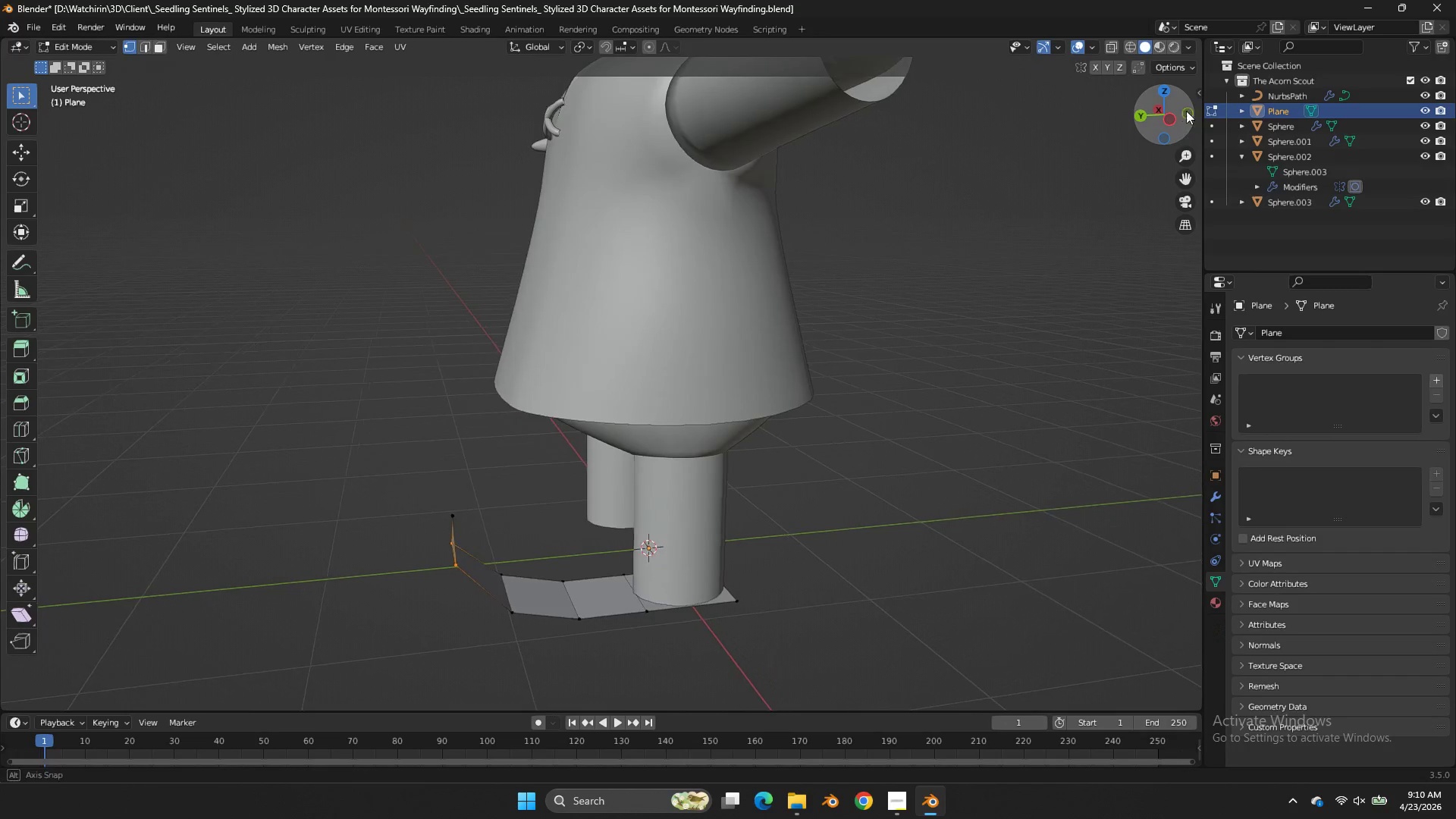 
left_click_drag(start_coordinate=[1181, 111], to_coordinate=[49, 125])
 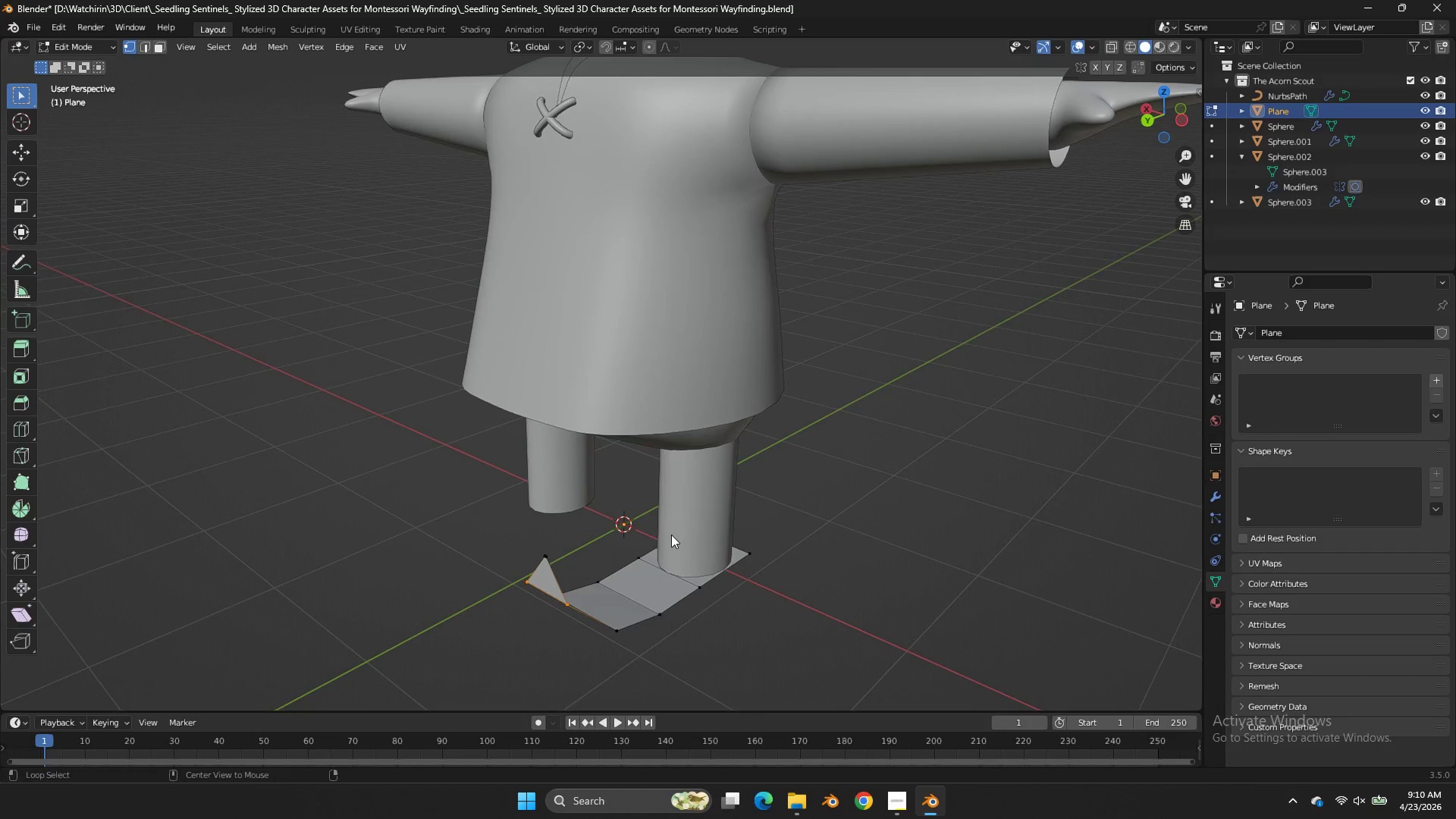 
hold_key(key=AltLeft, duration=0.83)
double_click([638, 554])
 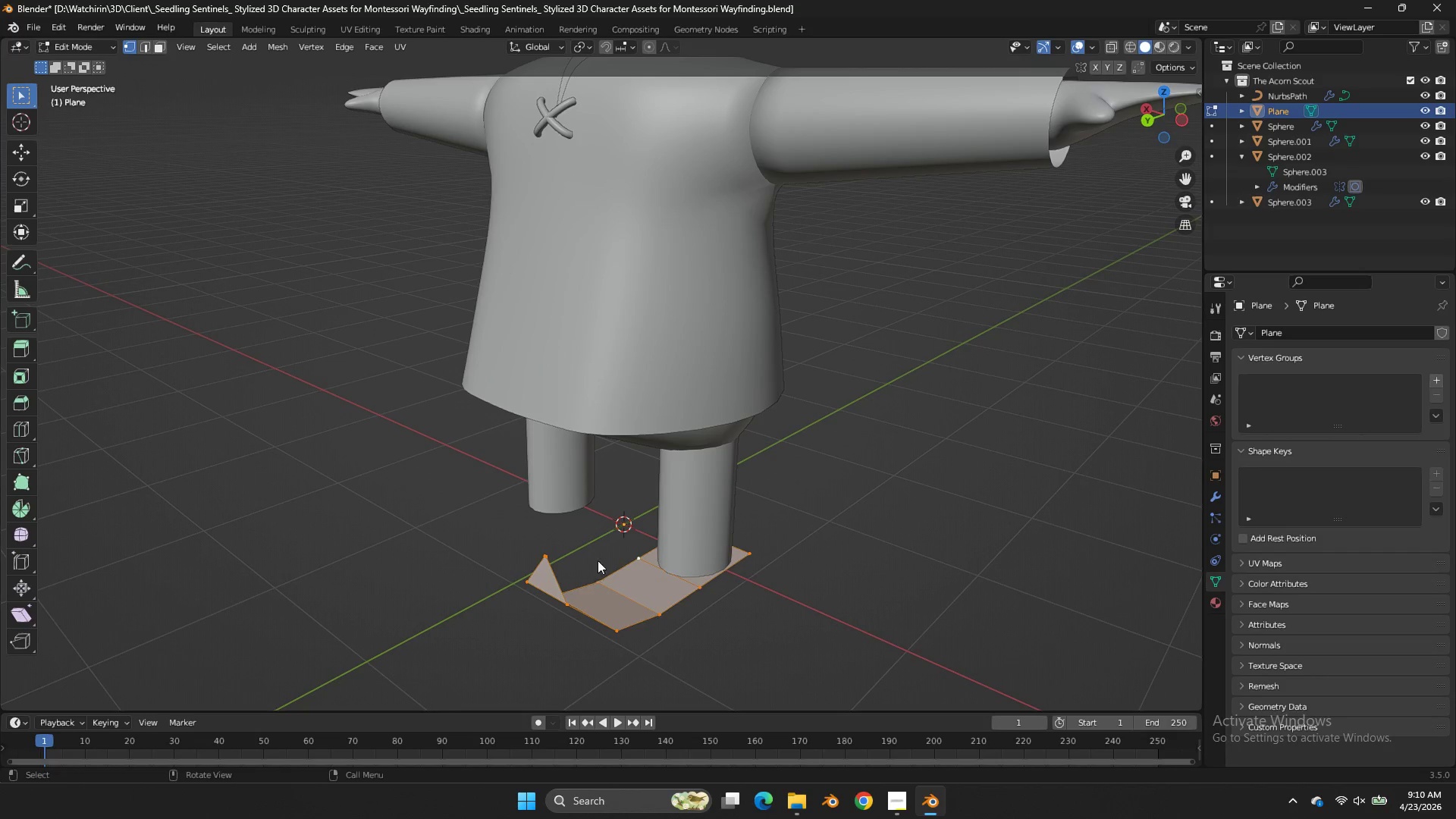 
key(Control+ControlLeft)
 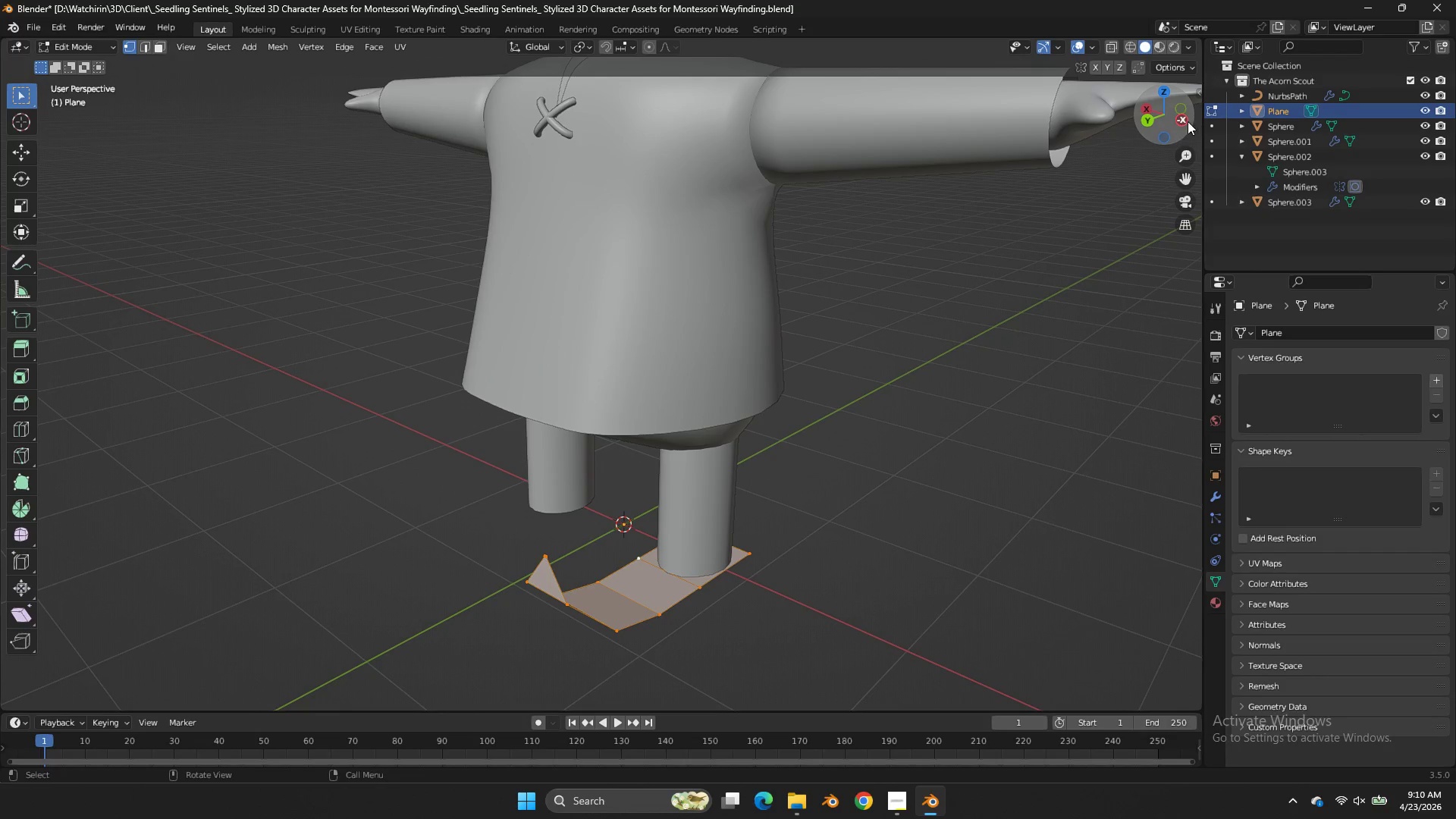 
left_click([1185, 123])
 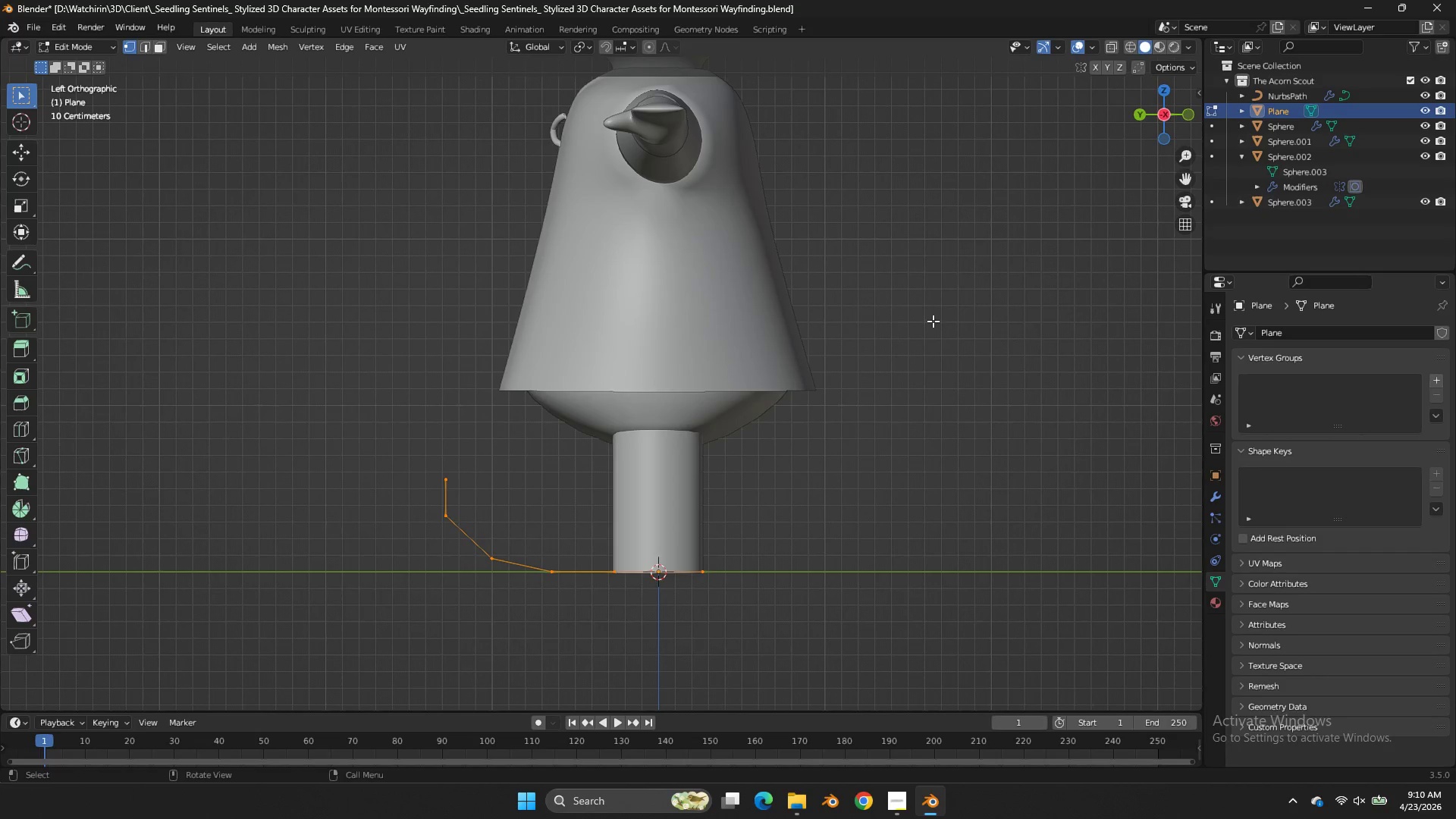 
type(zezz)
 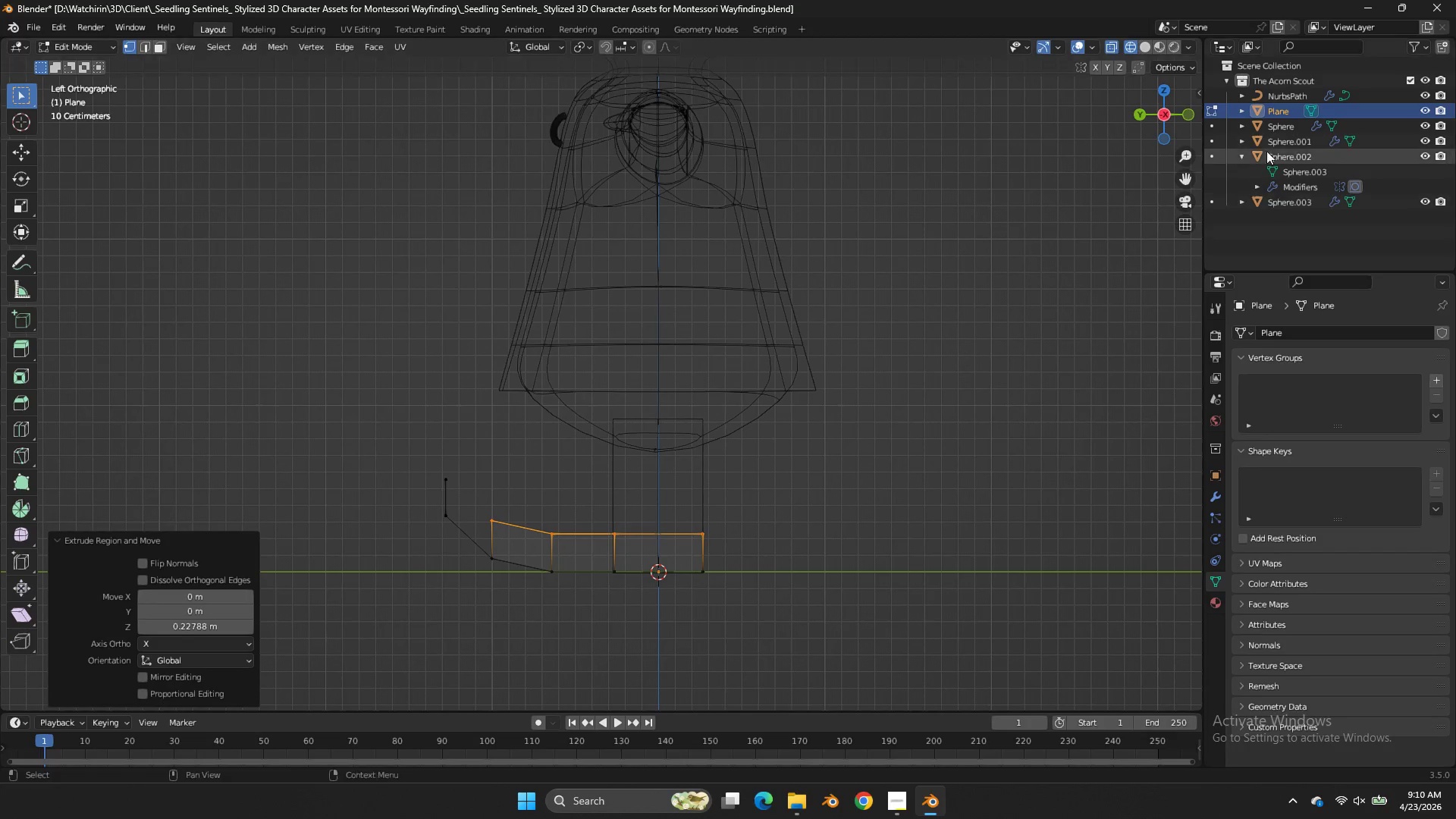 
hold_key(key=ControlLeft, duration=0.83)
left_click_drag(start_coordinate=[502, 442], to_coordinate=[378, 524])
 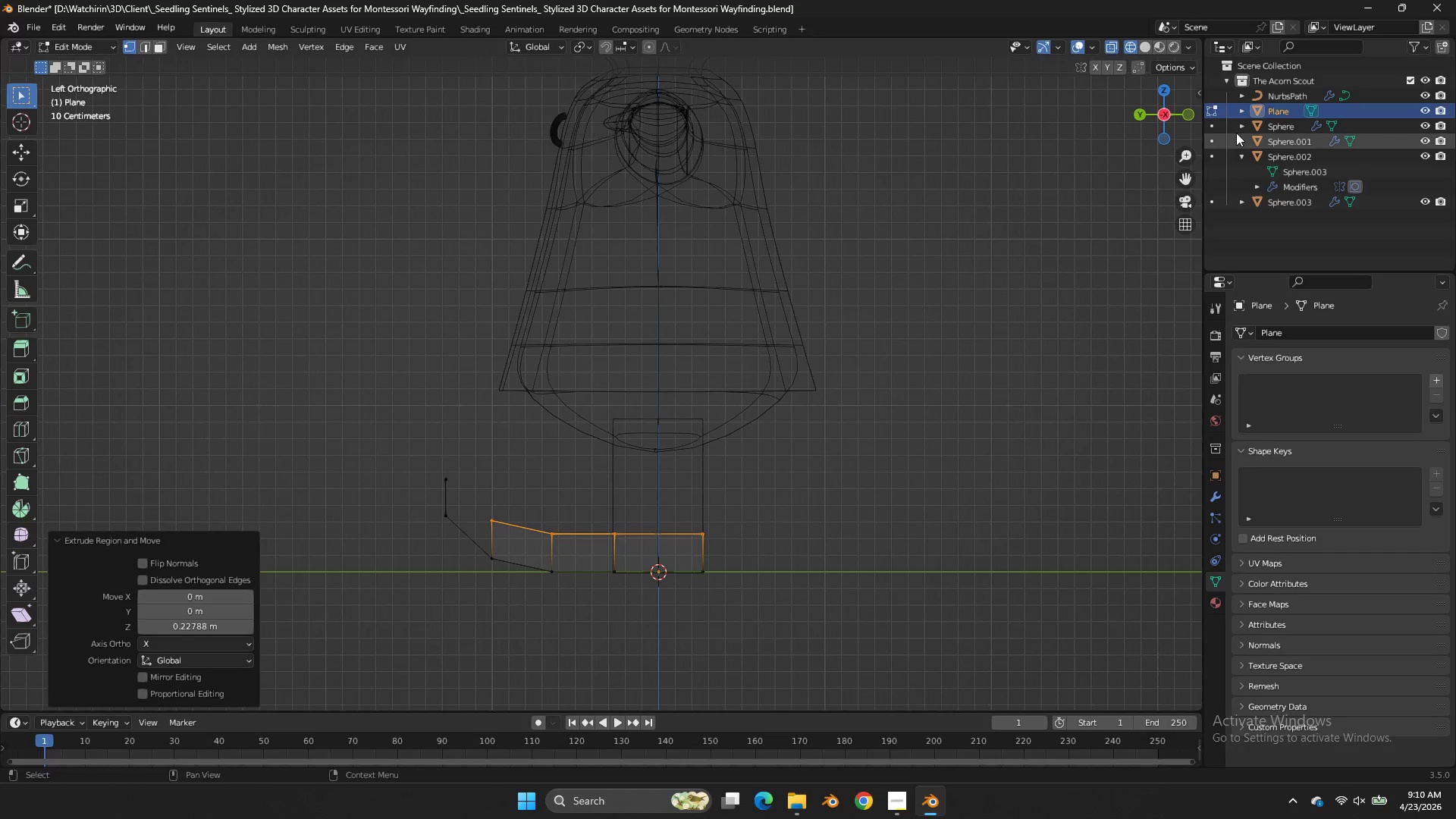 
left_click([1136, 113])
 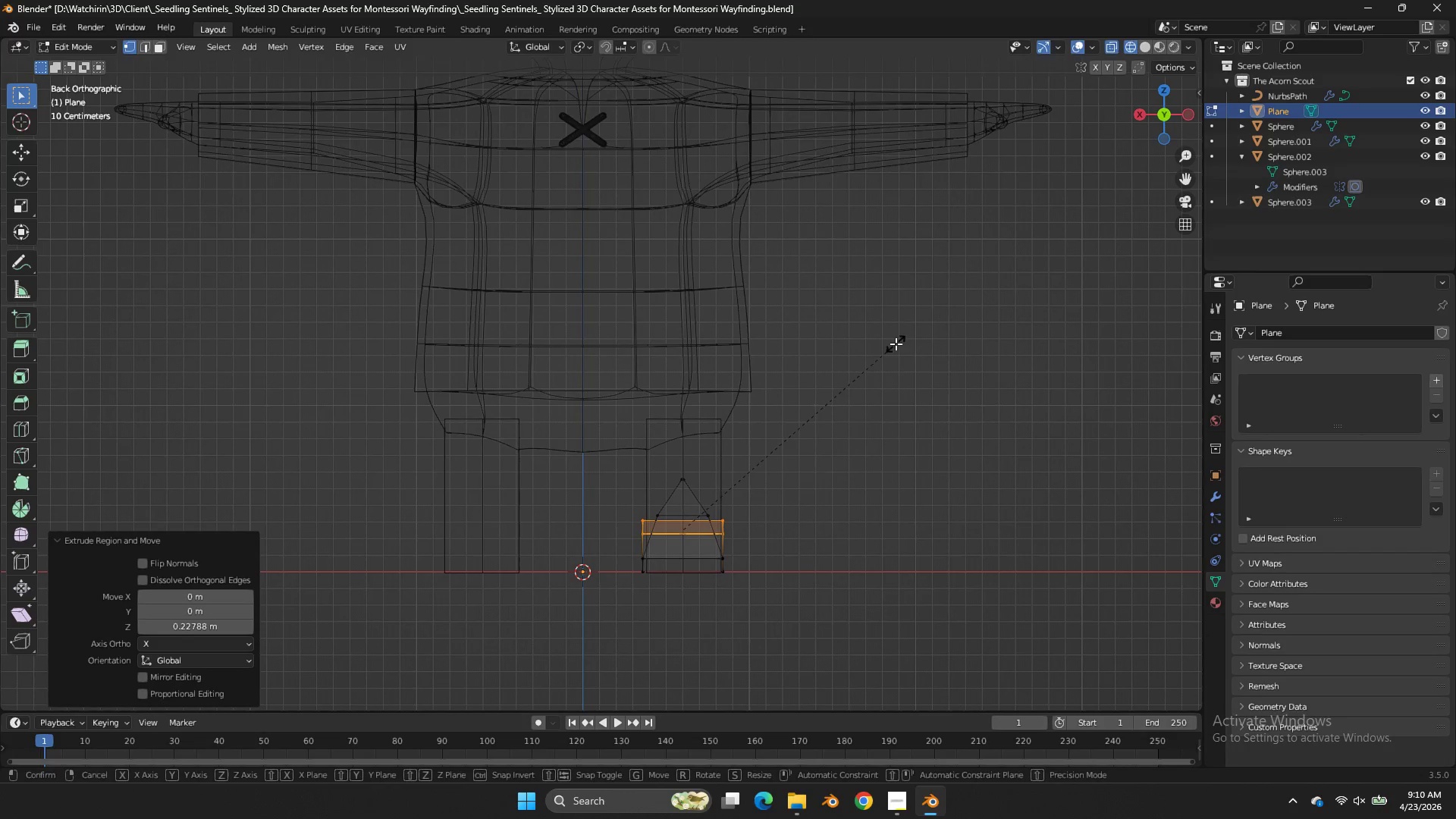 
type(sxzgz)
 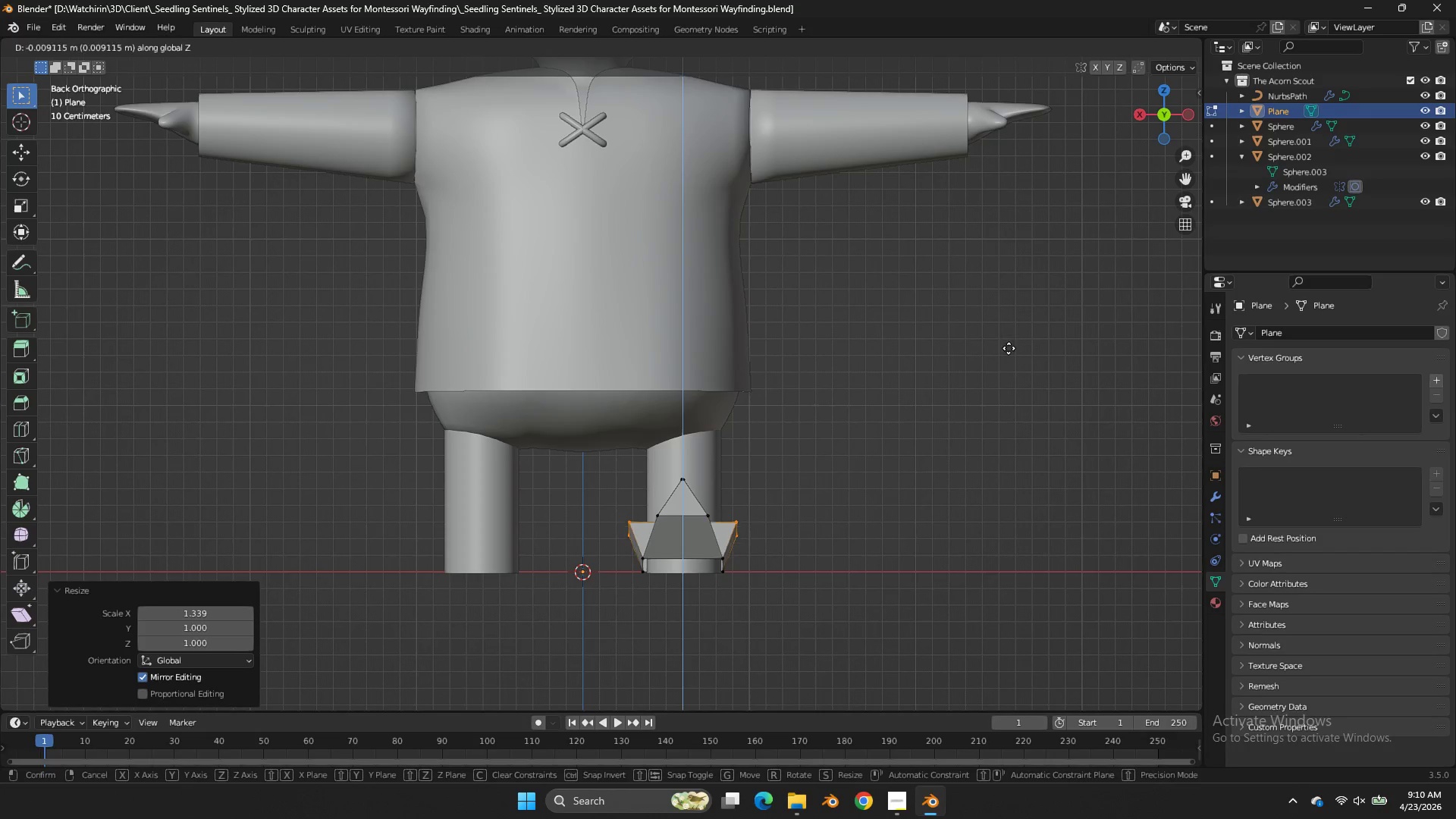 
left_click([1009, 350])
 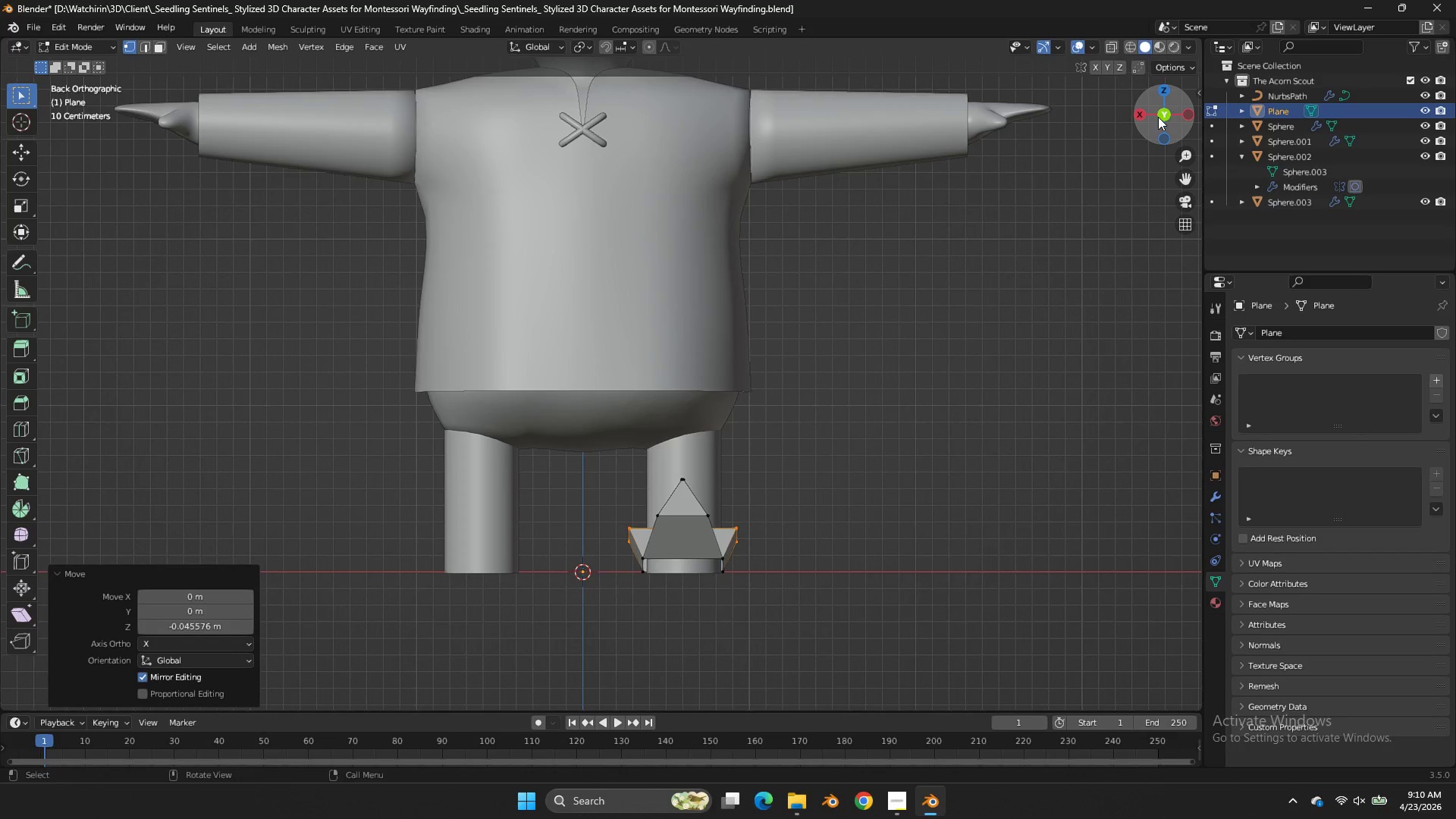 
left_click_drag(start_coordinate=[1158, 117], to_coordinate=[67, 140])
 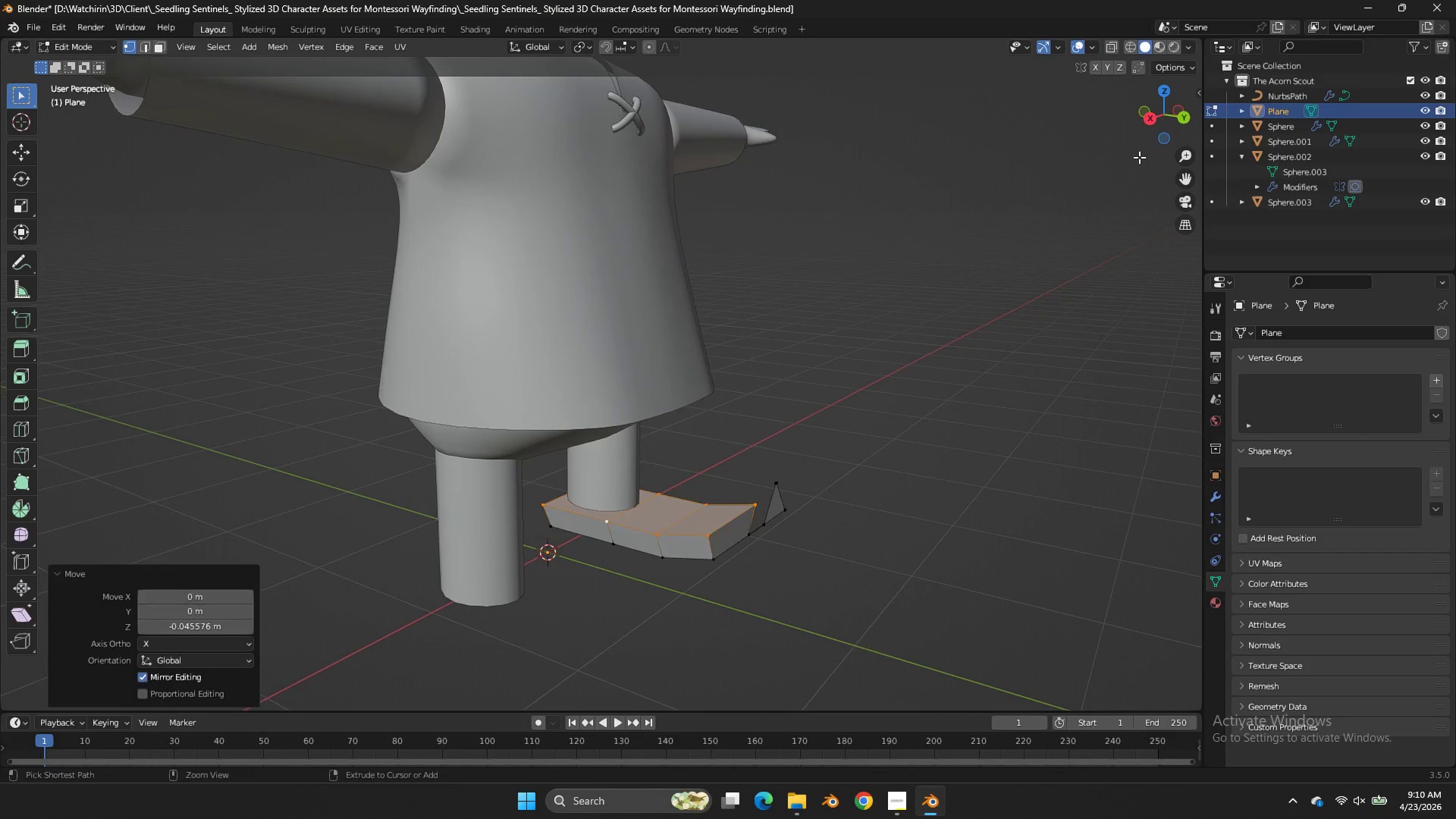 
key(Control+Z)
 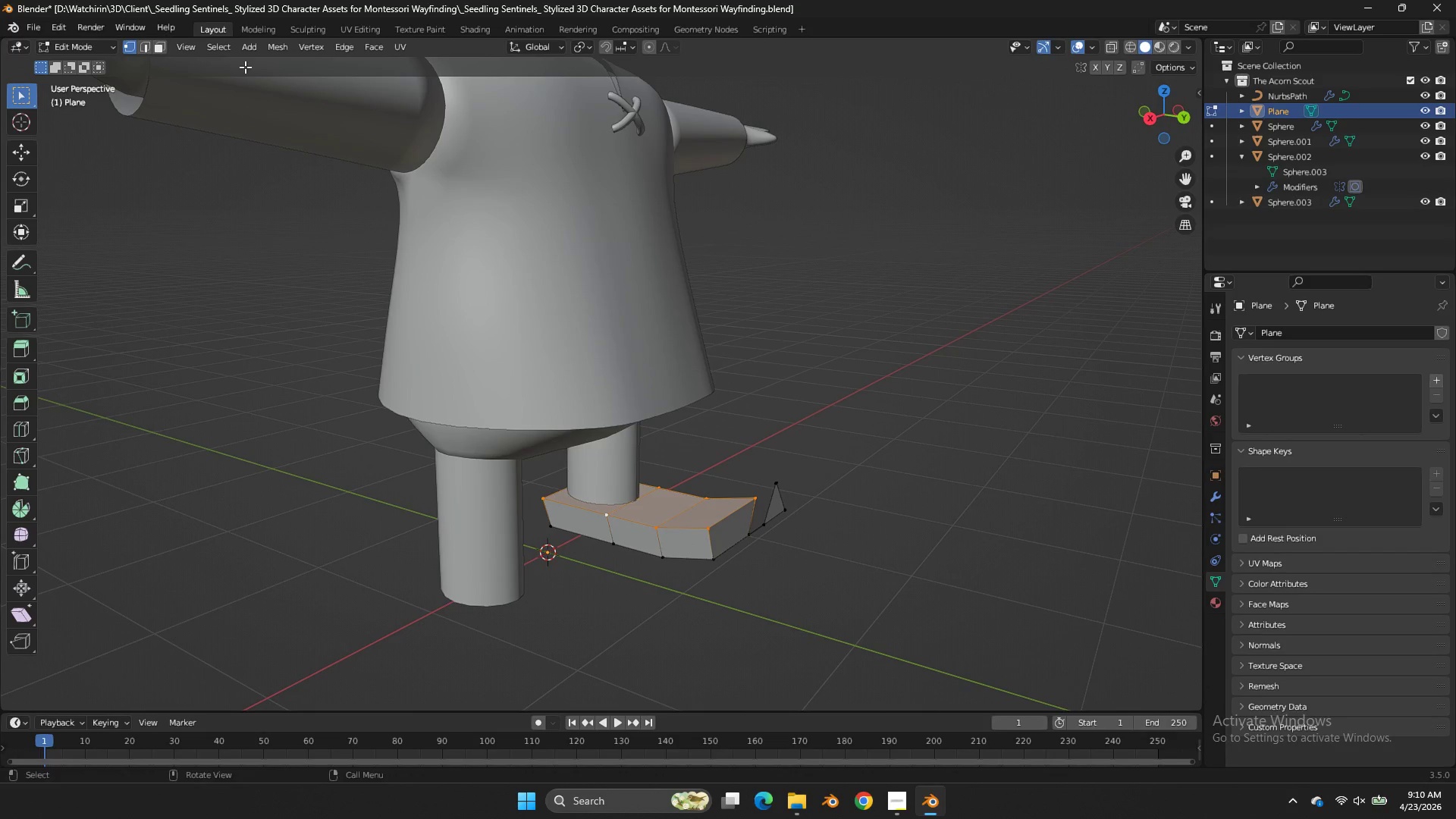 
key(Control+Z)
 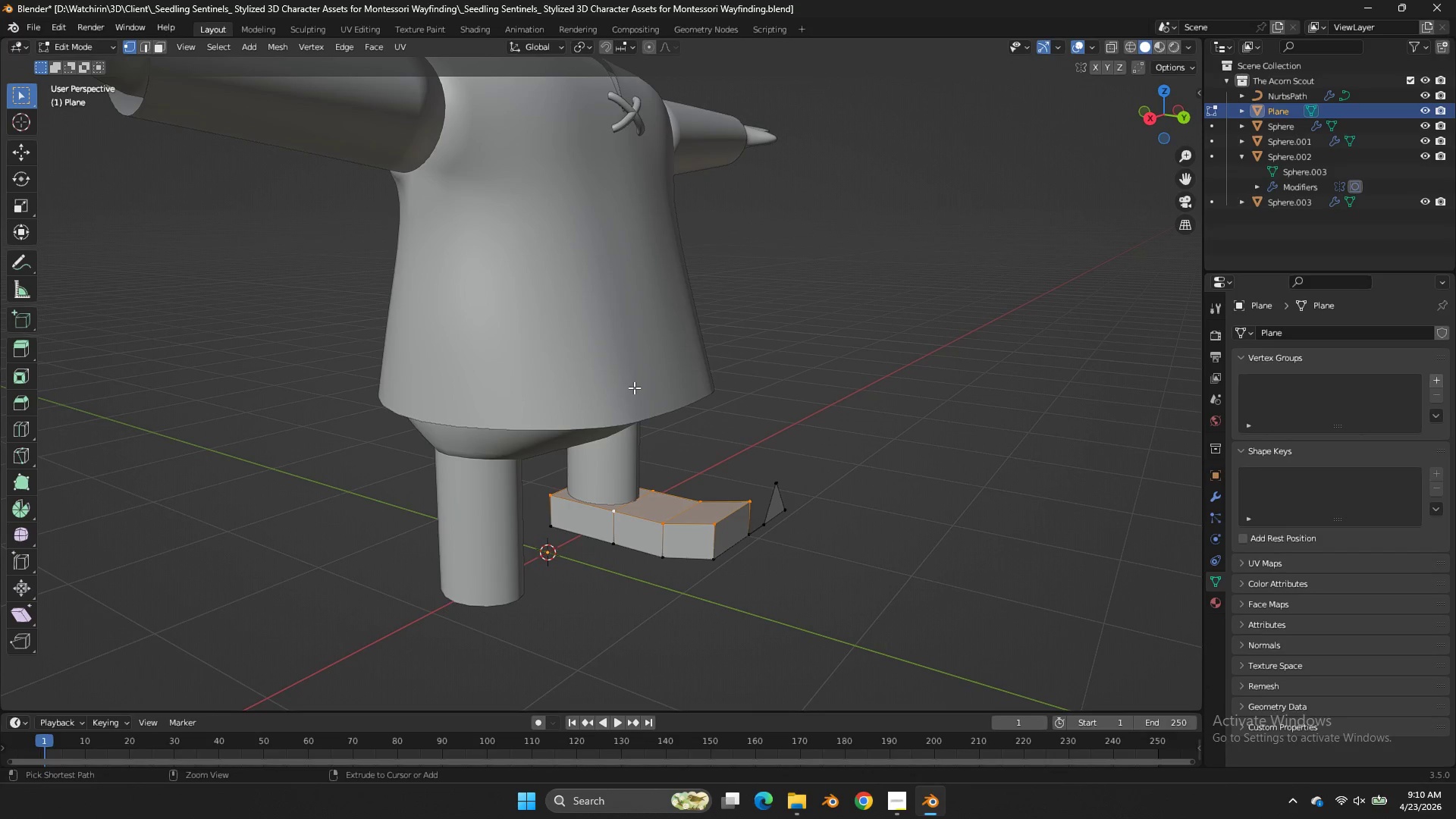 
key(Control+Z)
 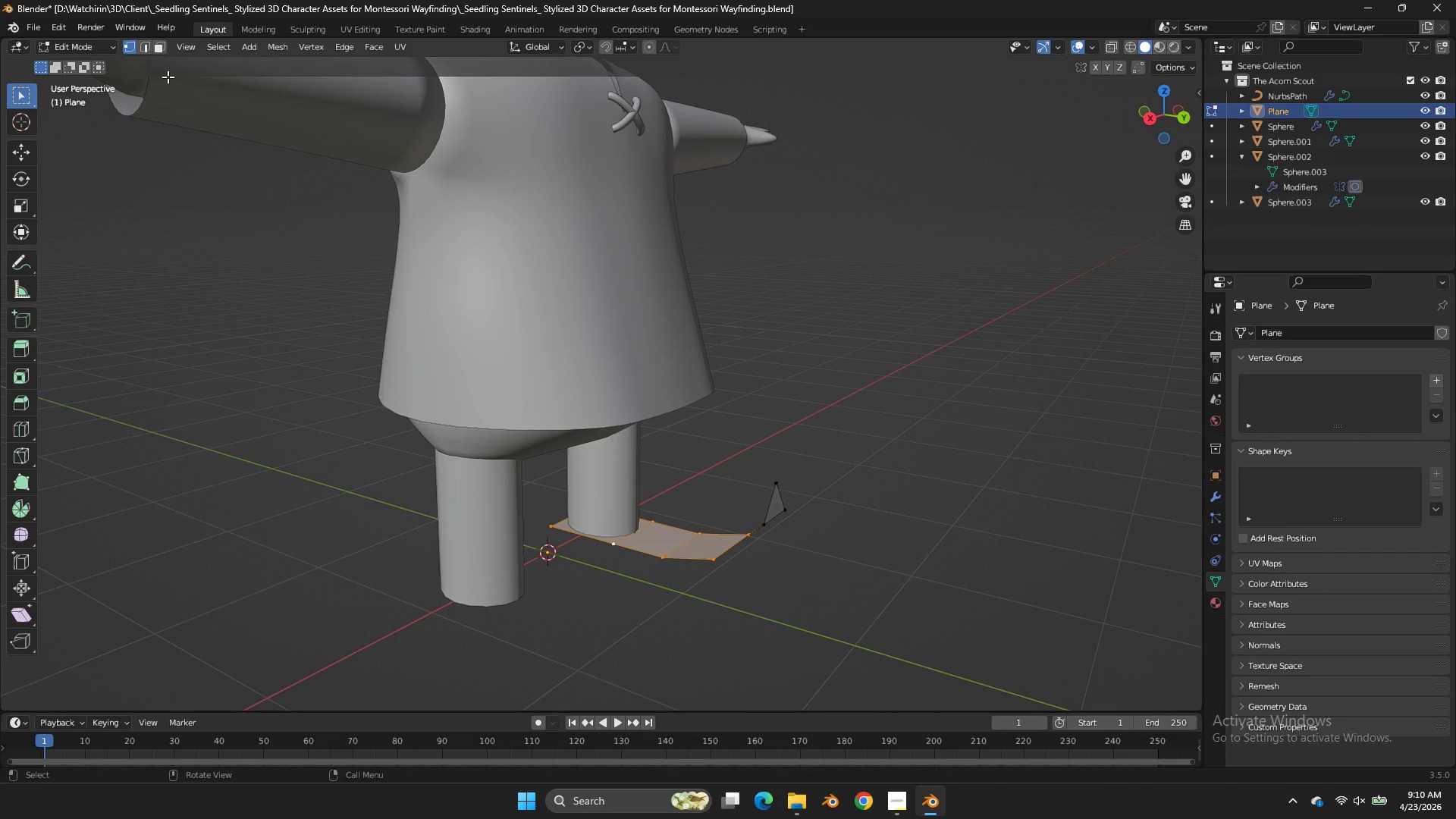 
double_click([147, 51])
 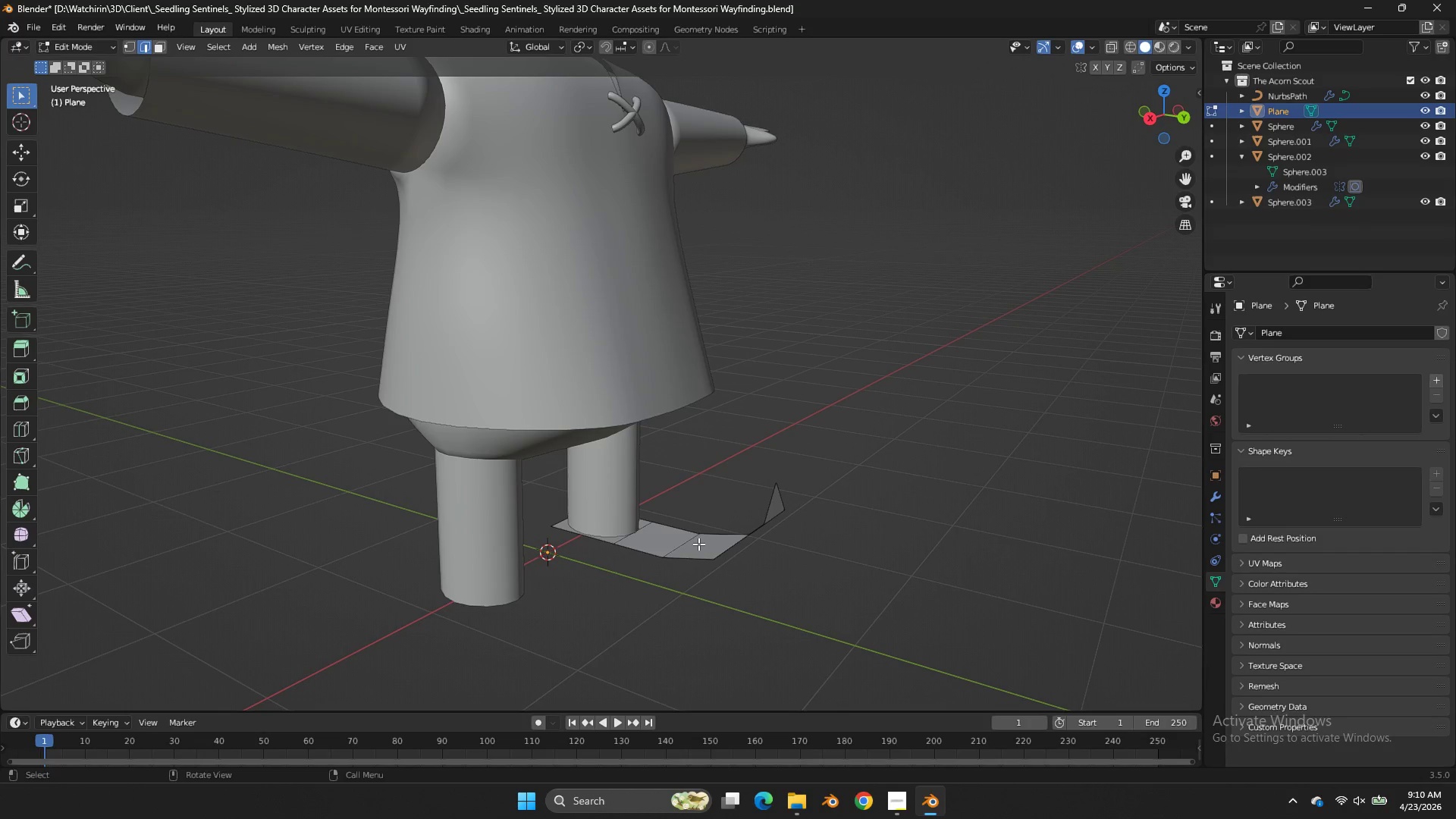 
left_click([707, 535])
 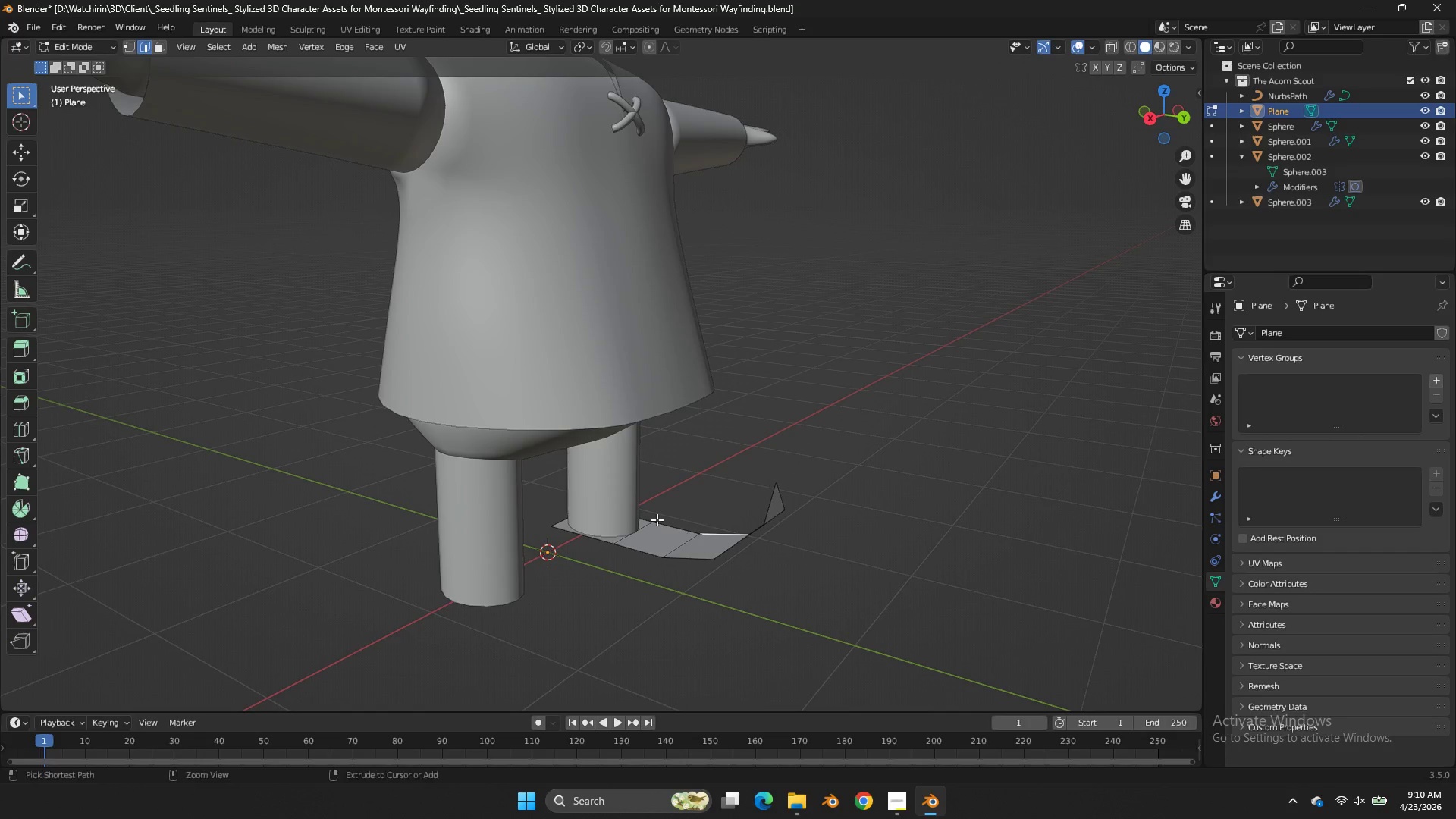 
hold_key(key=ControlLeft, duration=3.11)
left_click([617, 507])
 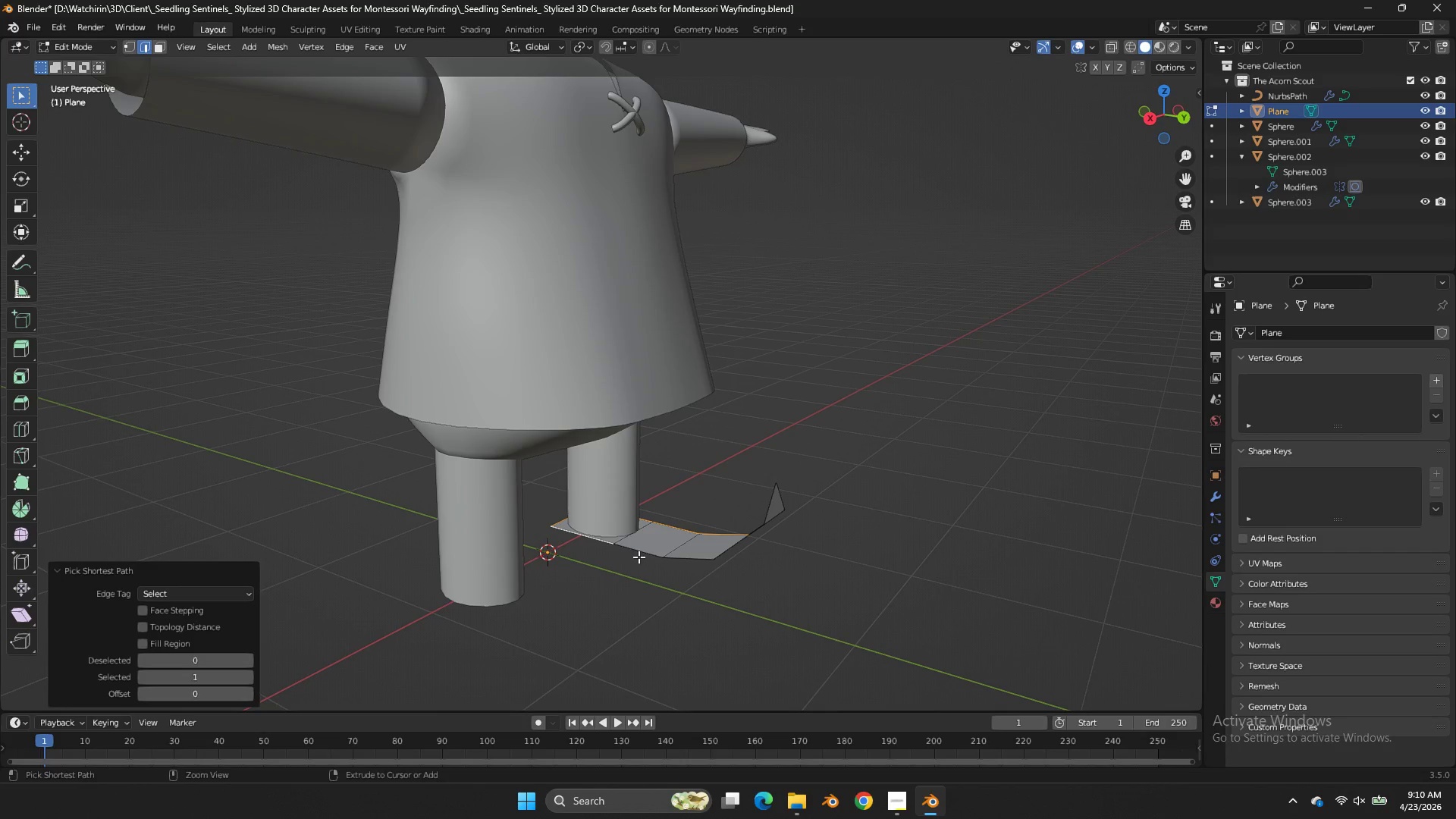 
double_click([637, 554])
 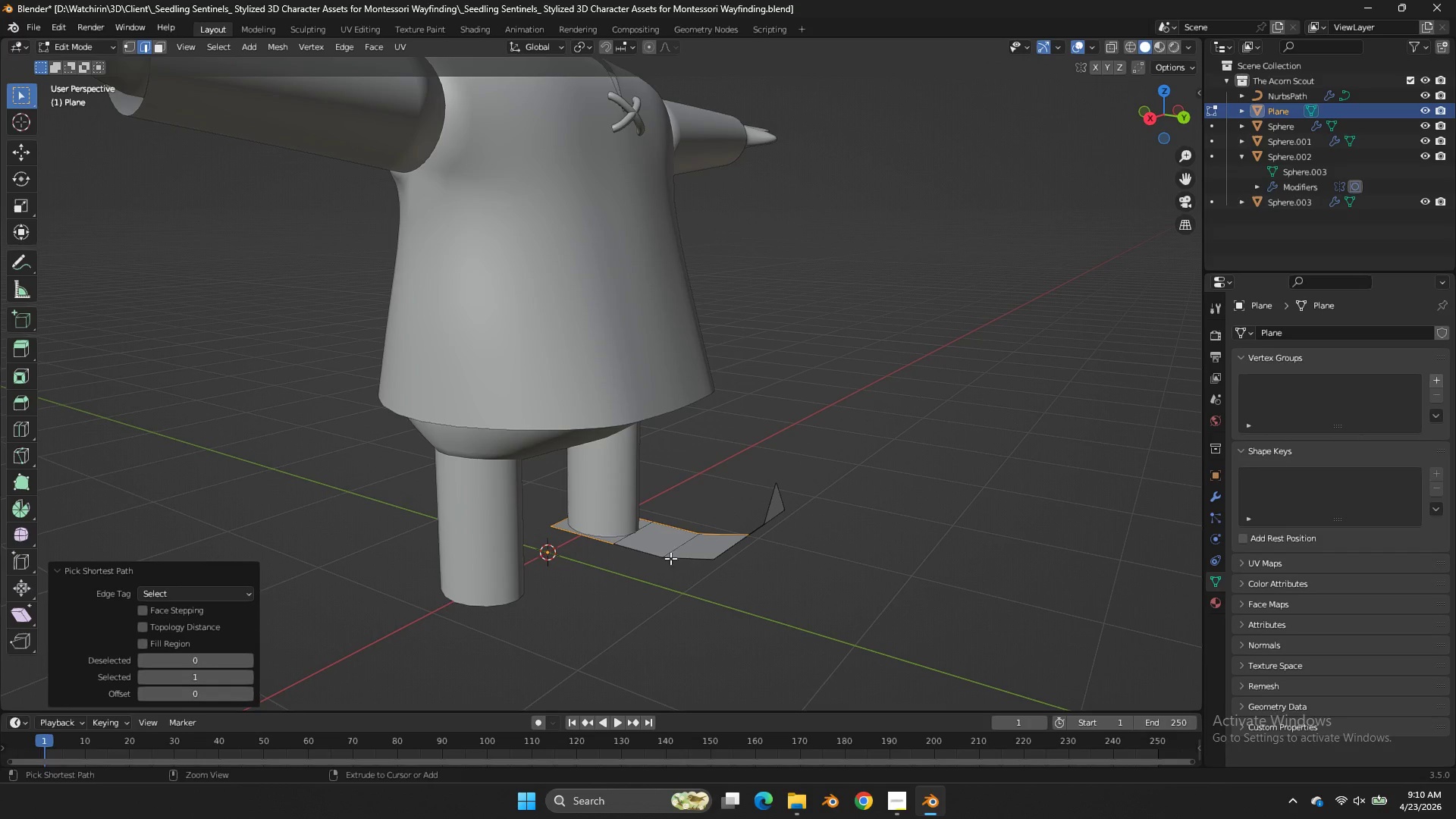 
hold_key(key=ShiftLeft, duration=4.27)
left_click([650, 554])
 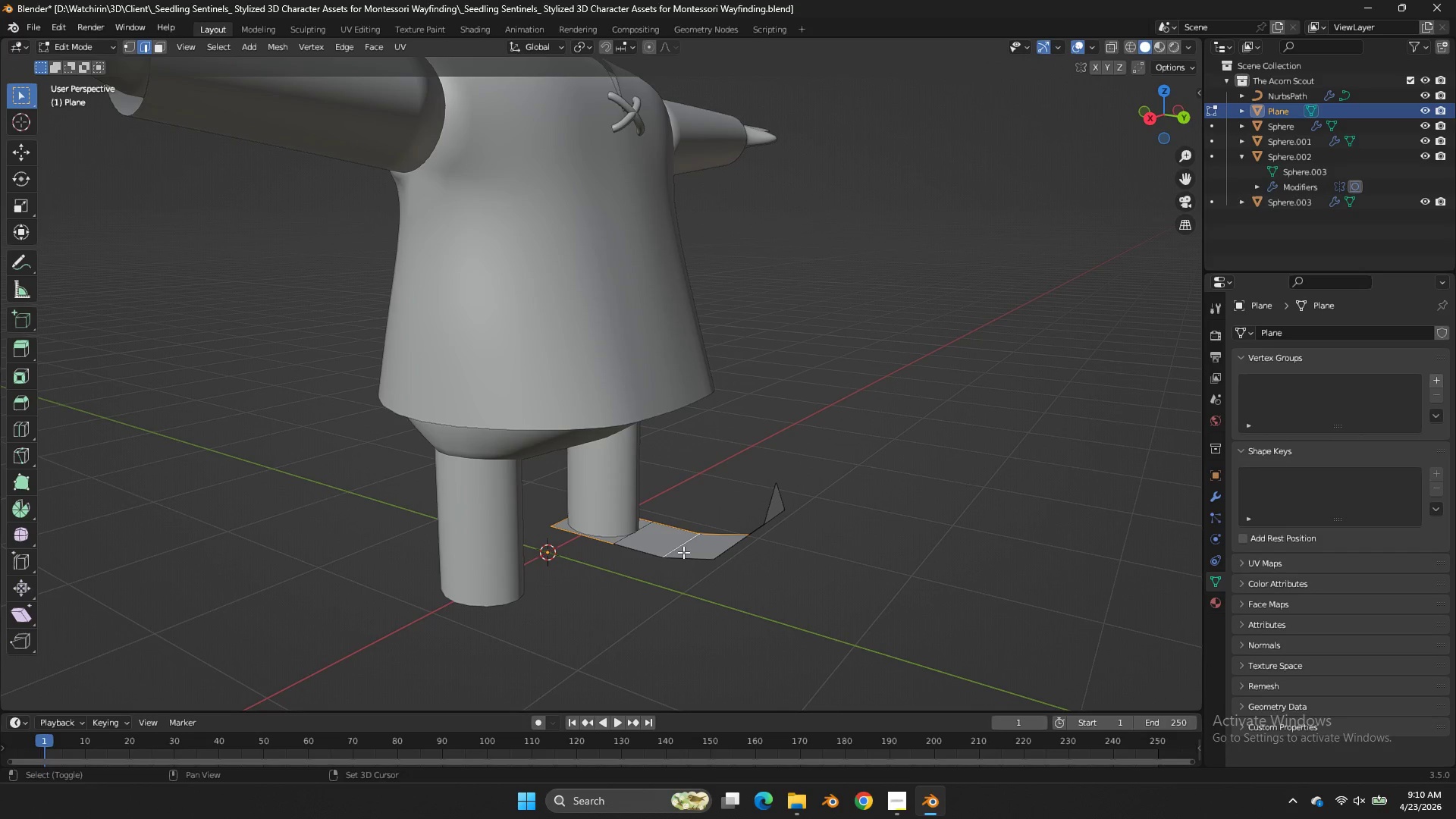 
double_click([650, 554])
 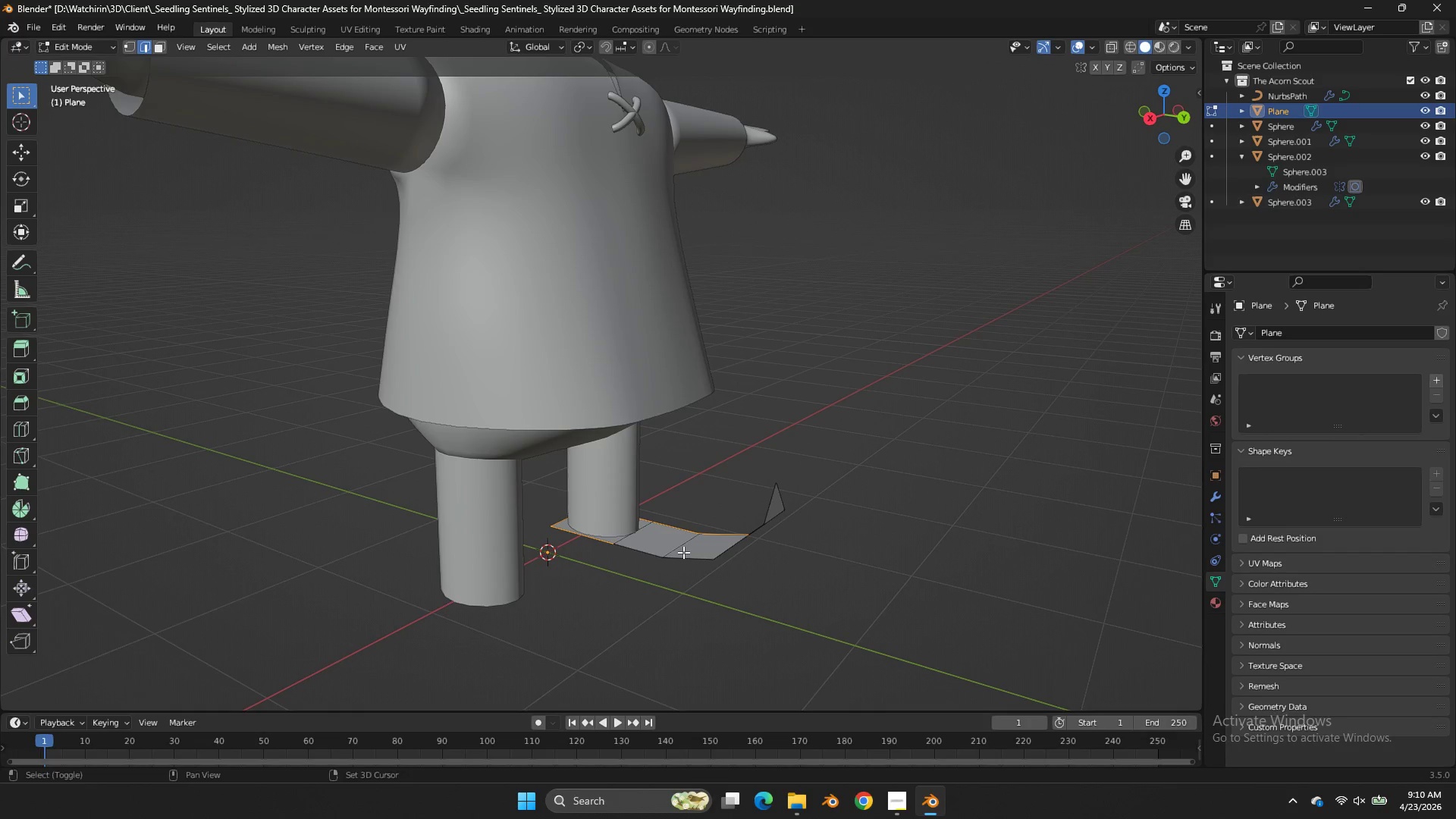 
triple_click([683, 552])
 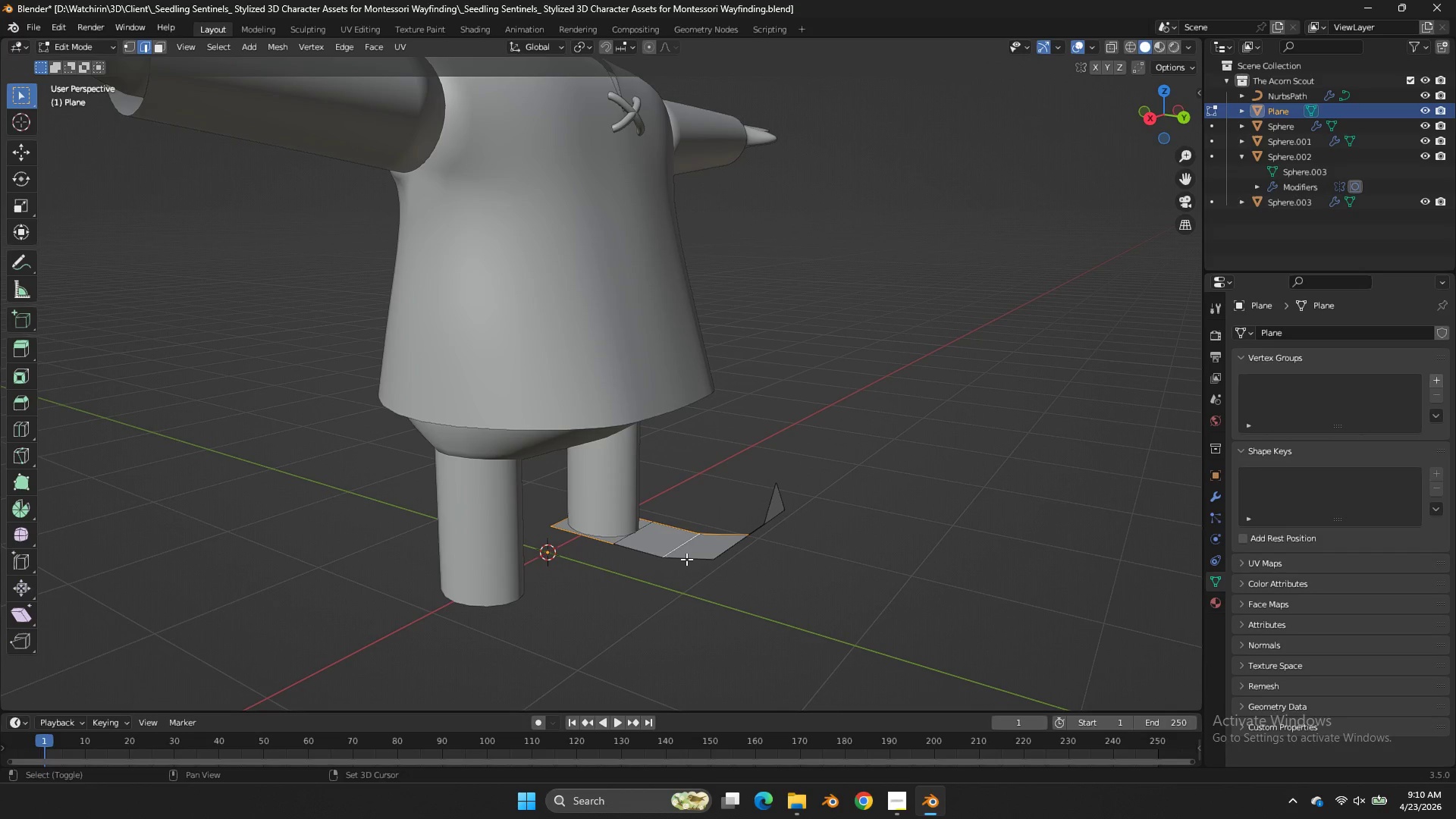 
left_click([686, 559])
 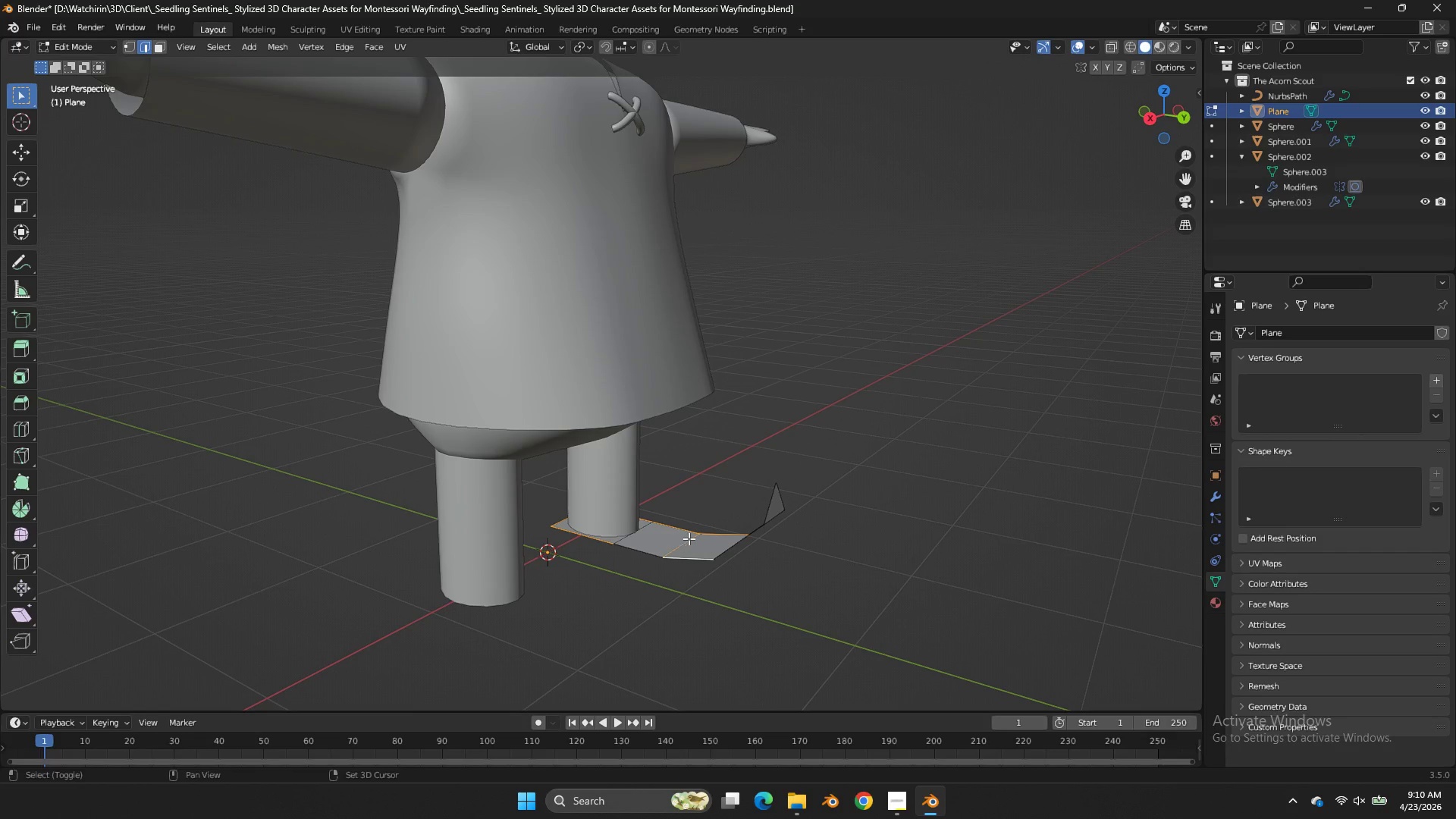 
left_click_drag(start_coordinate=[689, 538], to_coordinate=[676, 546])
 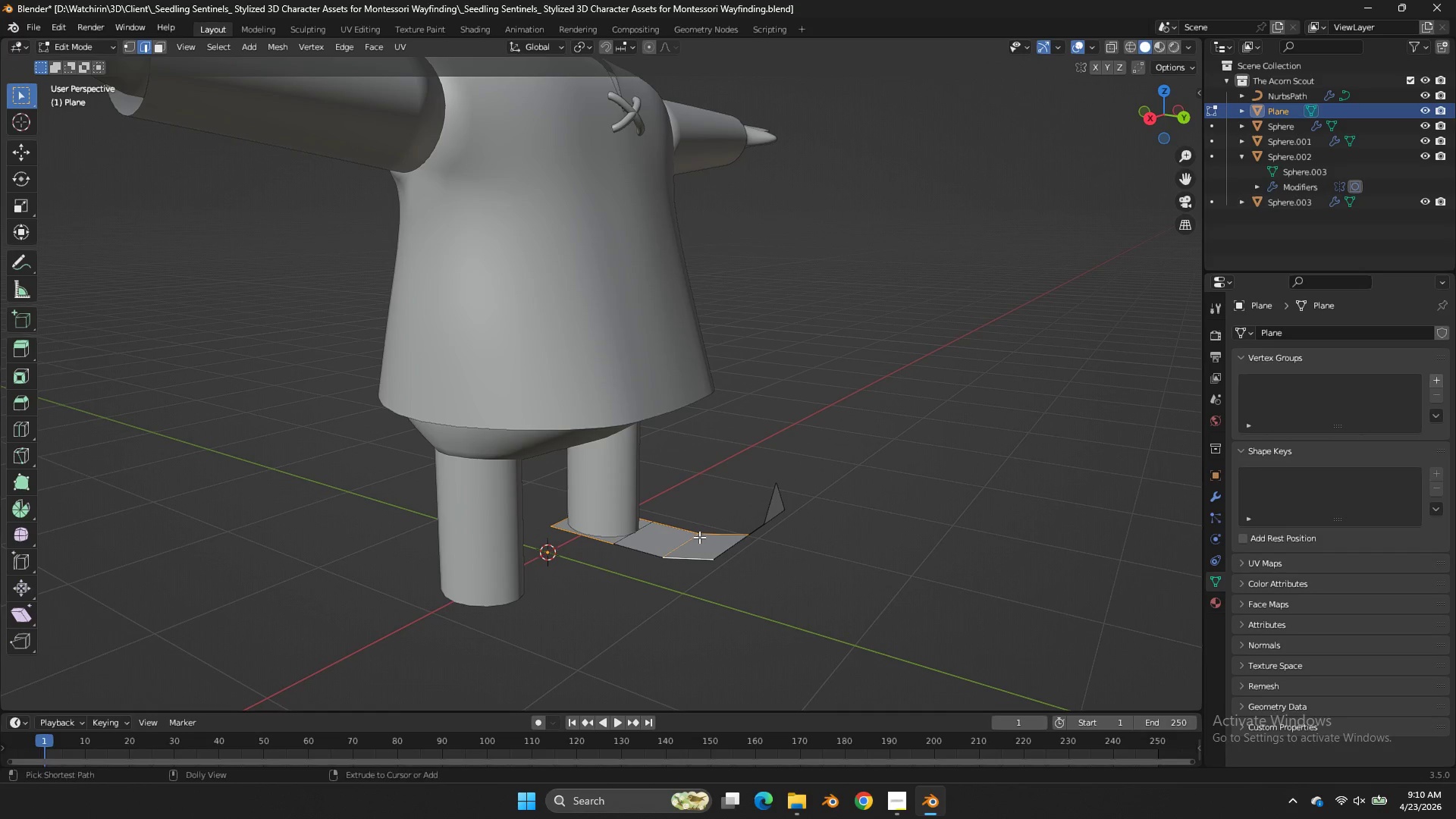 
hold_key(key=ControlLeft, duration=1.17)
left_click_drag(start_coordinate=[688, 537], to_coordinate=[675, 546])
 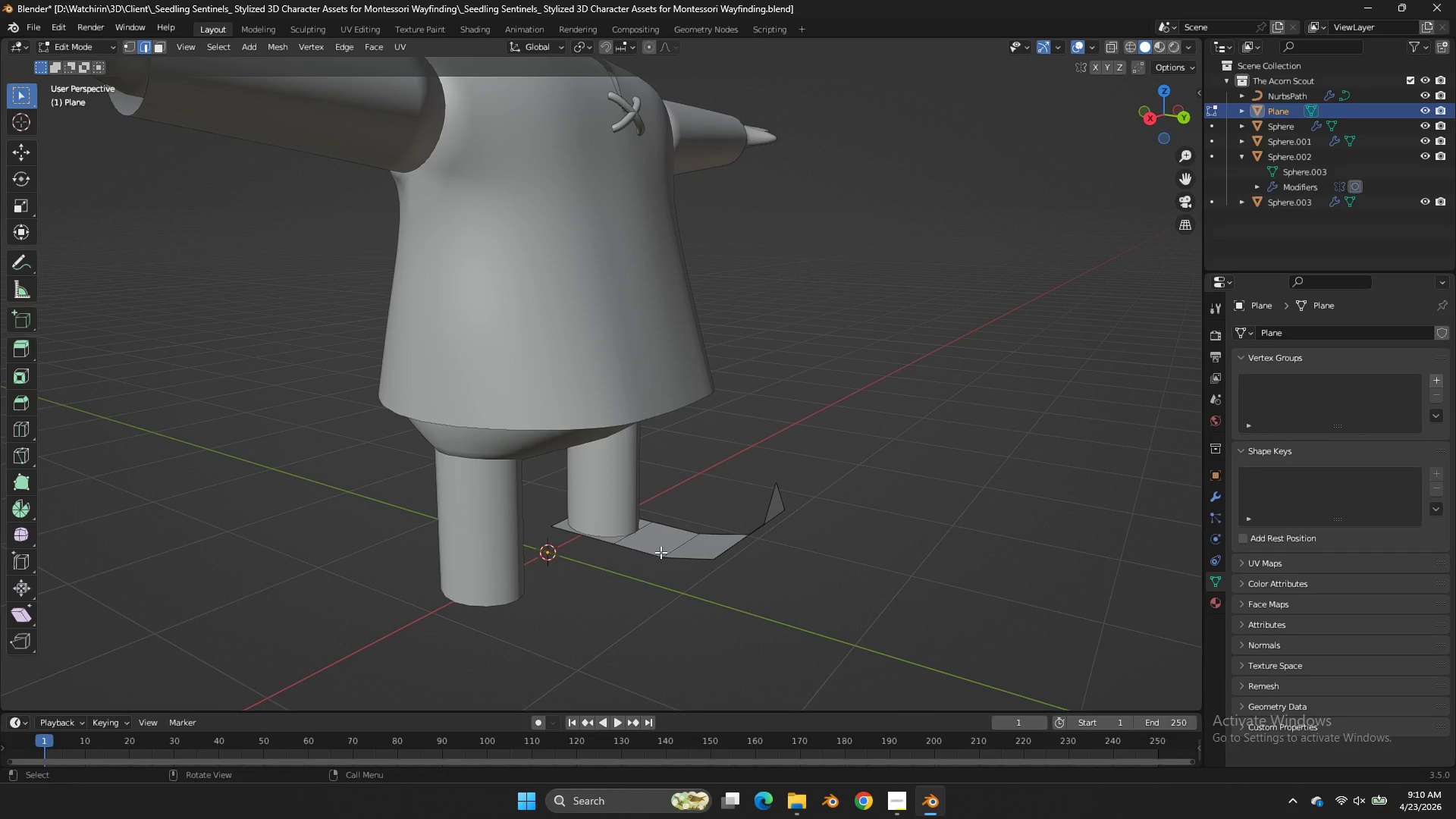 
key(Control+Z)
 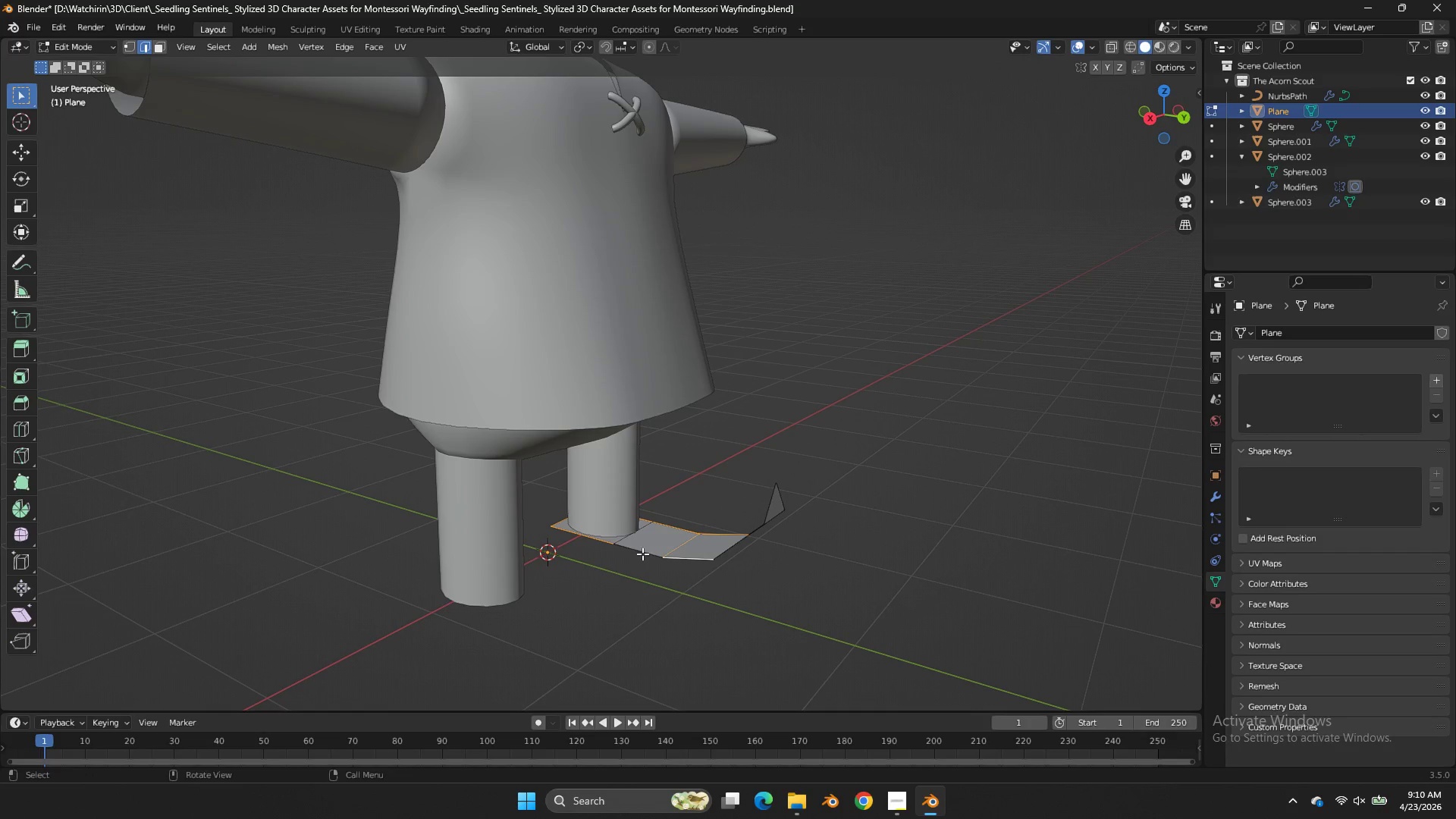 
hold_key(key=ShiftLeft, duration=0.55)
left_click([642, 551])
 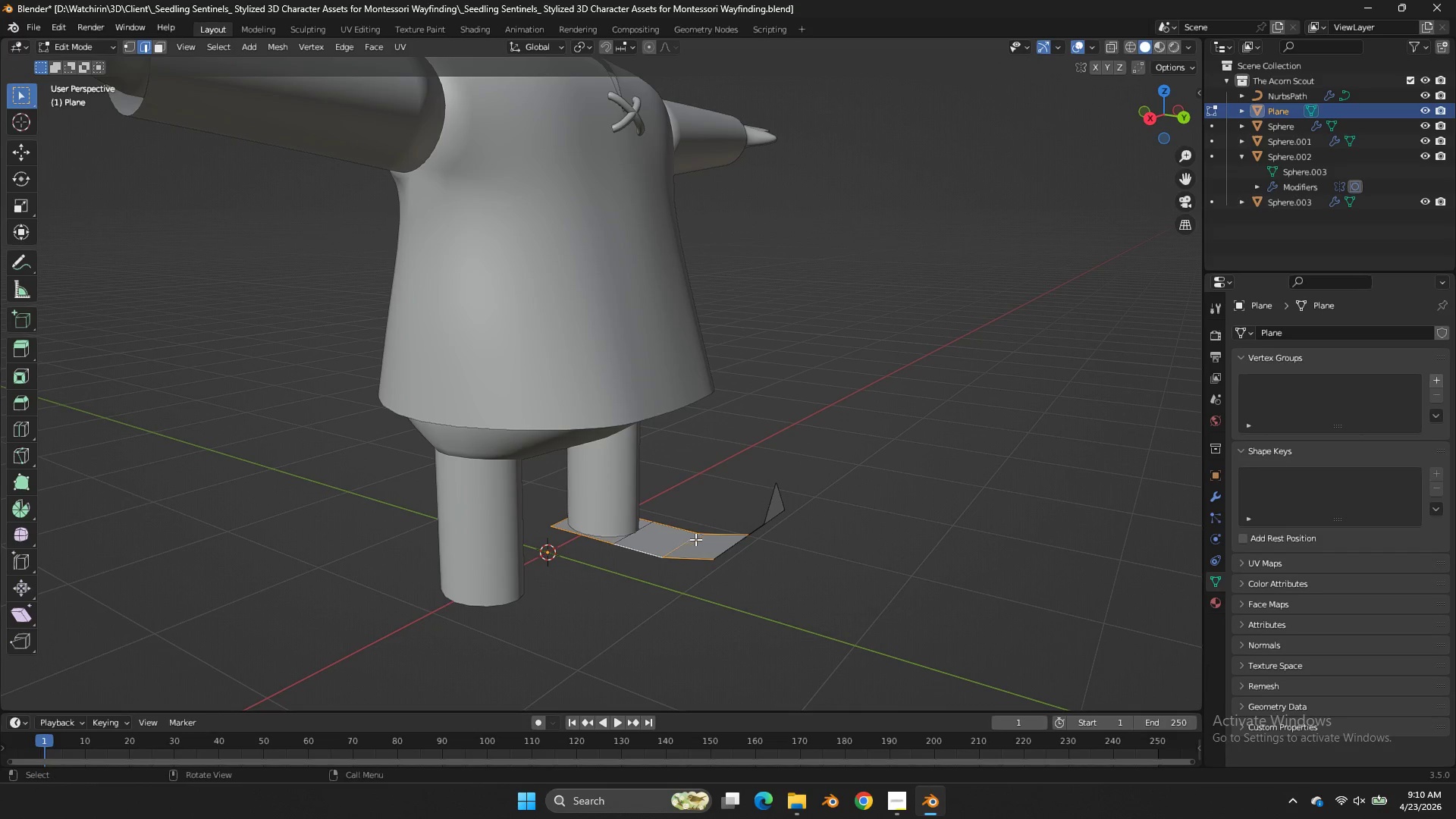 
hold_key(key=ControlLeft, duration=0.89)
left_click_drag(start_coordinate=[695, 547], to_coordinate=[677, 538])
 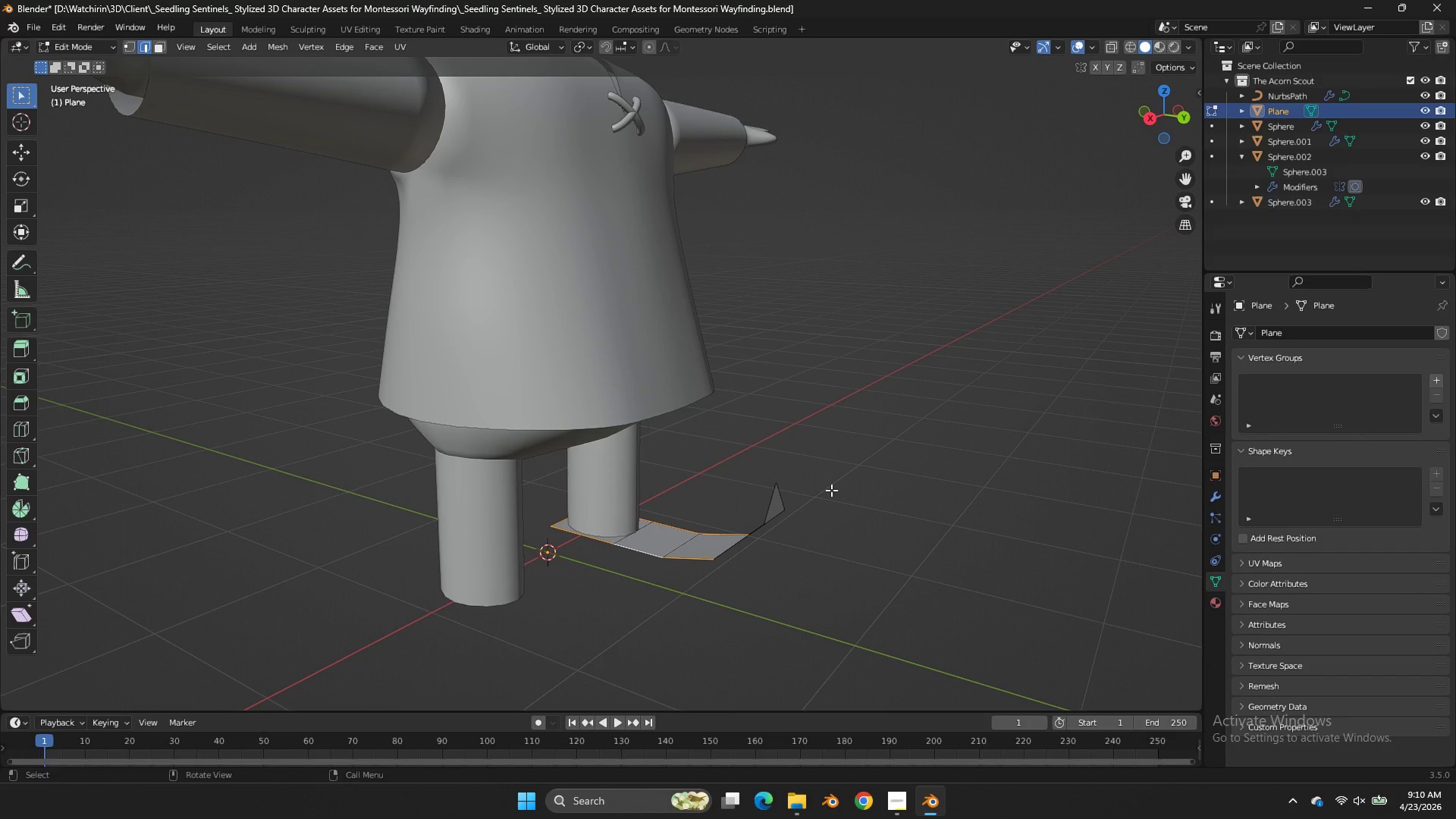 
type(ez)
 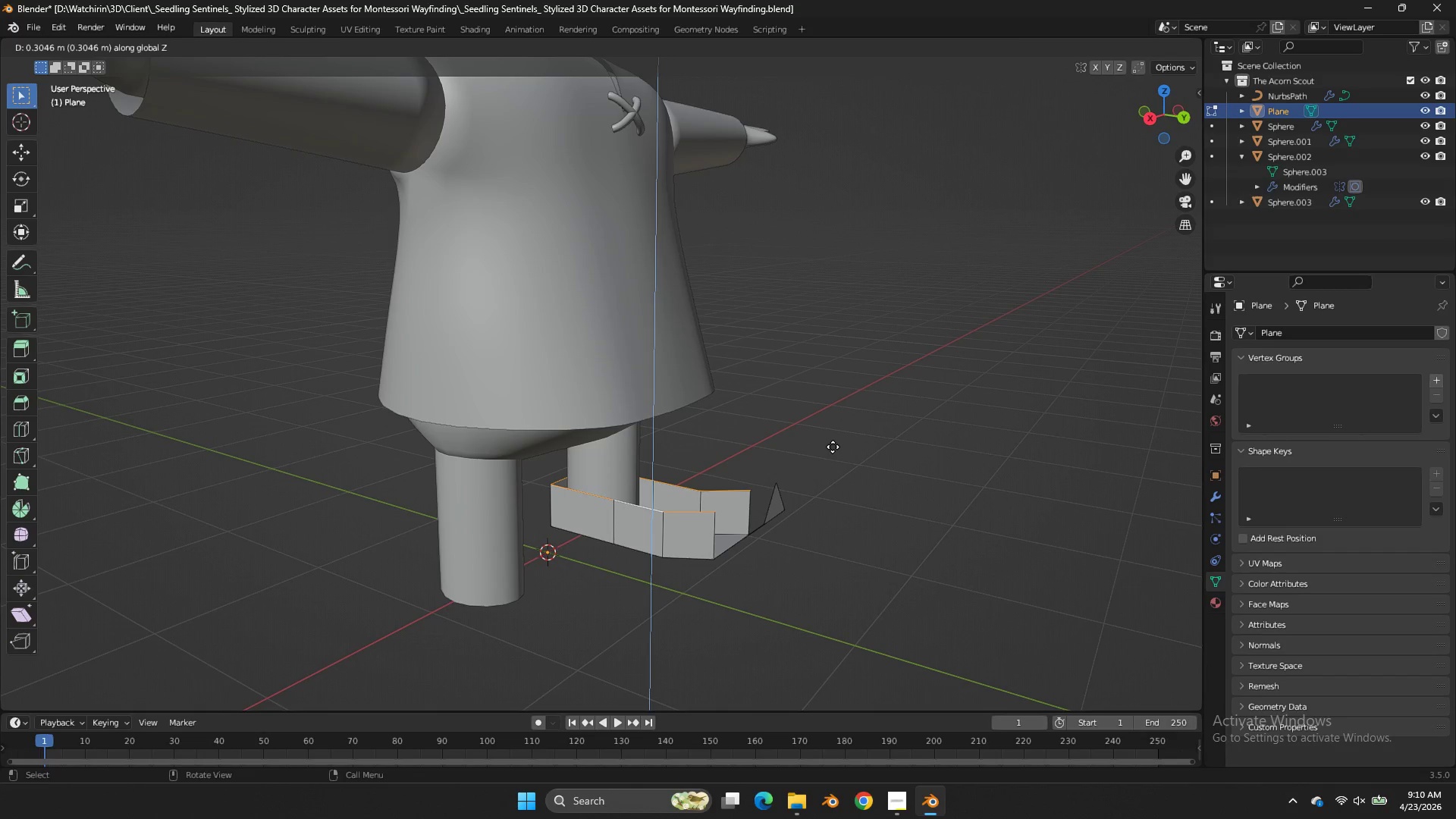 
left_click([833, 447])
 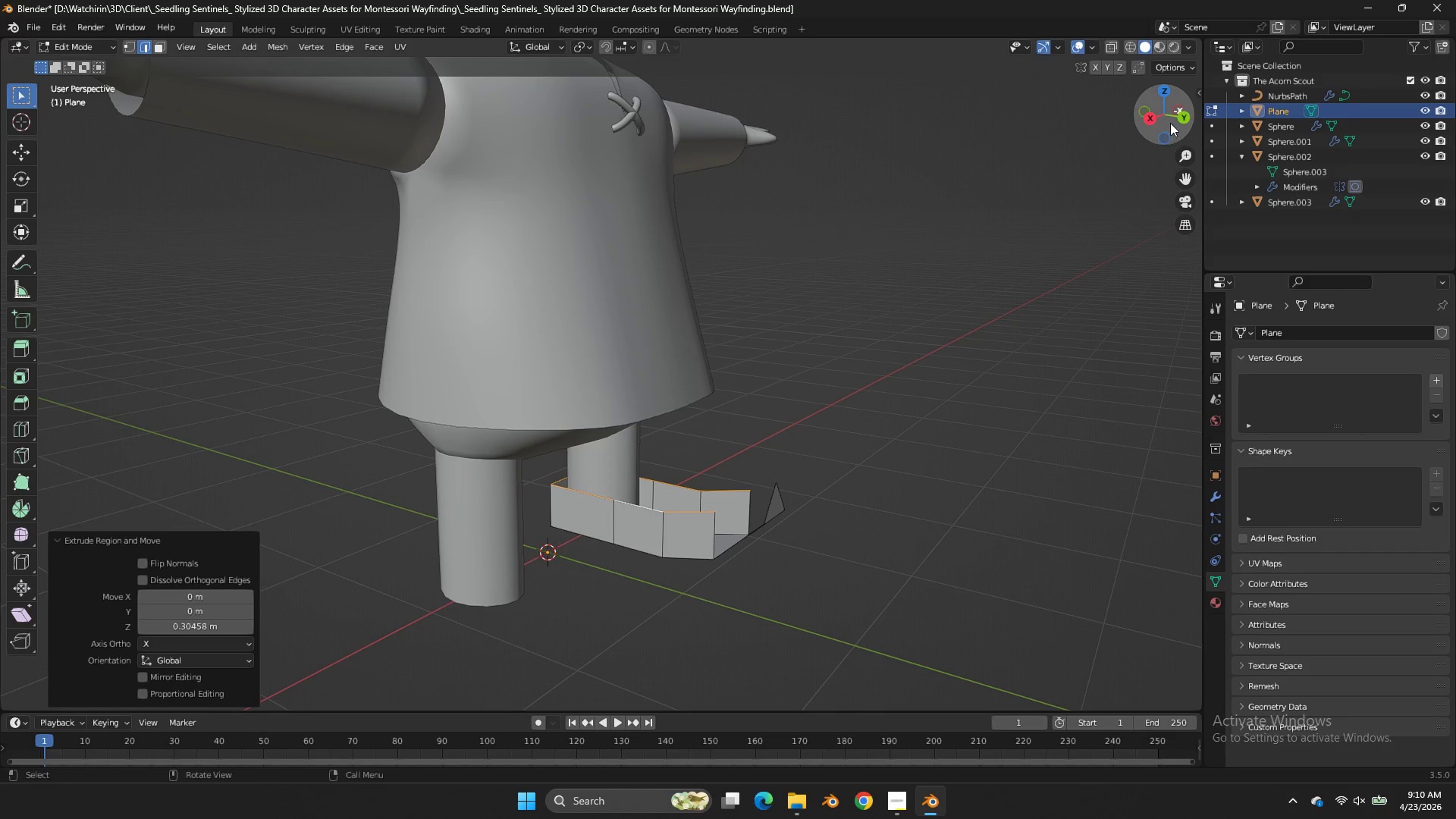 
left_click_drag(start_coordinate=[1170, 123], to_coordinate=[976, 119])
 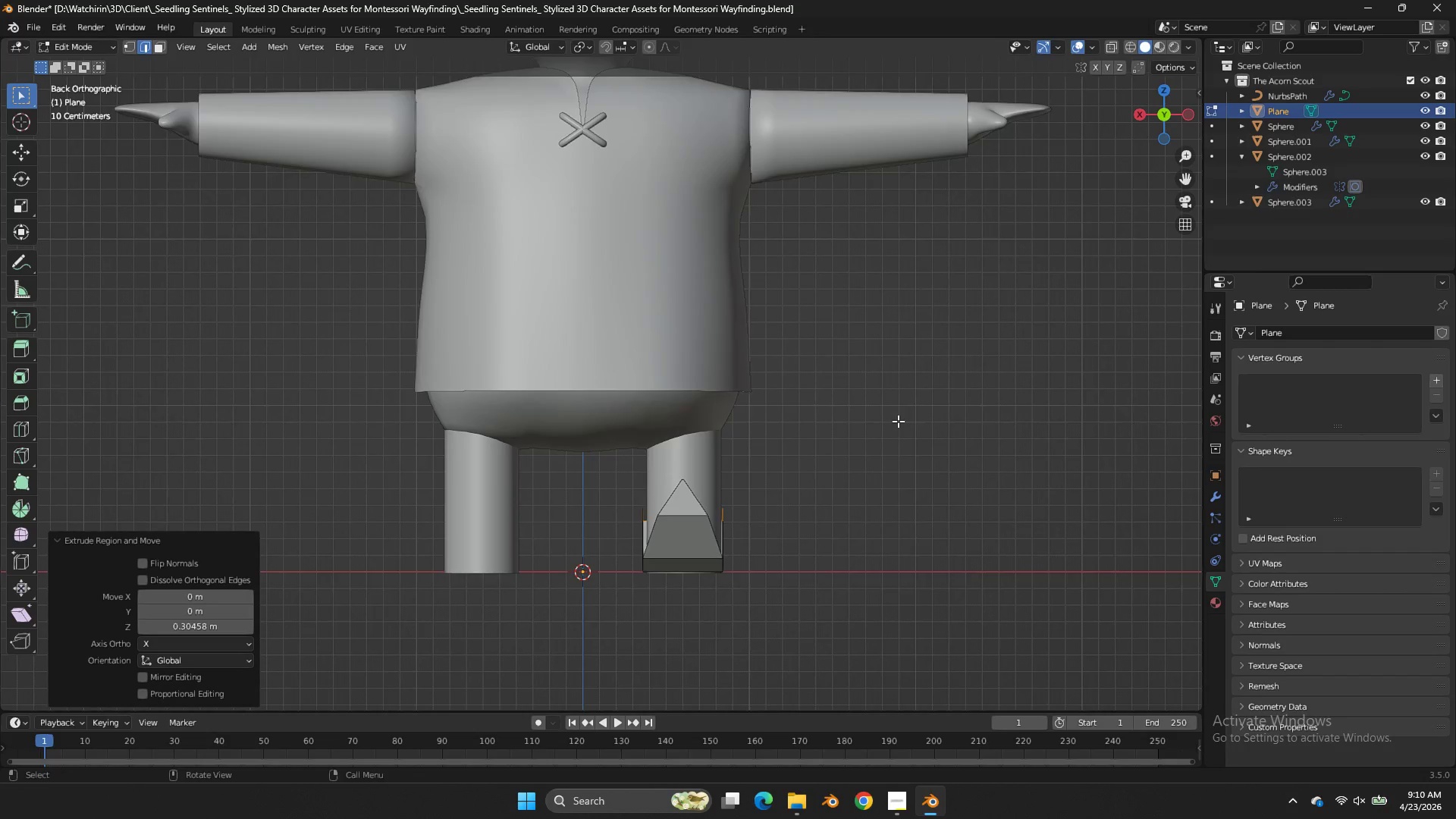 
left_click_drag(start_coordinate=[1148, 124], to_coordinate=[51, 127])
 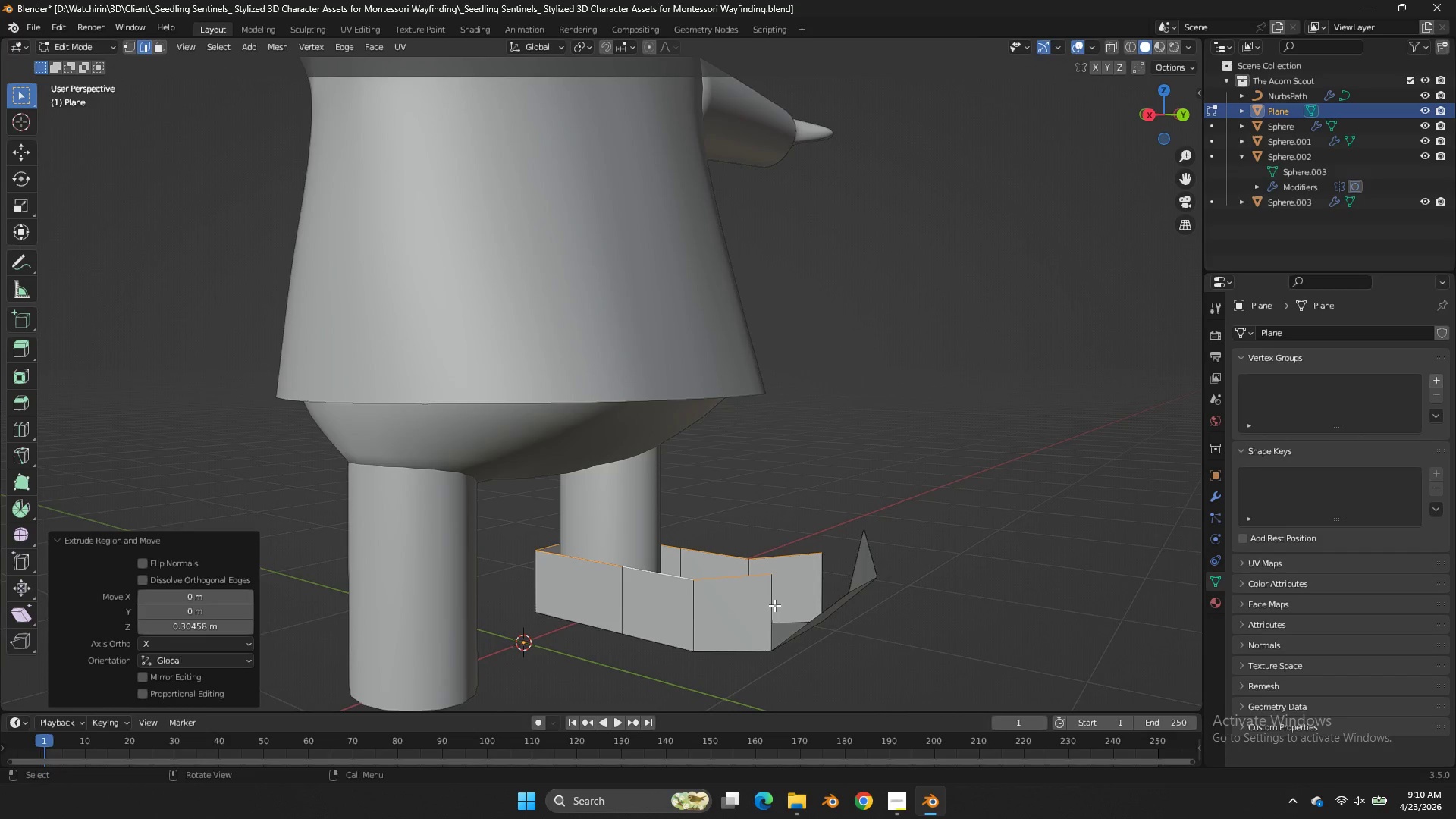 
scroll: coordinate [933, 384], scroll_direction: up, amount: 2.0
 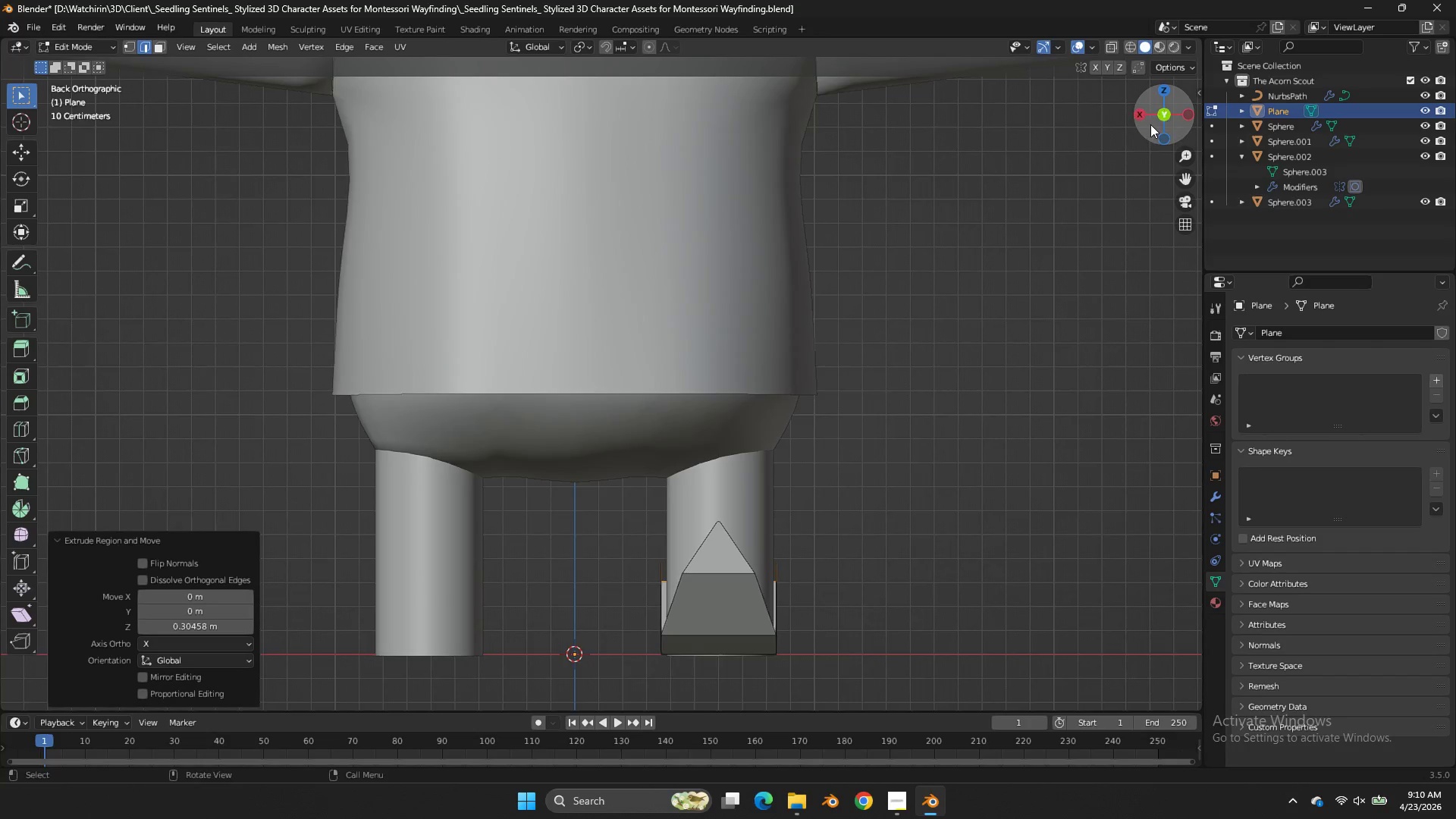 
left_click([774, 605])
 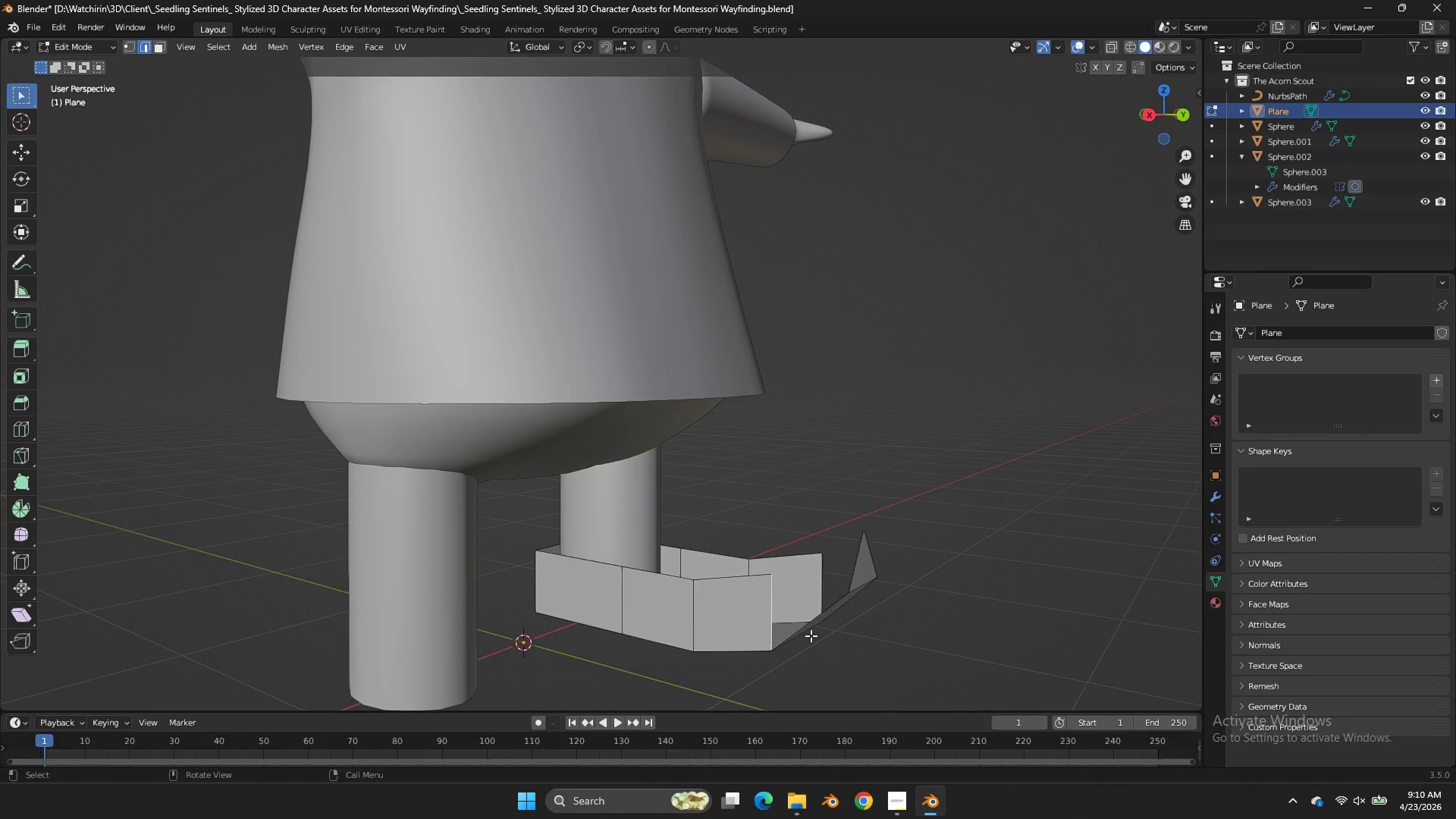 
hold_key(key=ShiftLeft, duration=0.77)
left_click([817, 616])
 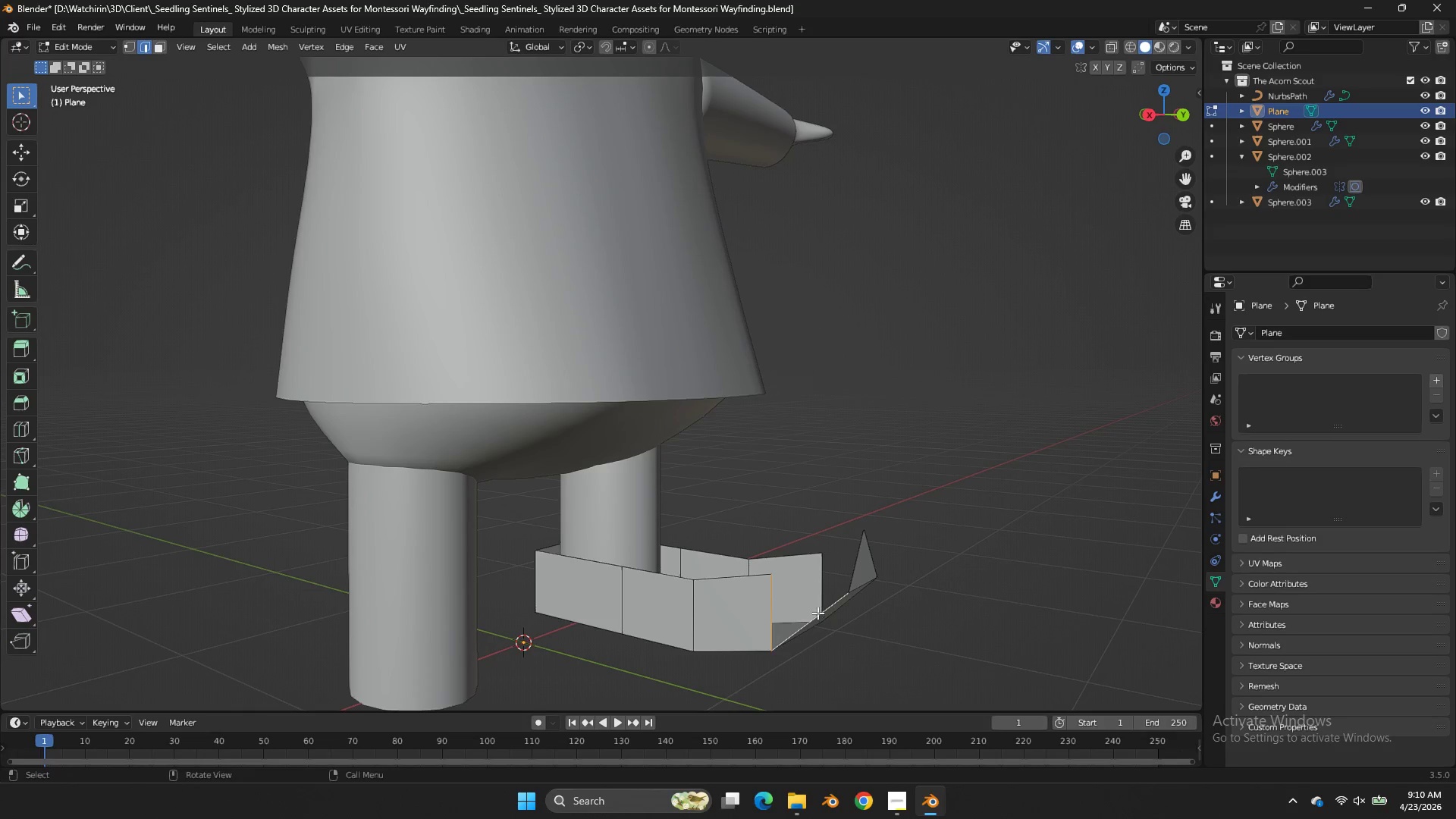 
key(F)
 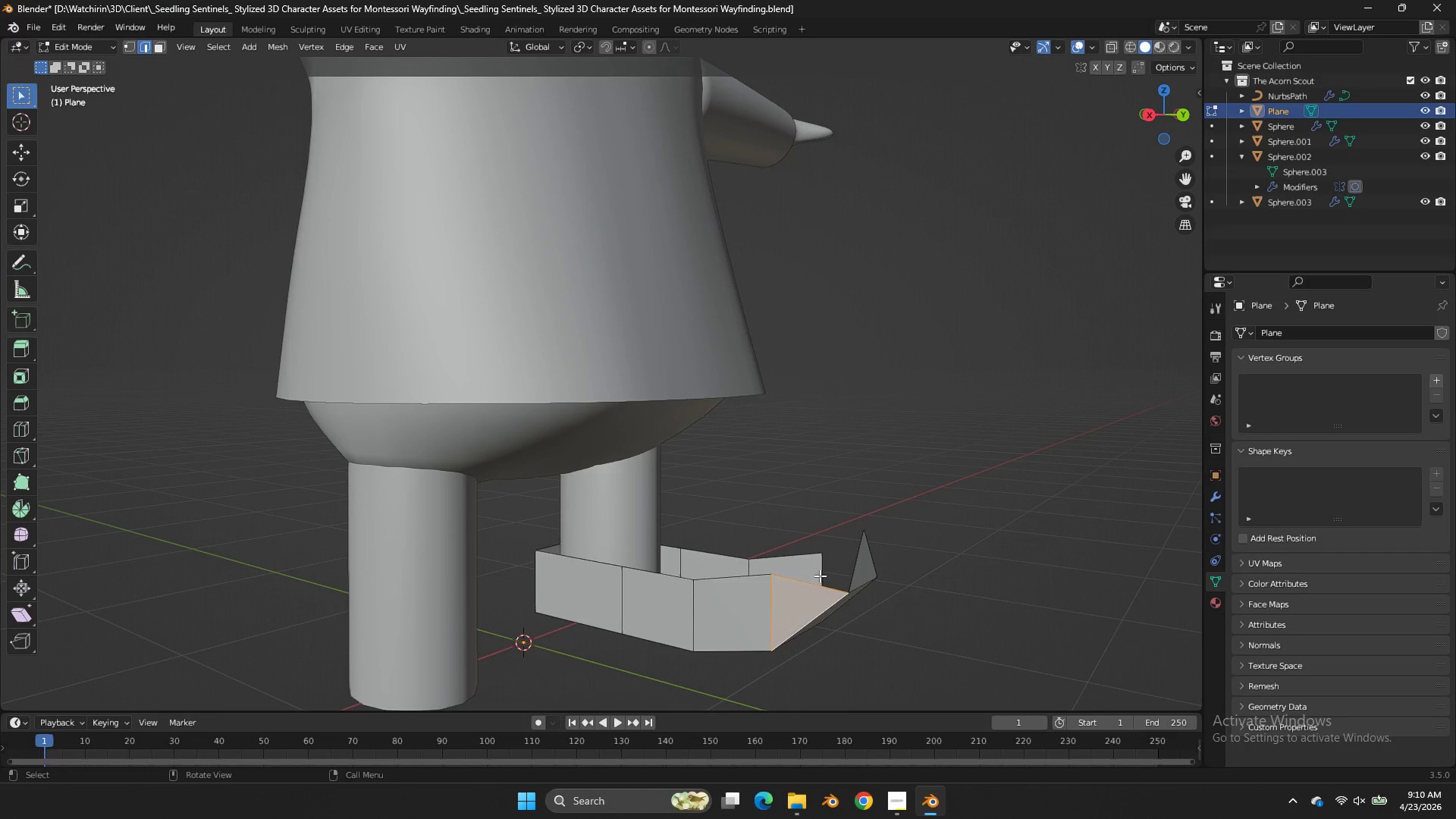 
left_click([820, 576])
 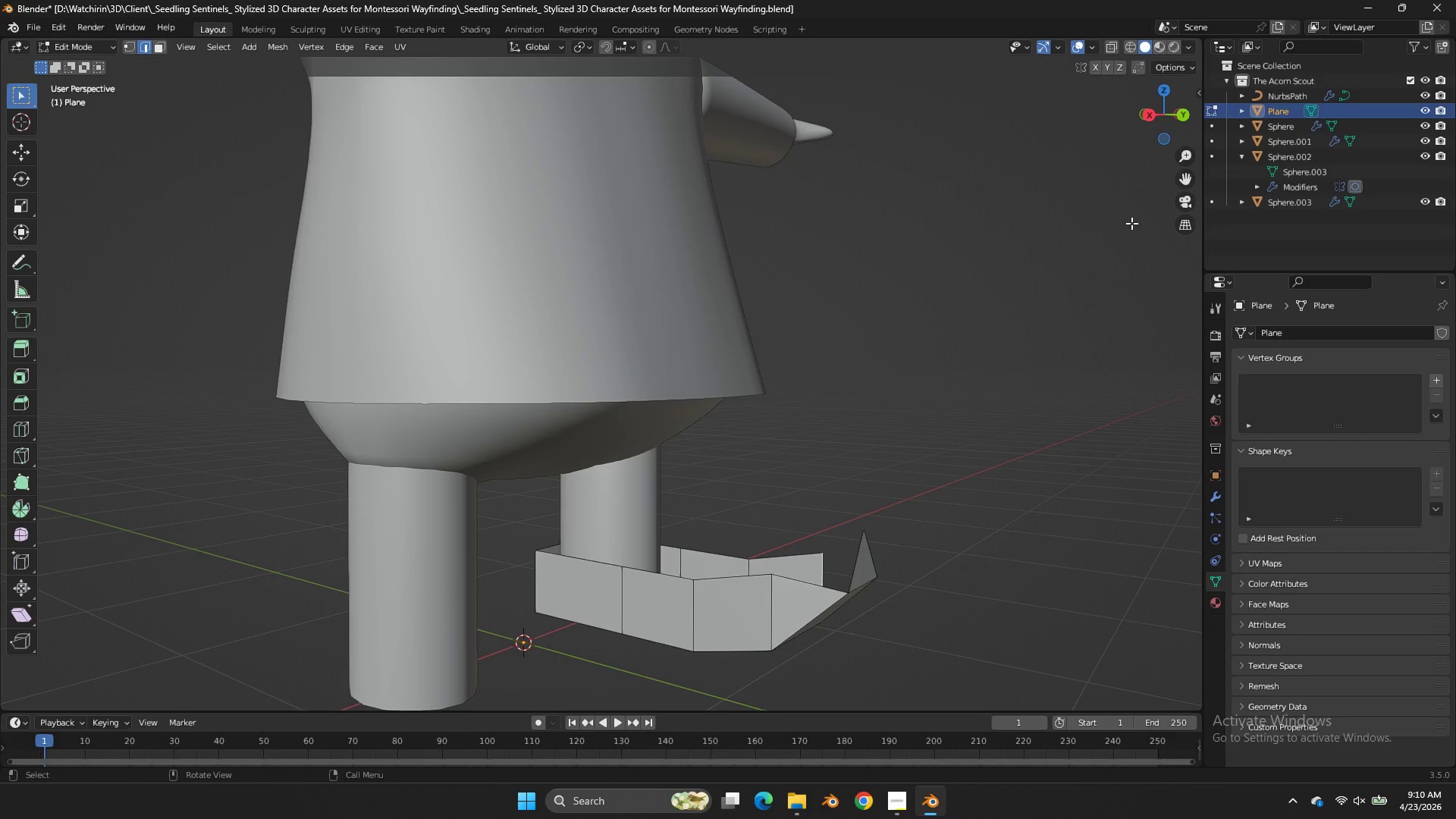 
key(F)
 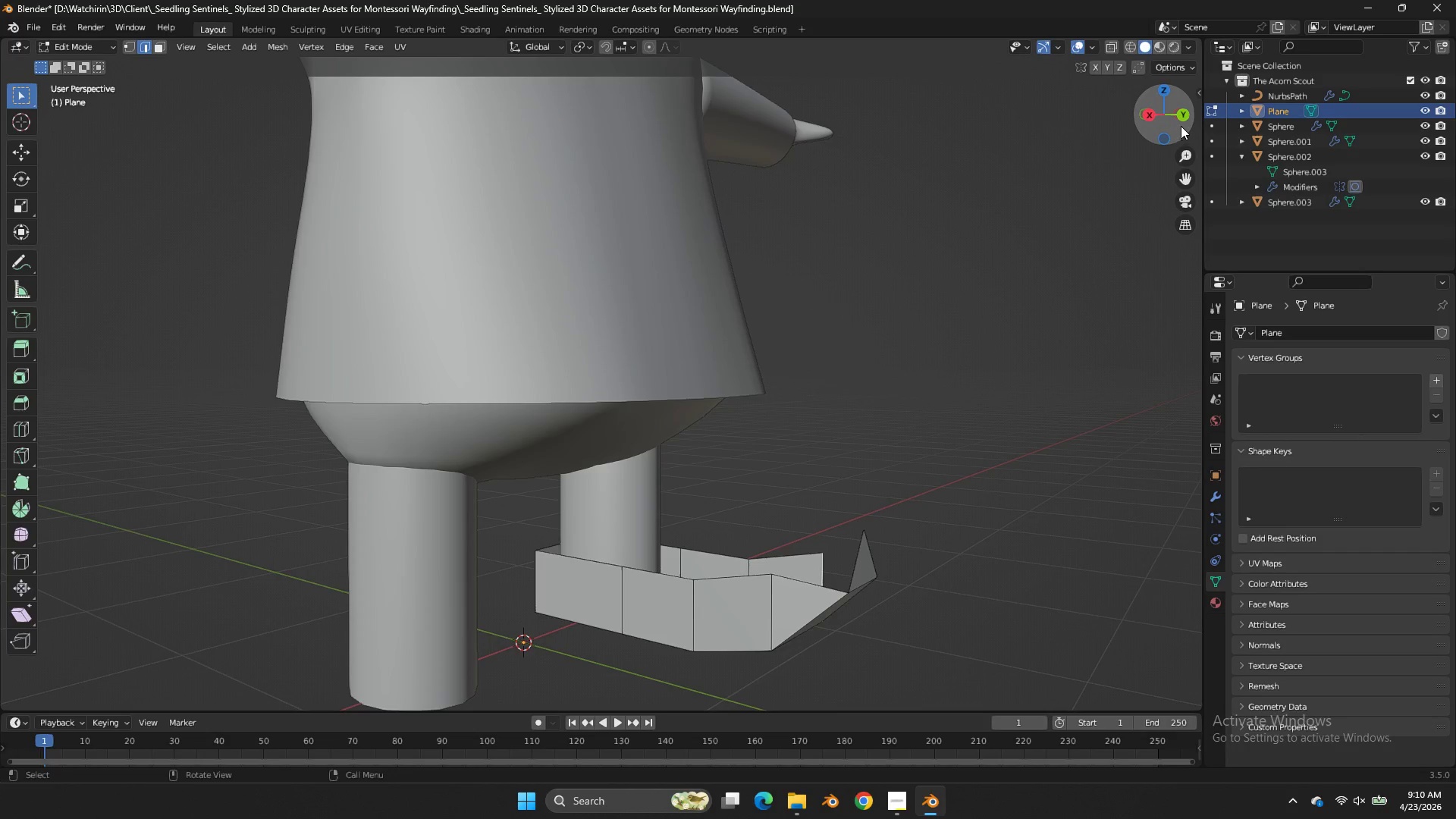 
left_click_drag(start_coordinate=[1181, 126], to_coordinate=[976, 98])
 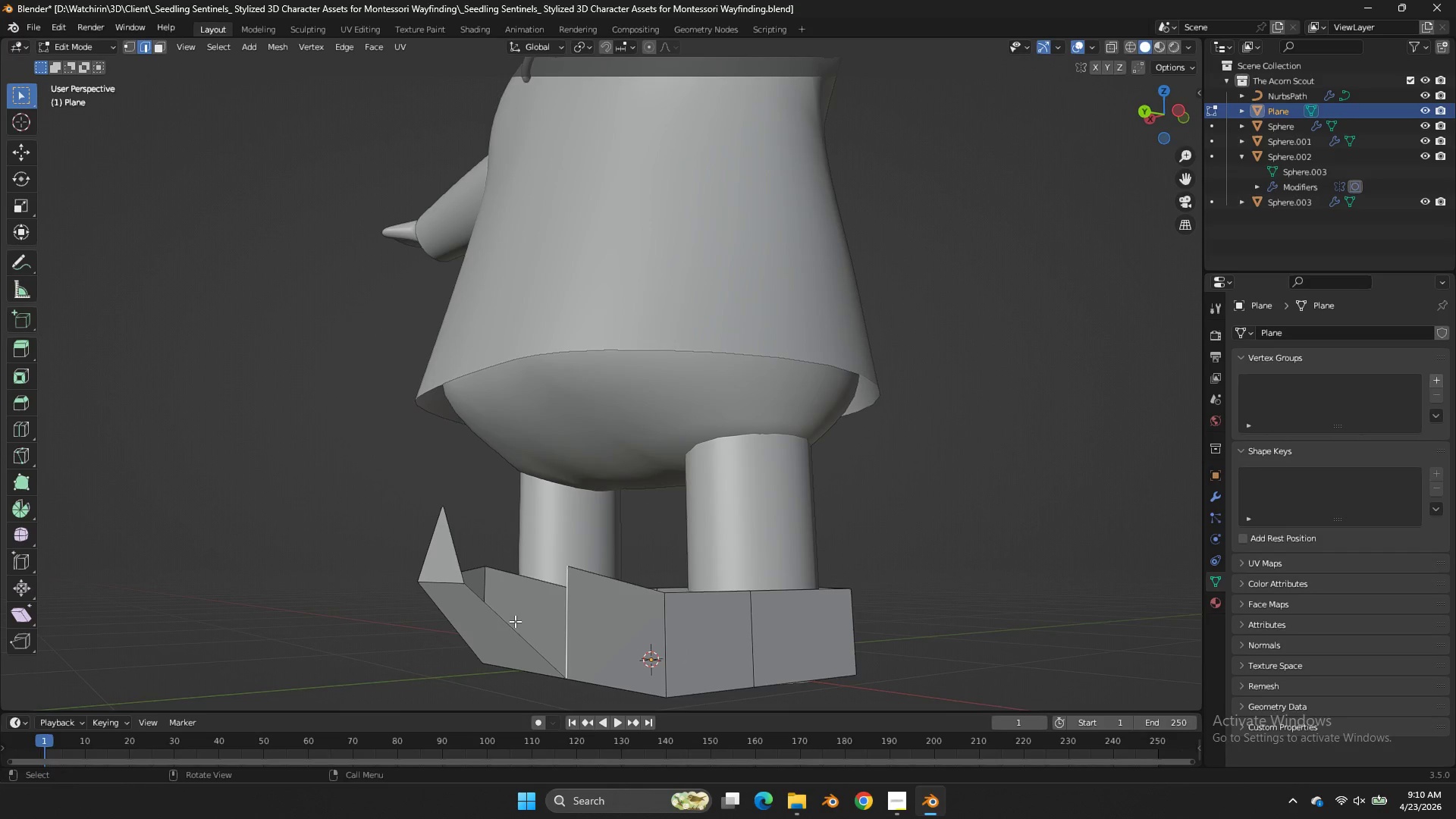 
hold_key(key=ShiftLeft, duration=1.49)
double_click([503, 623])
 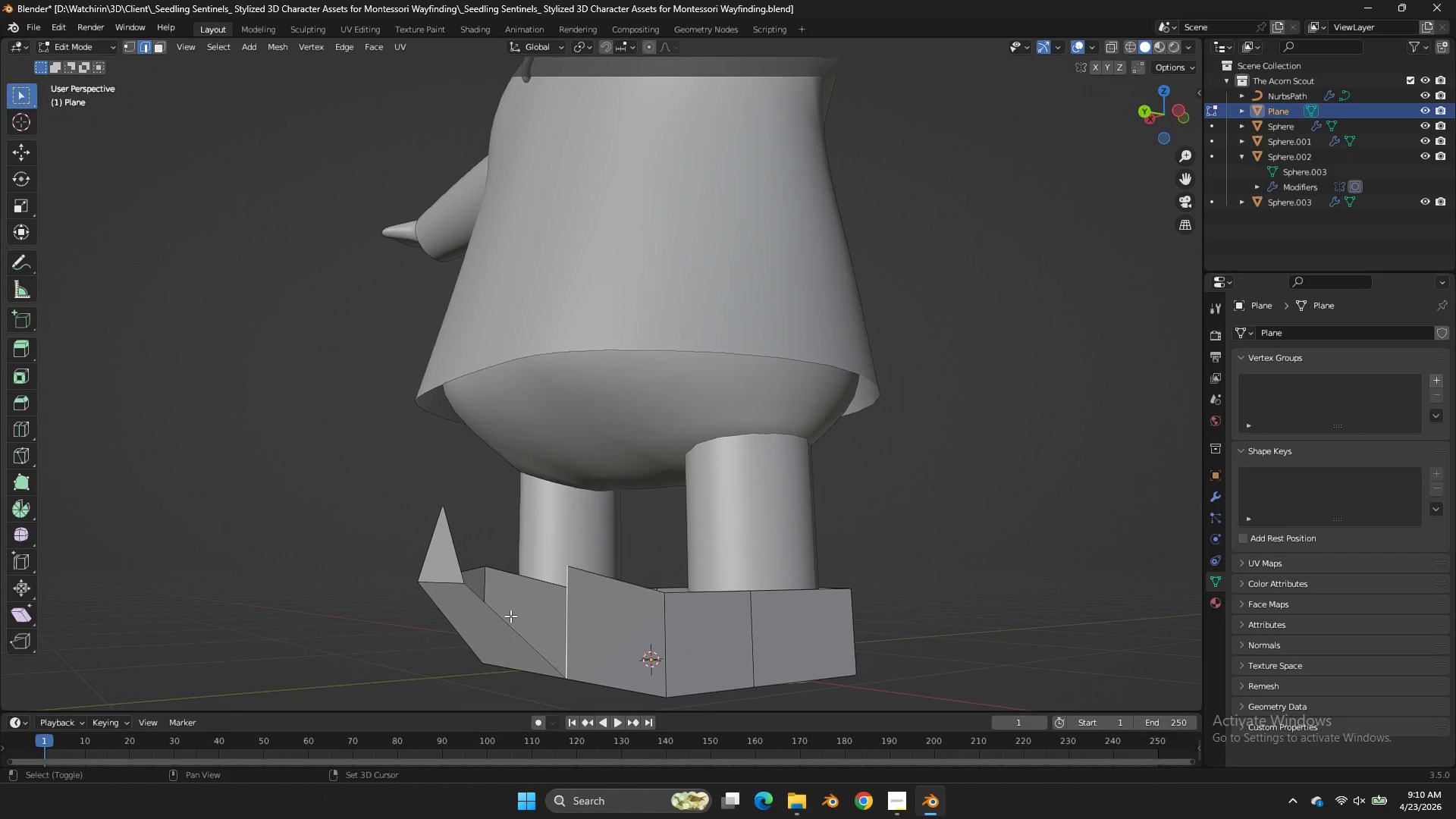 
triple_click([510, 616])
 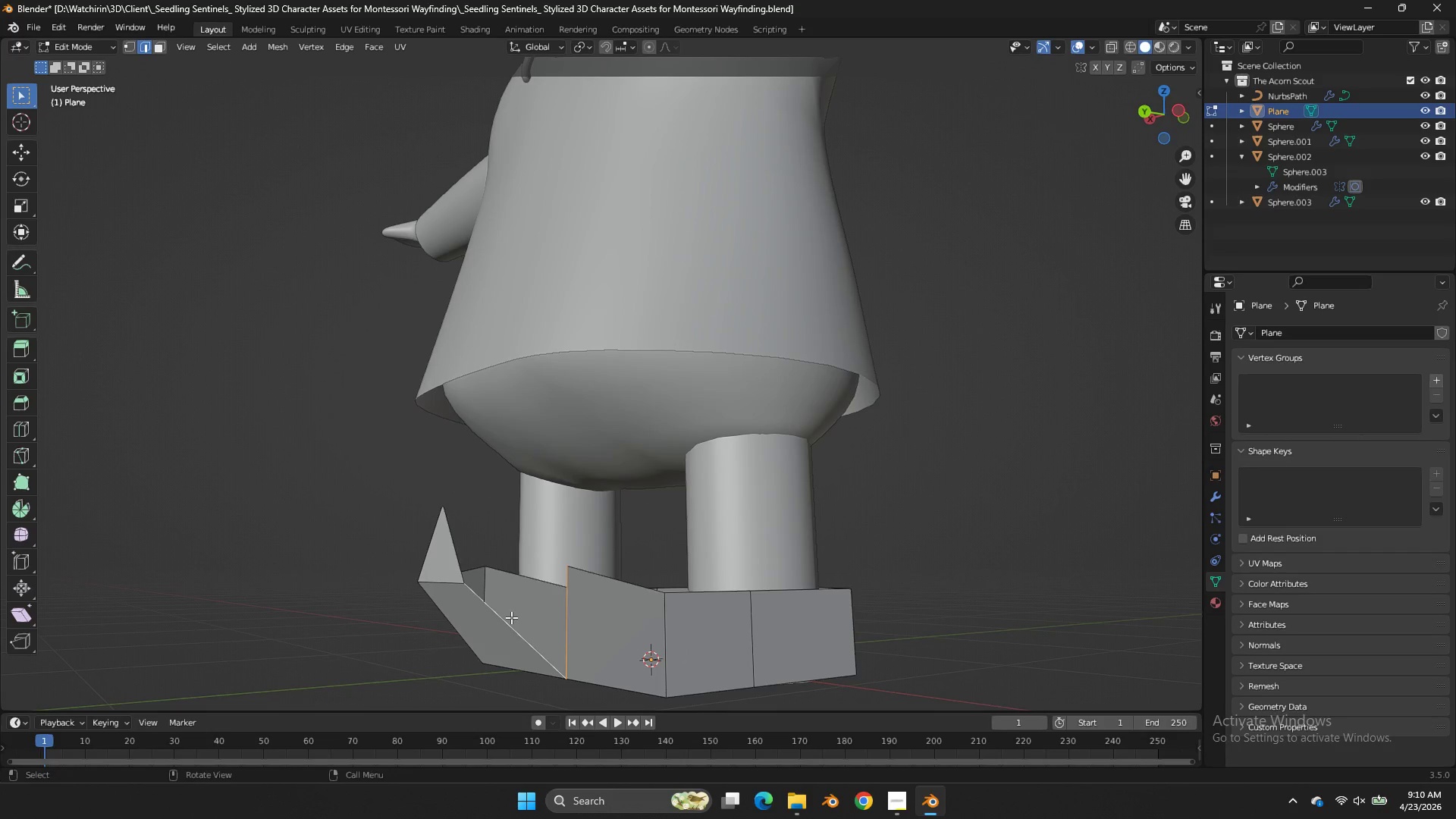 
key(F)
 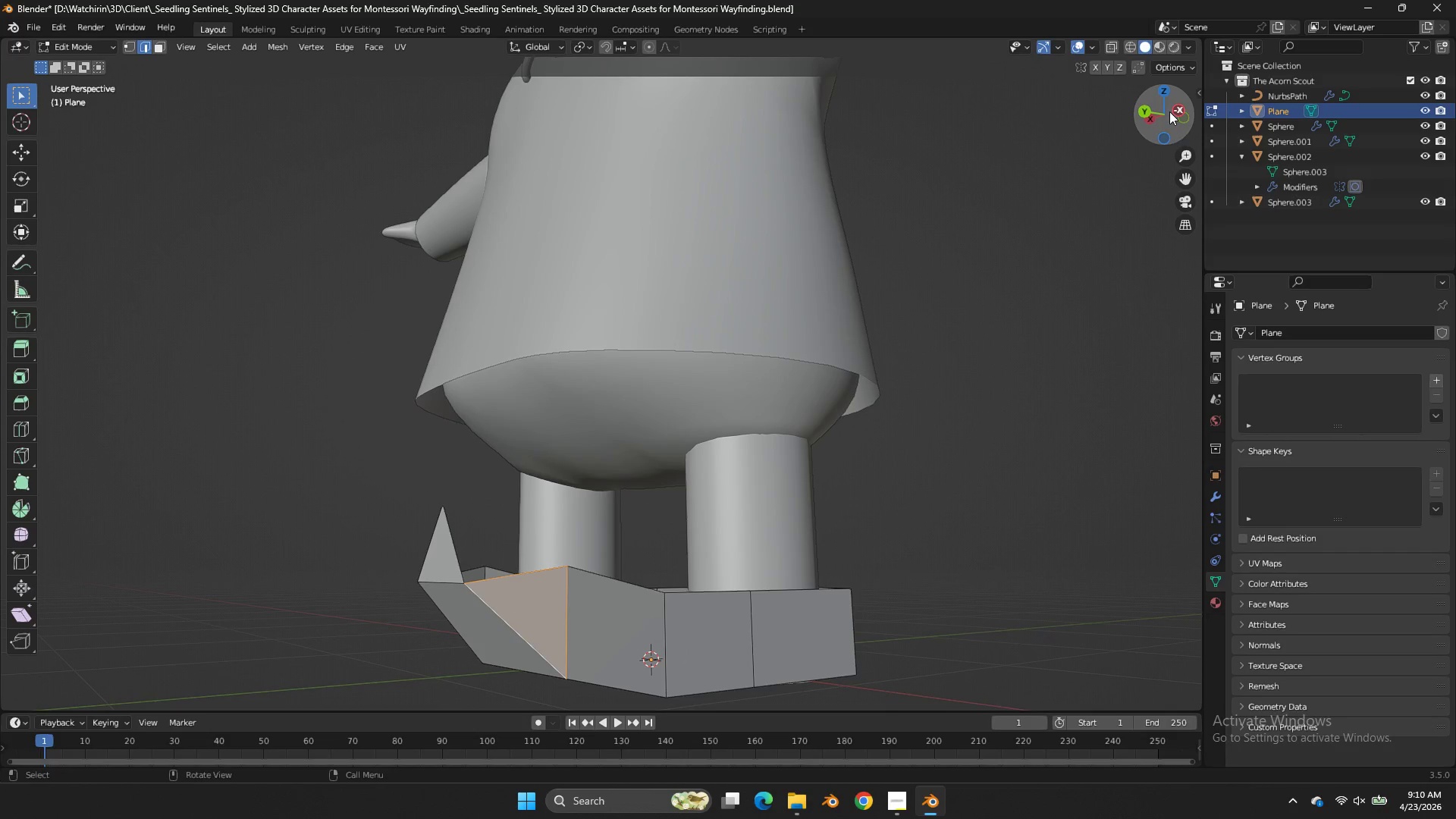 
double_click([1174, 109])
 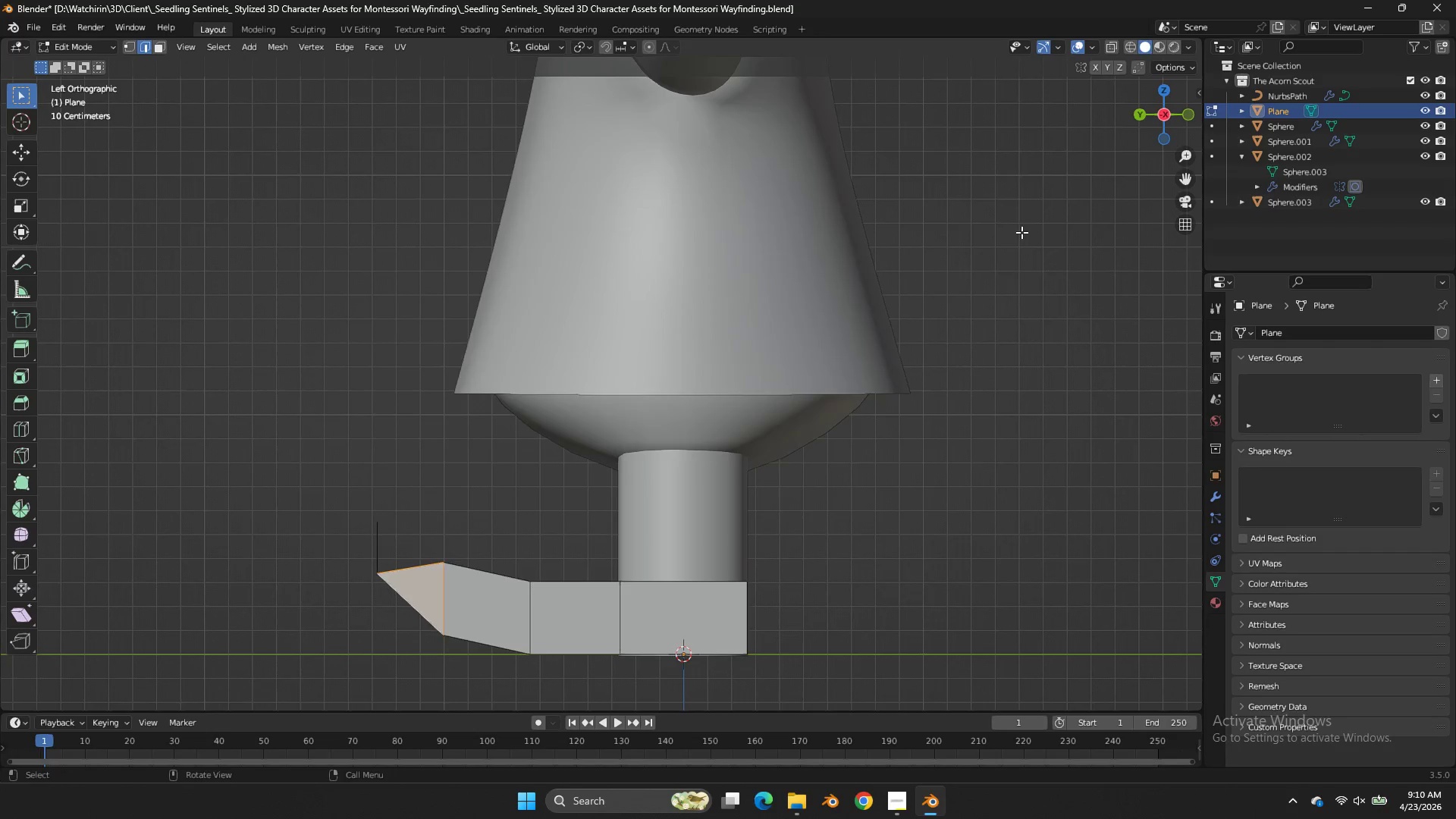 
key(Z)
 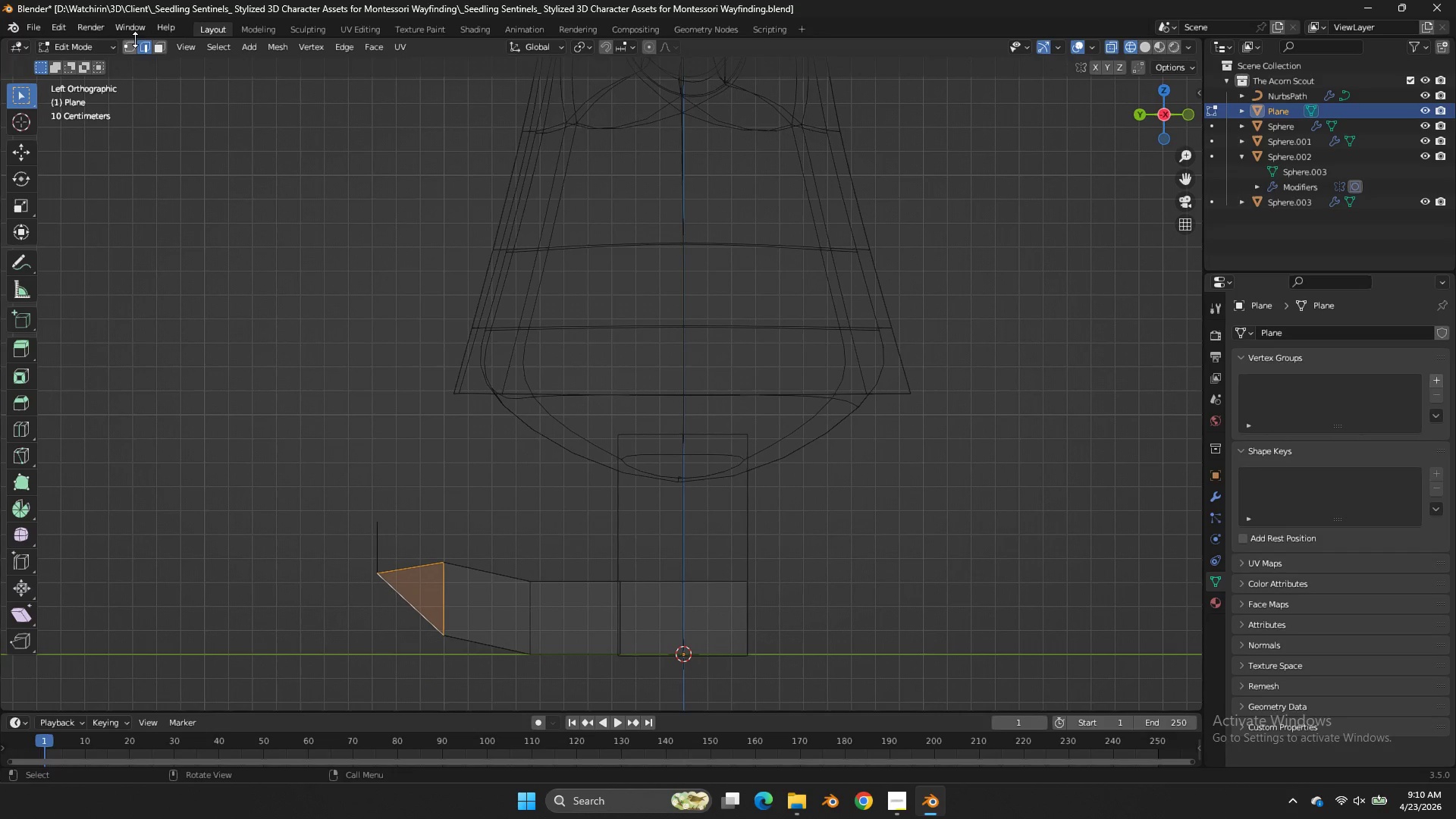 
left_click([128, 45])
 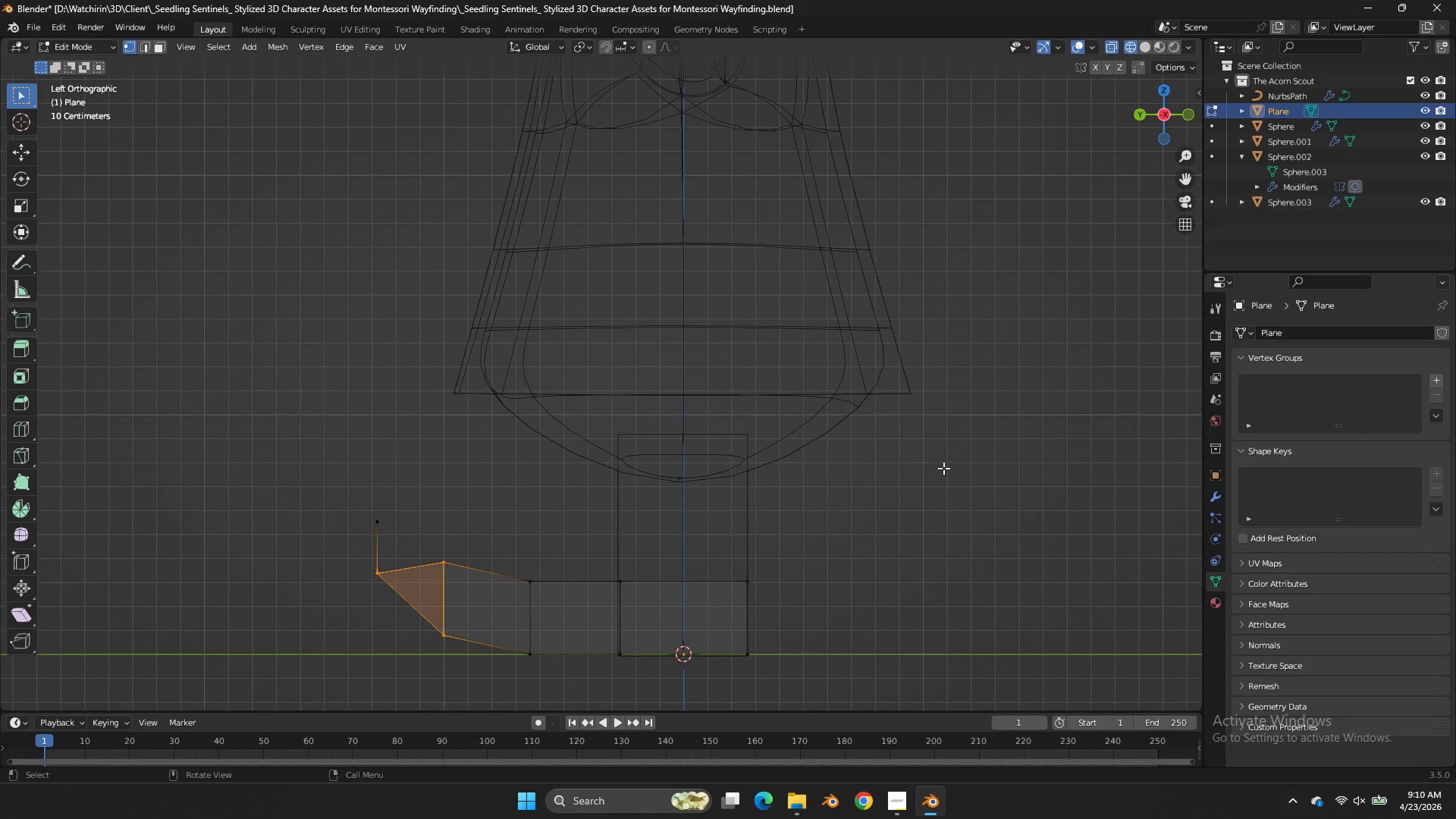 
left_click_drag(start_coordinate=[945, 469], to_coordinate=[426, 599])
 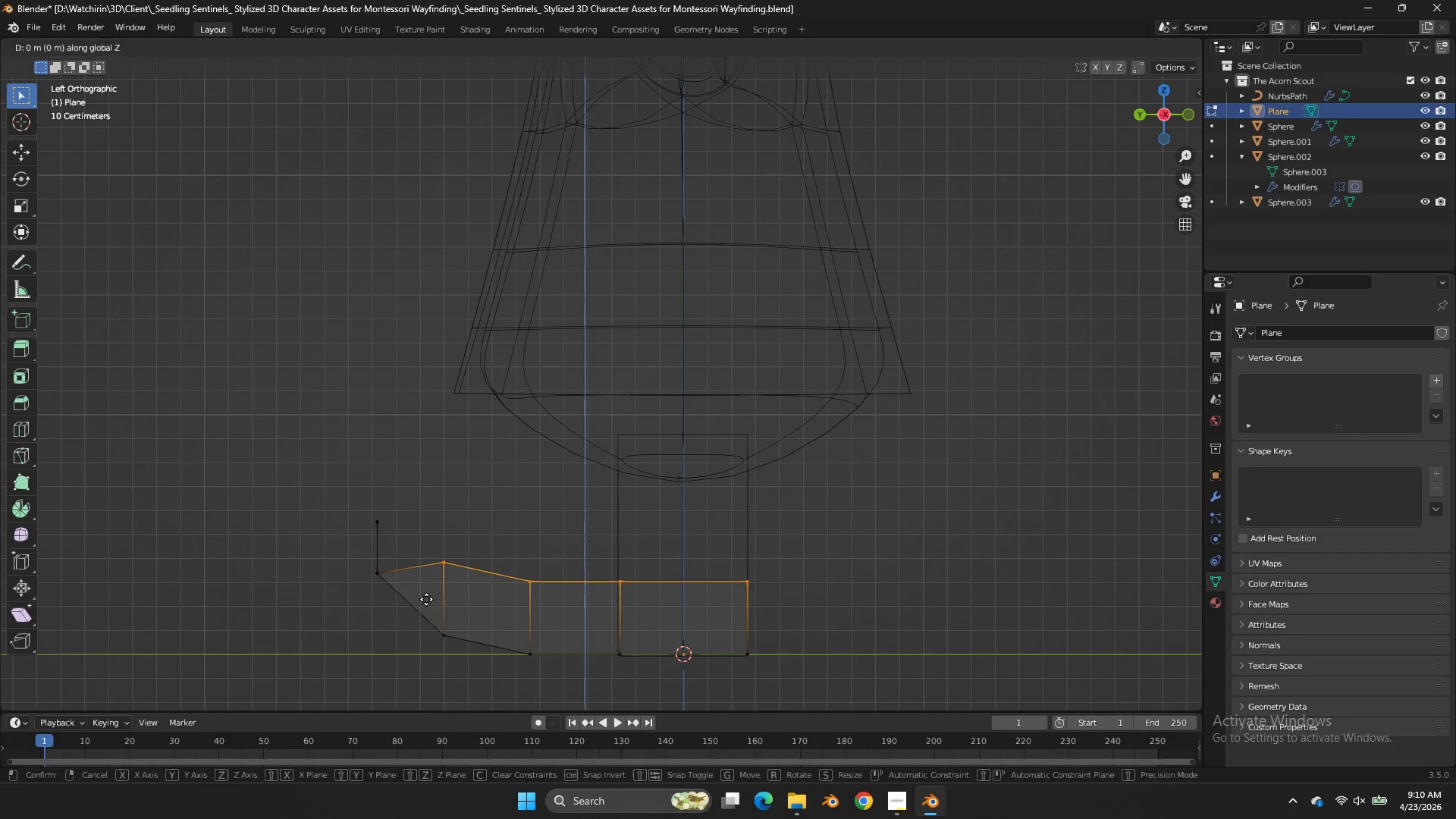 
type(gz)
 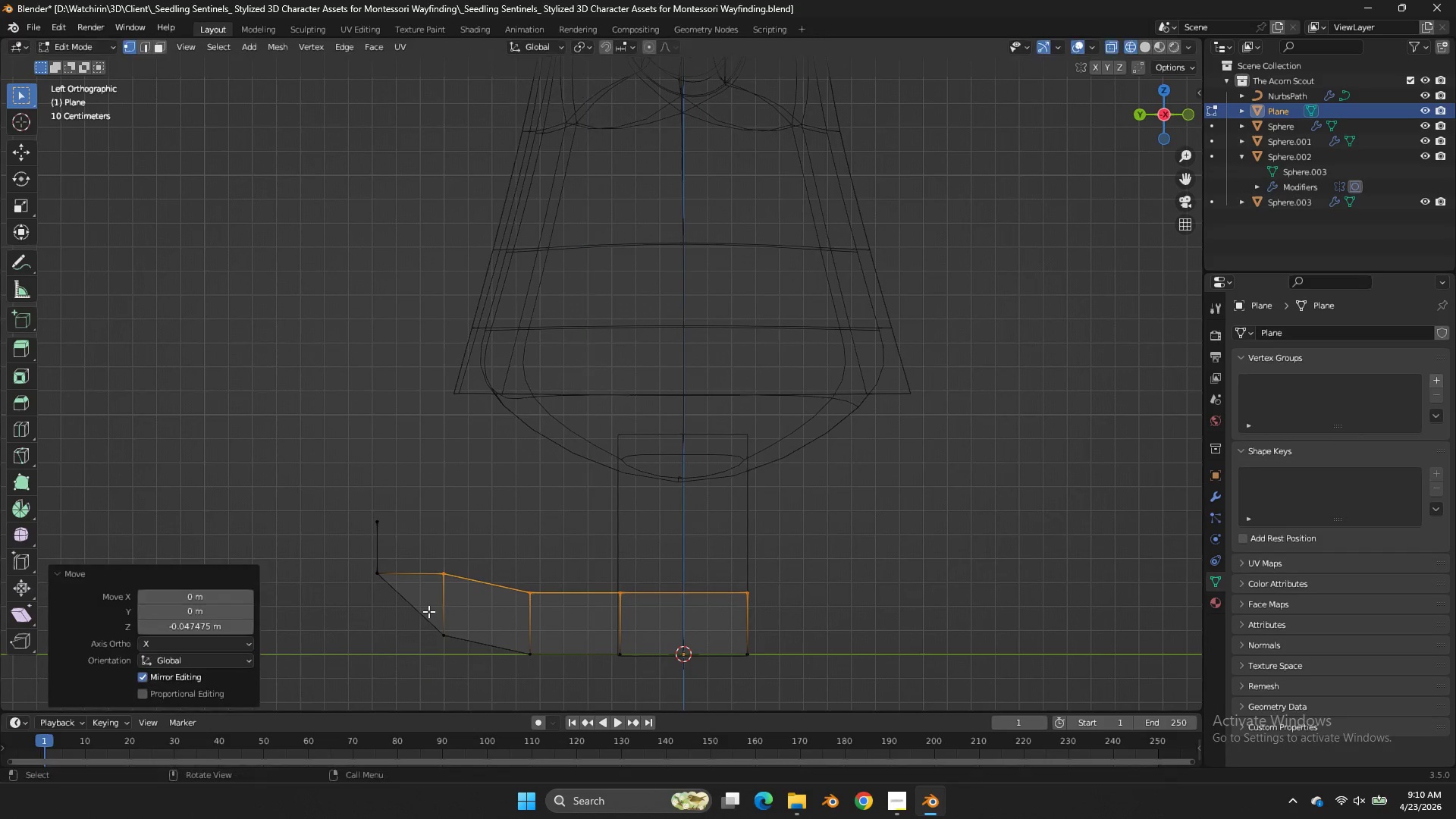 
double_click([428, 611])
 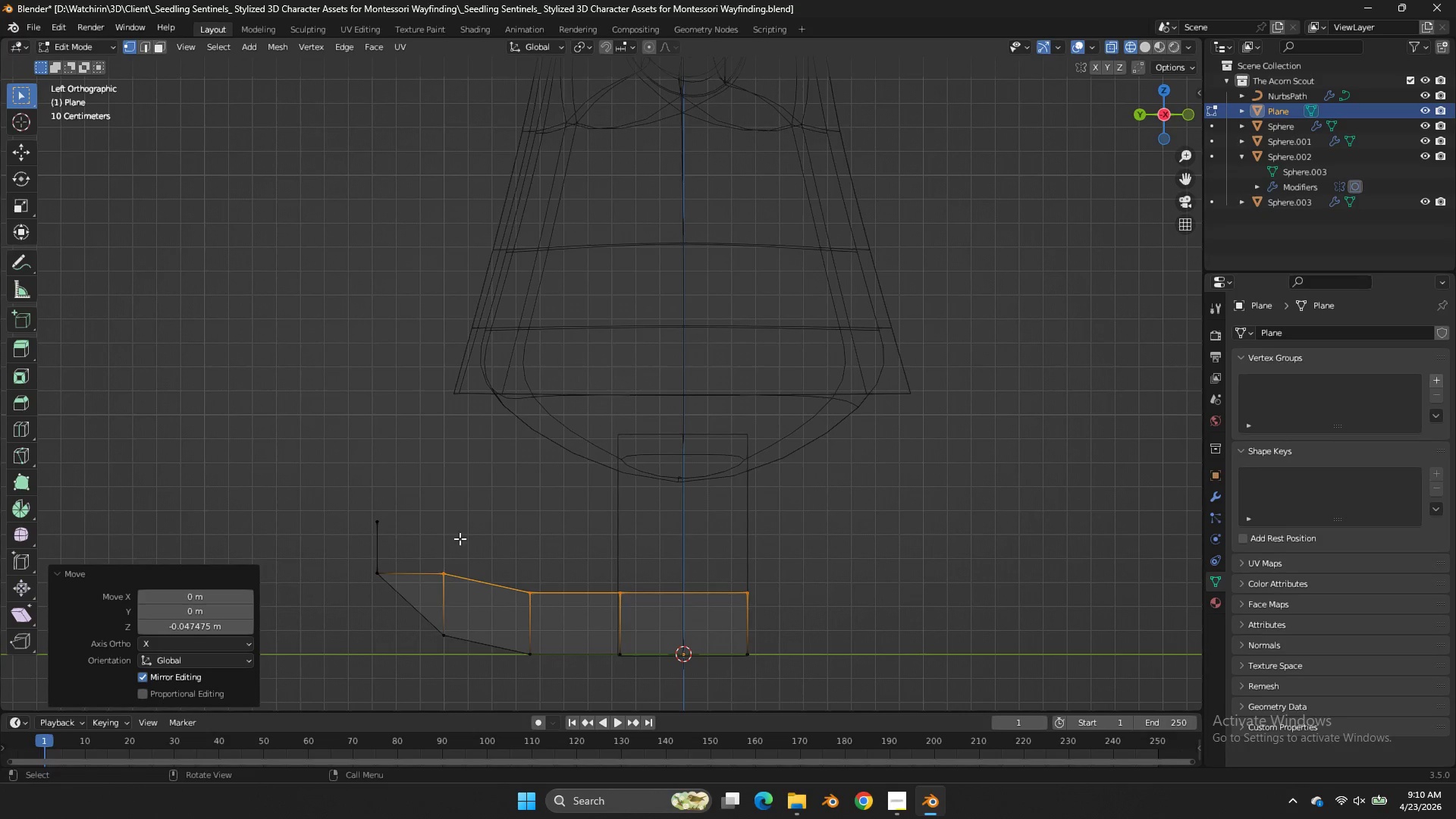 
type(zz)
 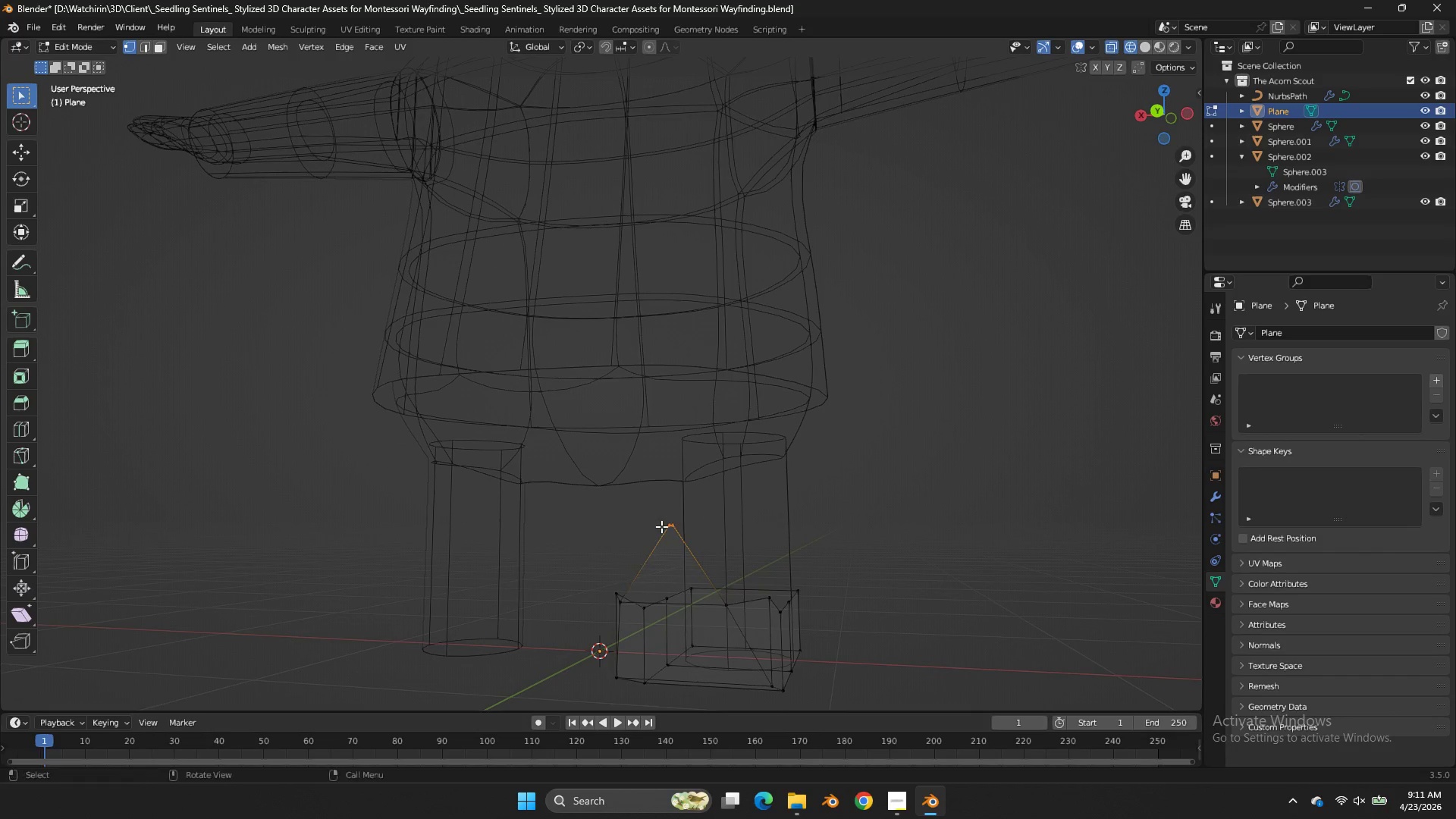 
left_click_drag(start_coordinate=[1161, 110], to_coordinate=[104, 93])
 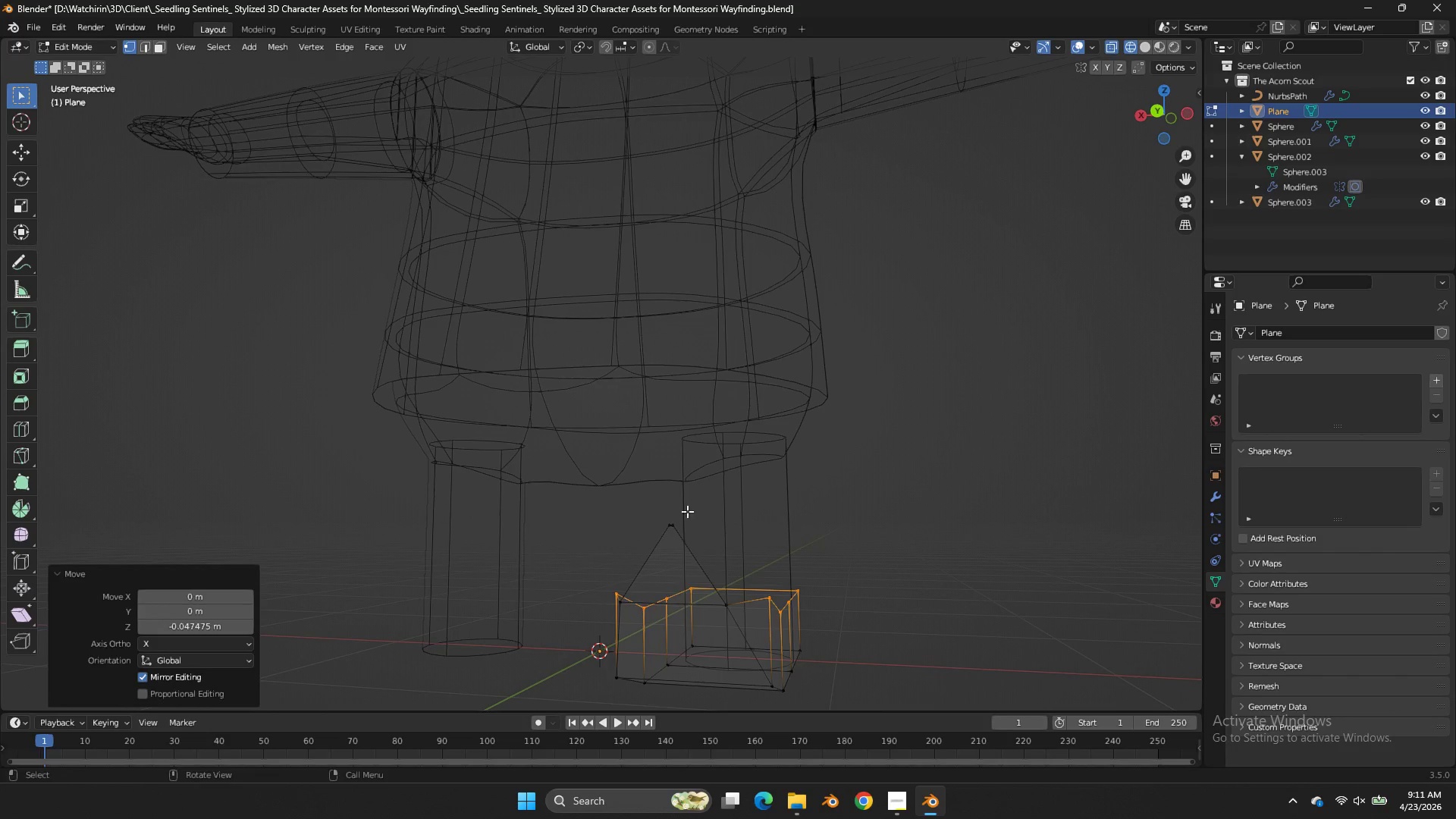 
left_click_drag(start_coordinate=[674, 519], to_coordinate=[661, 526])
 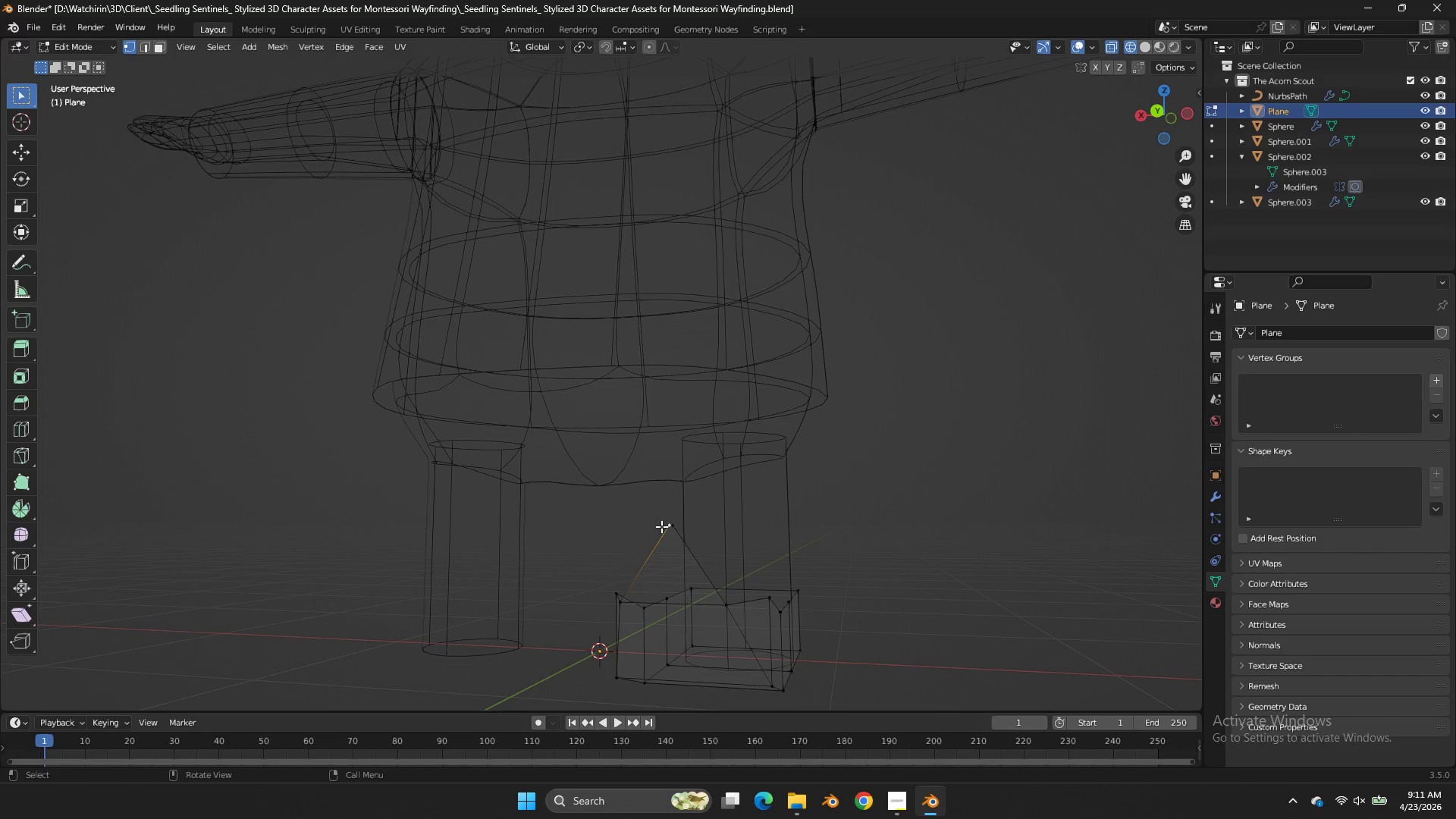 
triple_click([661, 526])
 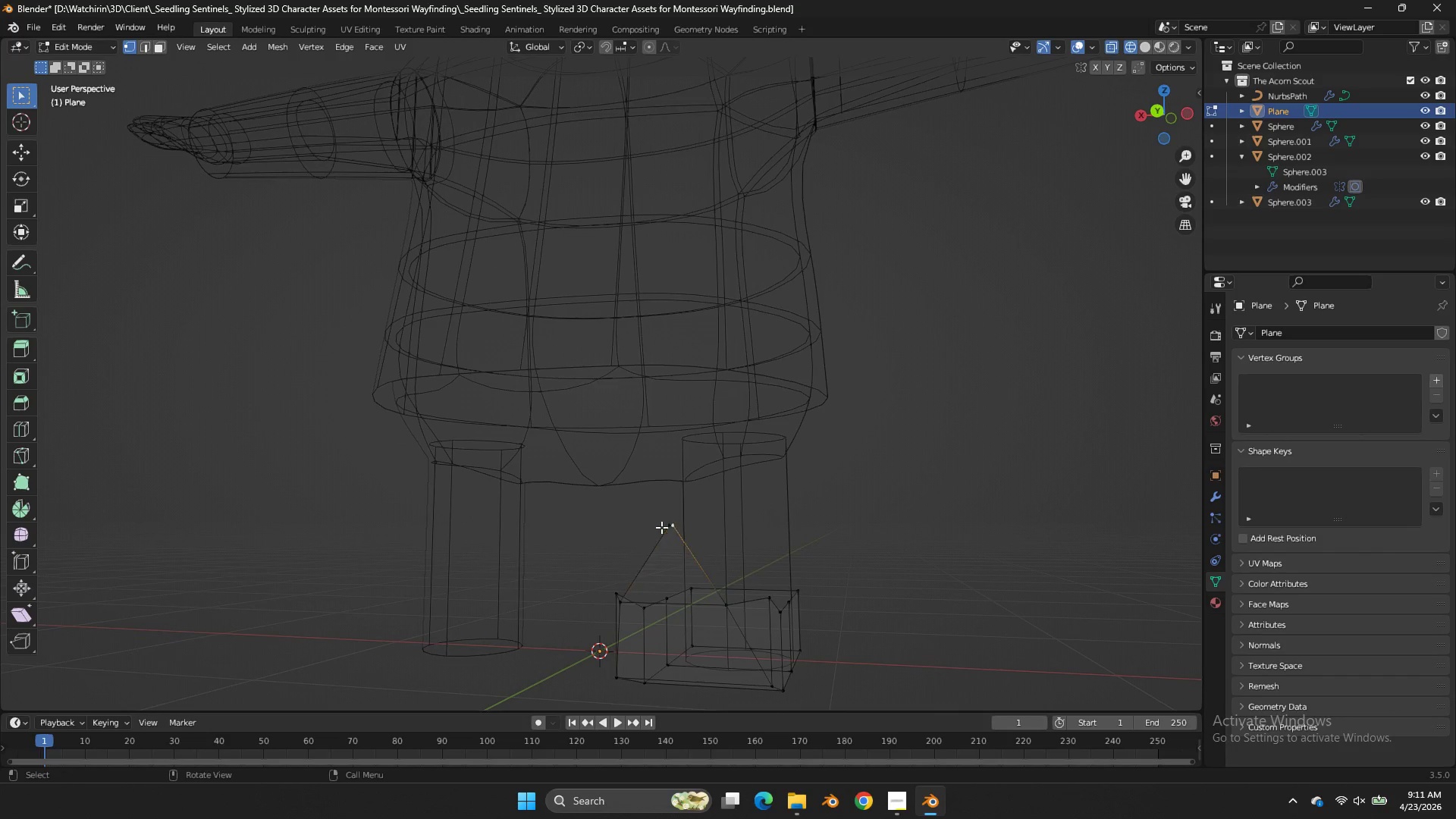 
triple_click([661, 526])
 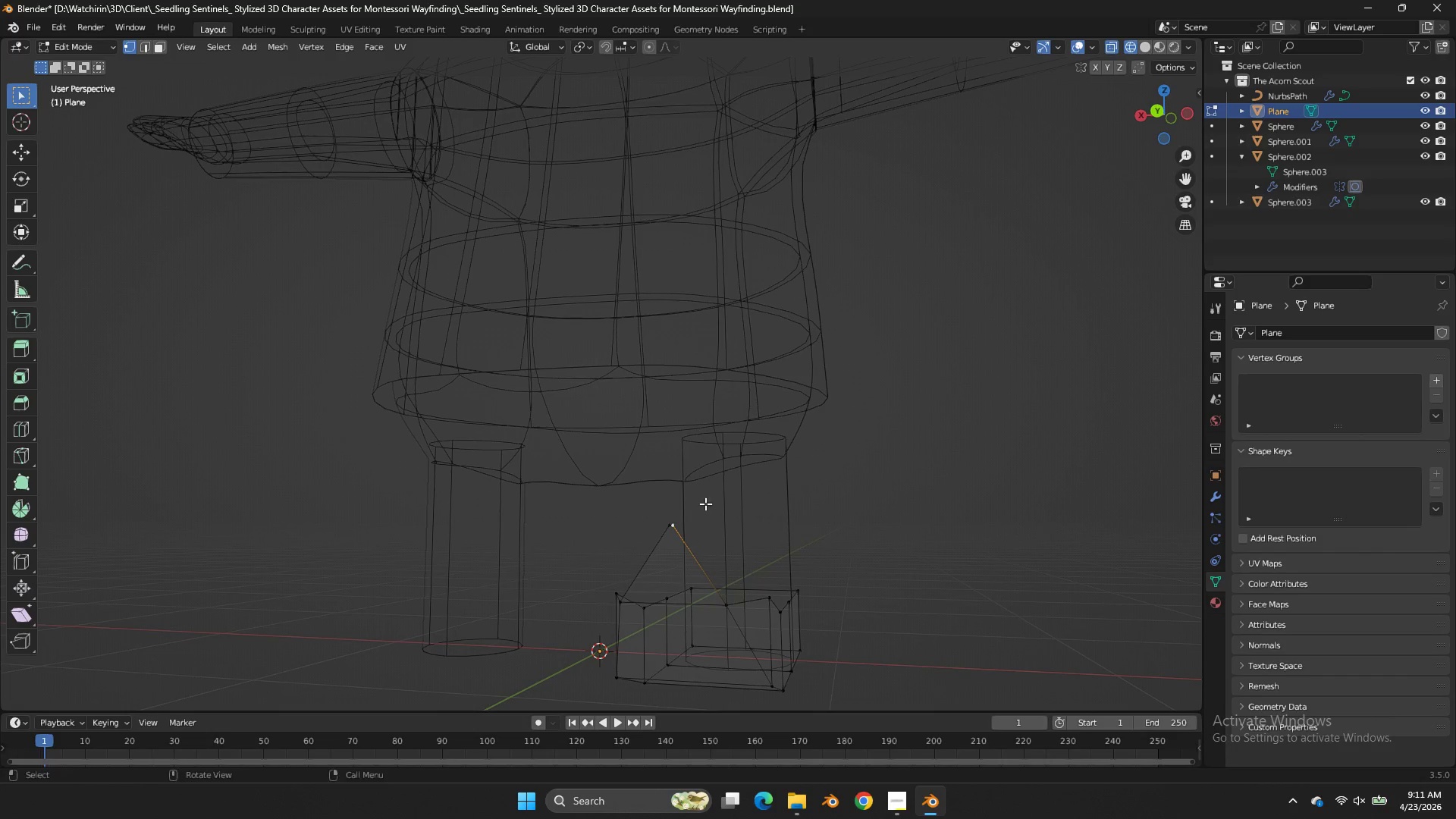 
left_click_drag(start_coordinate=[705, 504], to_coordinate=[655, 531])
 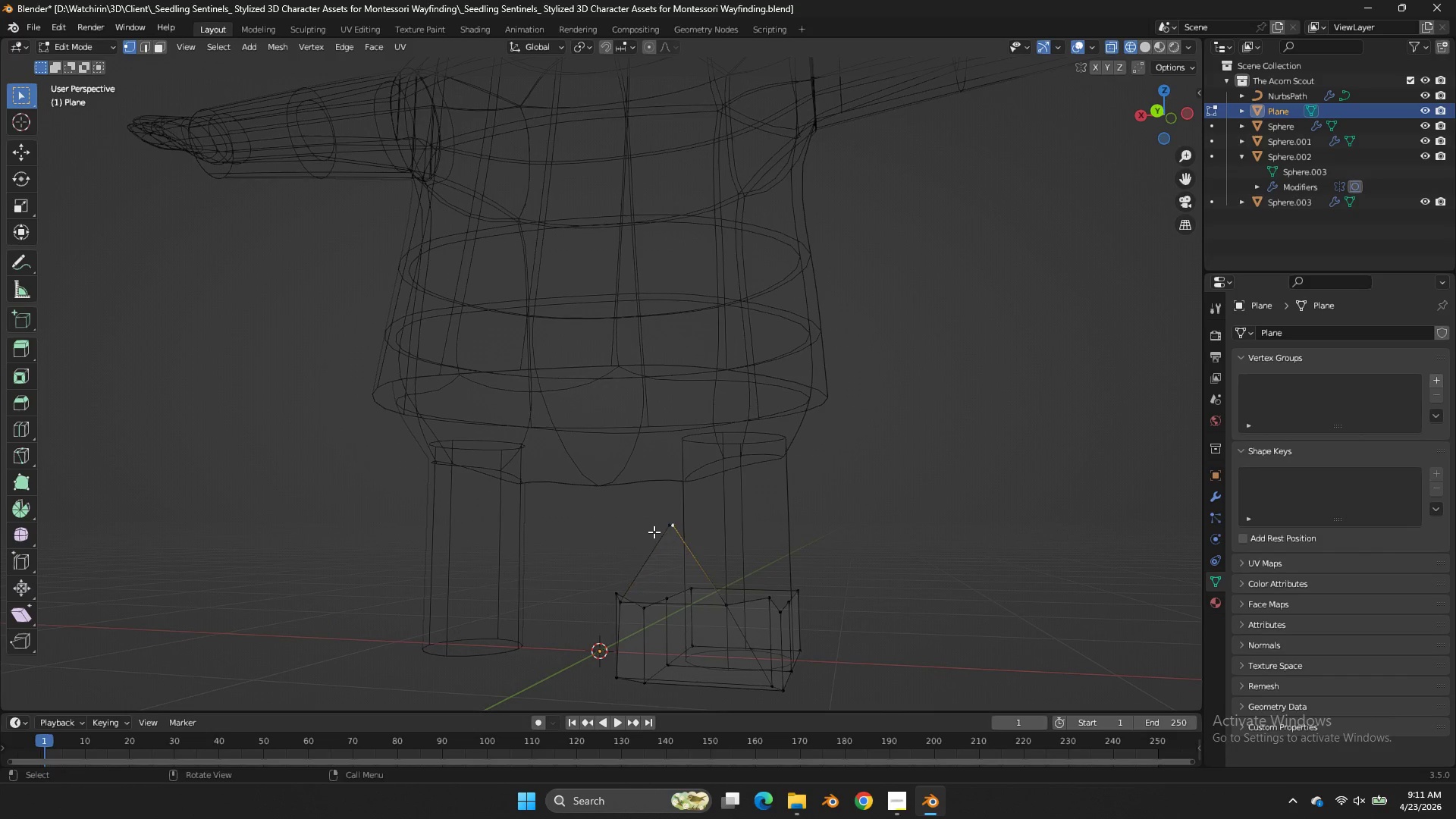 
triple_click([654, 532])
 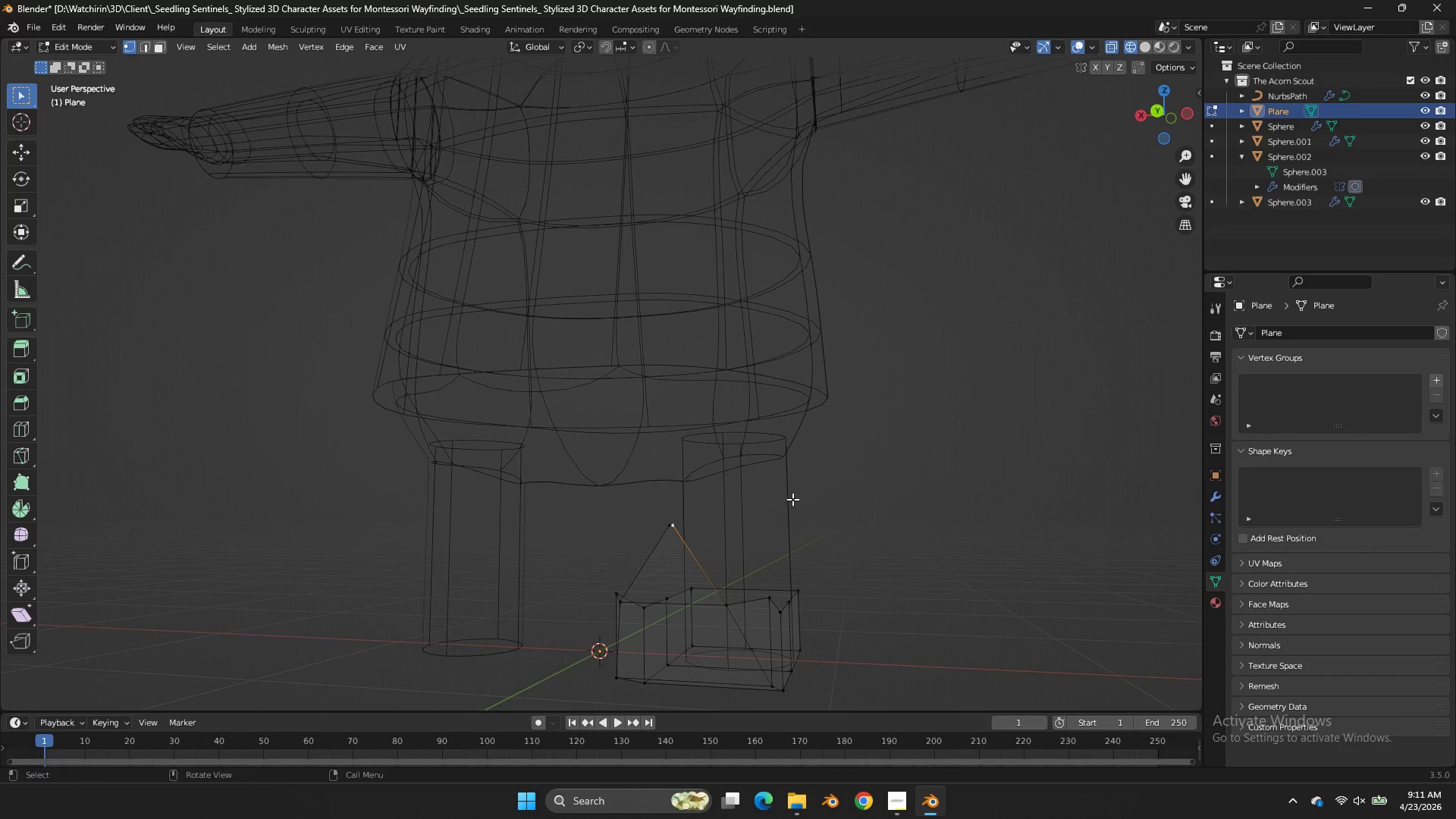 
key(Z)
 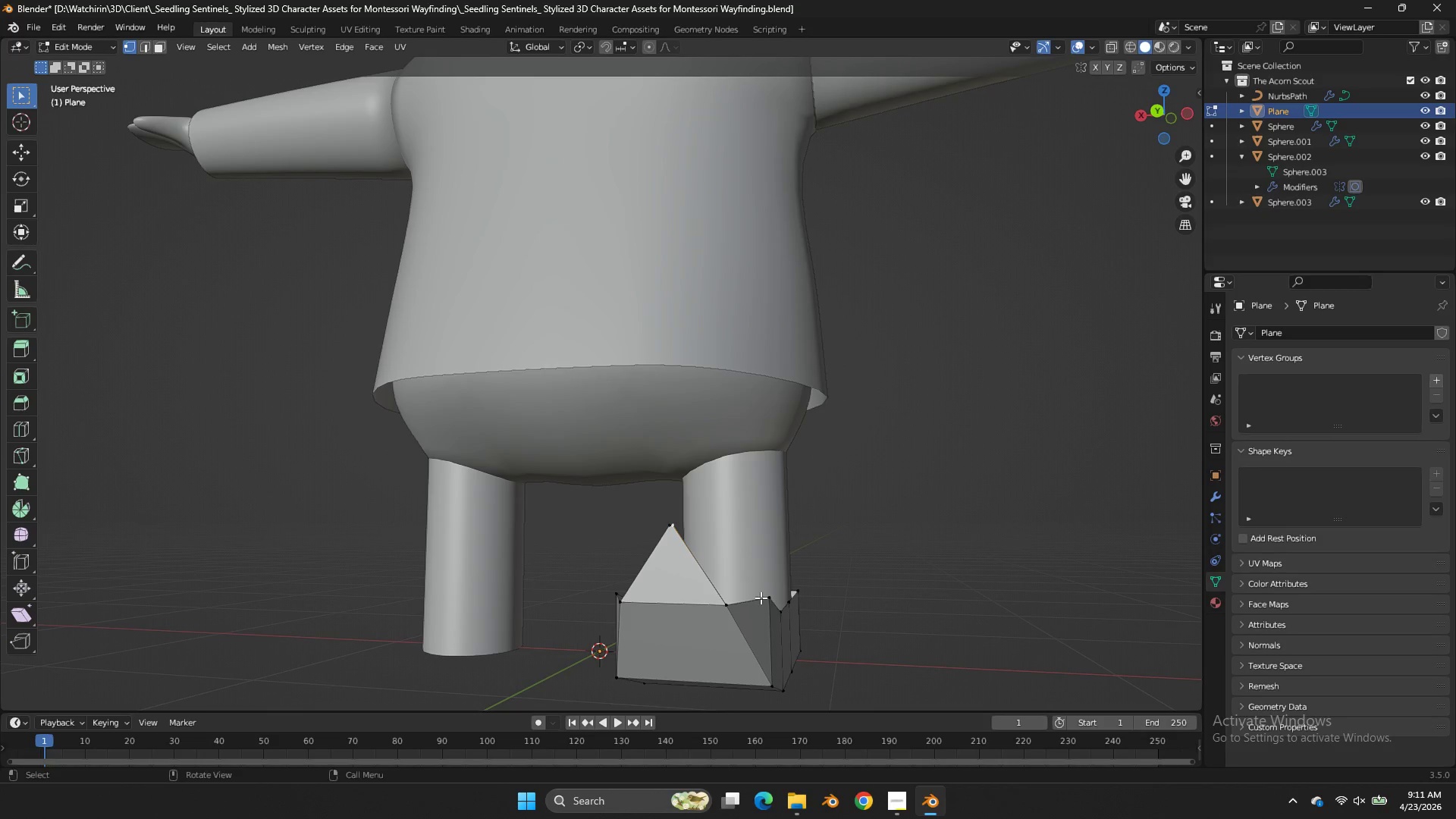 
left_click([767, 598])
 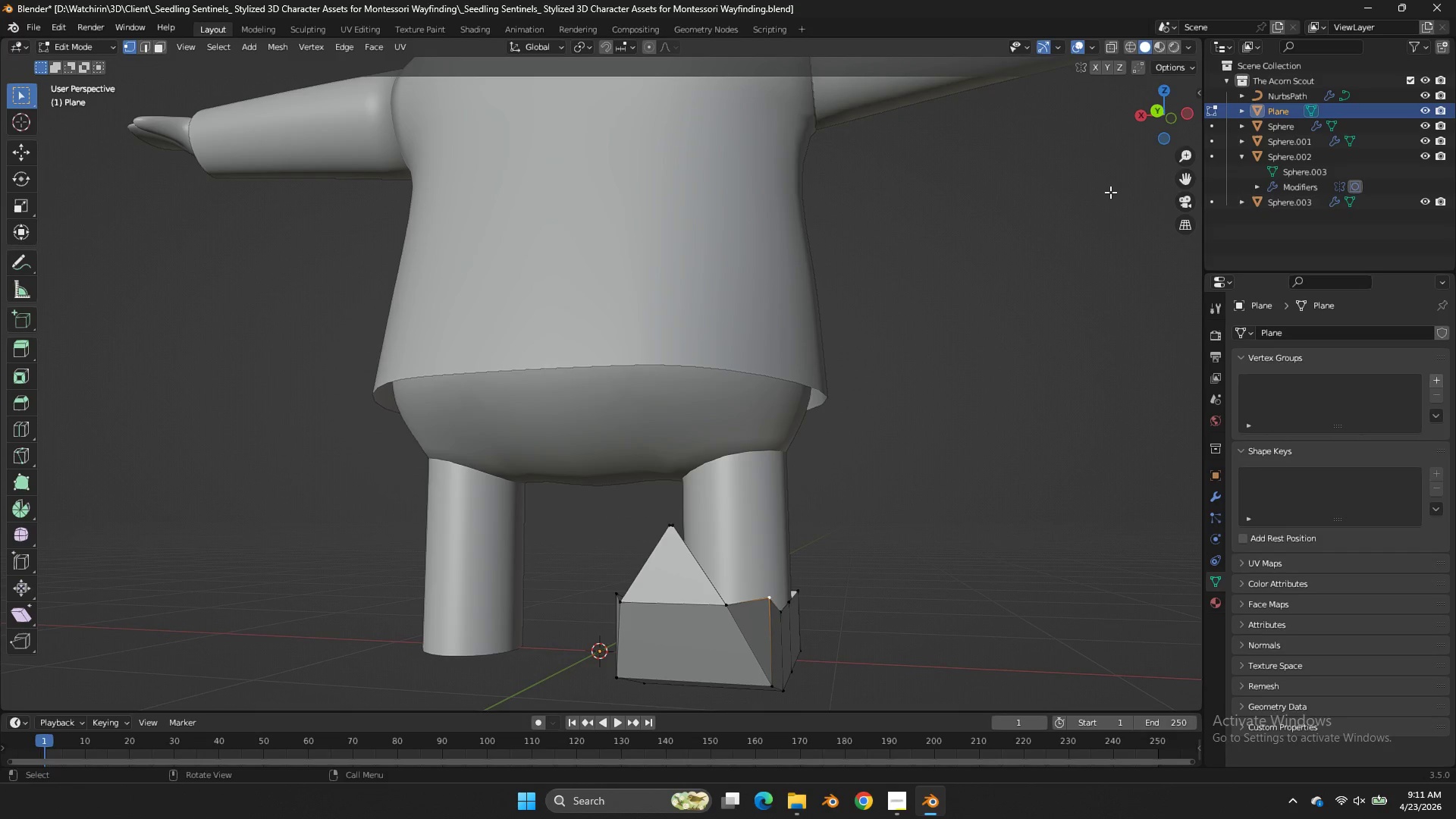 
left_click_drag(start_coordinate=[1169, 124], to_coordinate=[31, 124])
 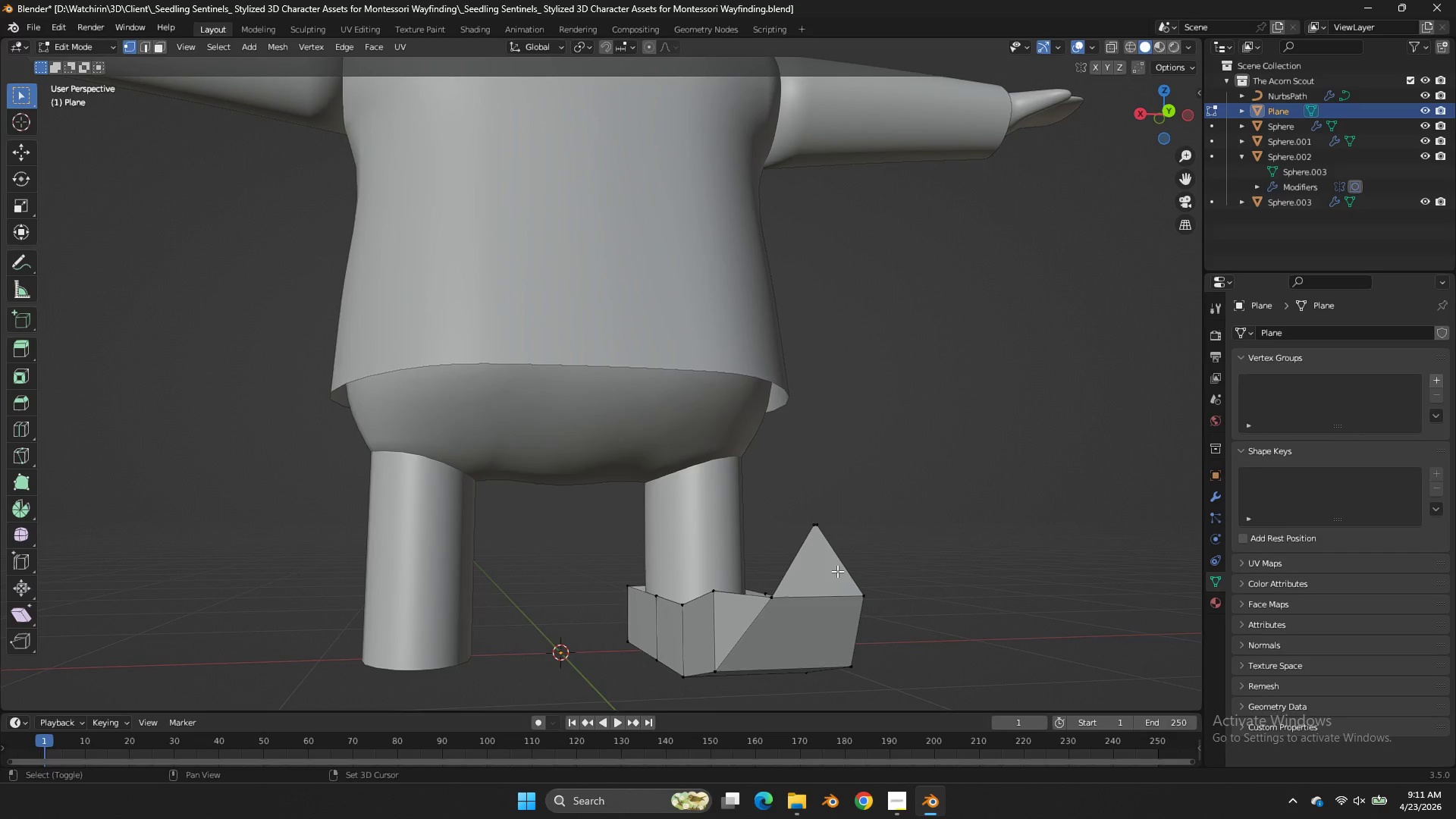 
hold_key(key=ShiftLeft, duration=5.91)
left_click([726, 600])
 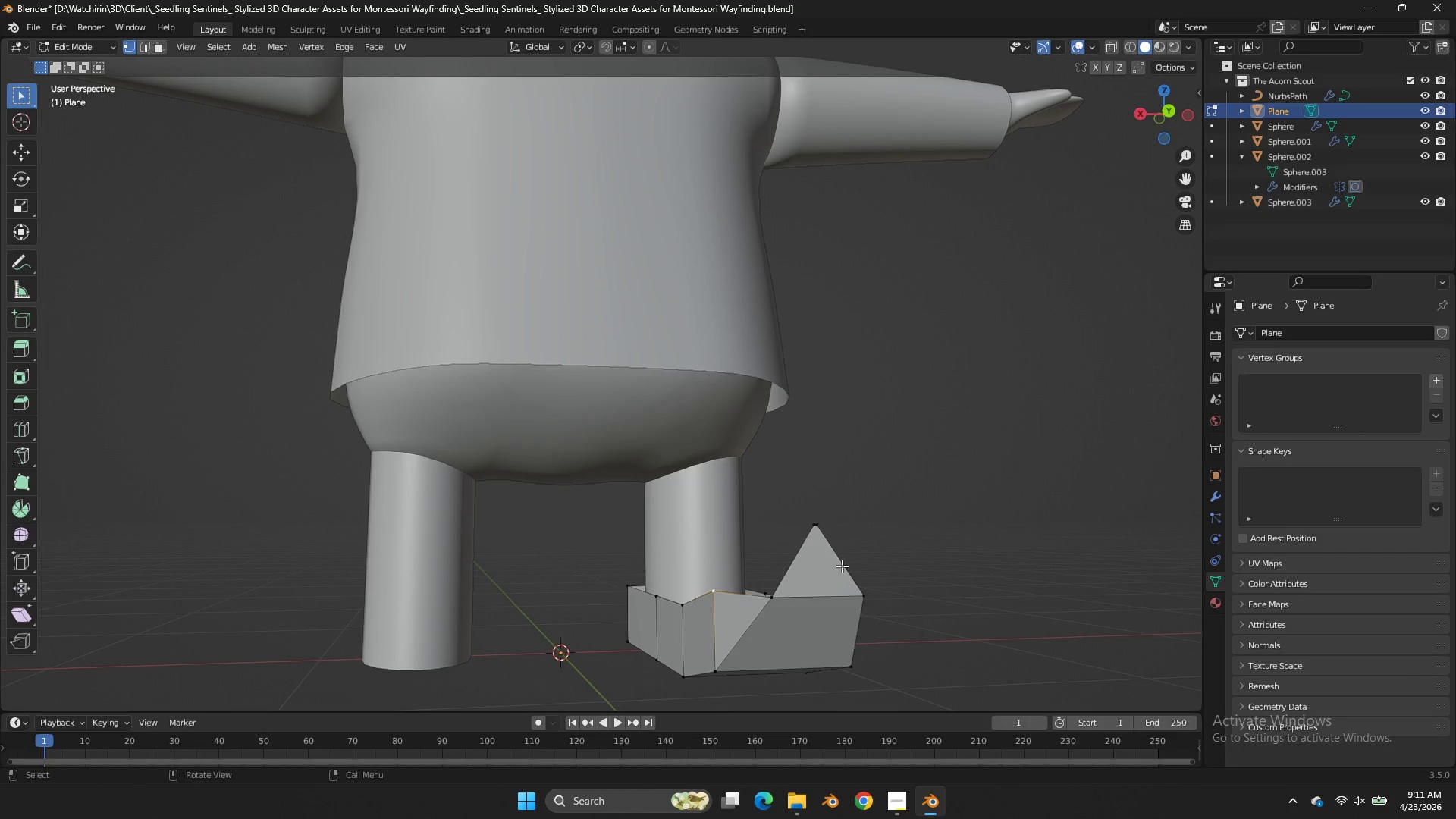 
type(gz)
 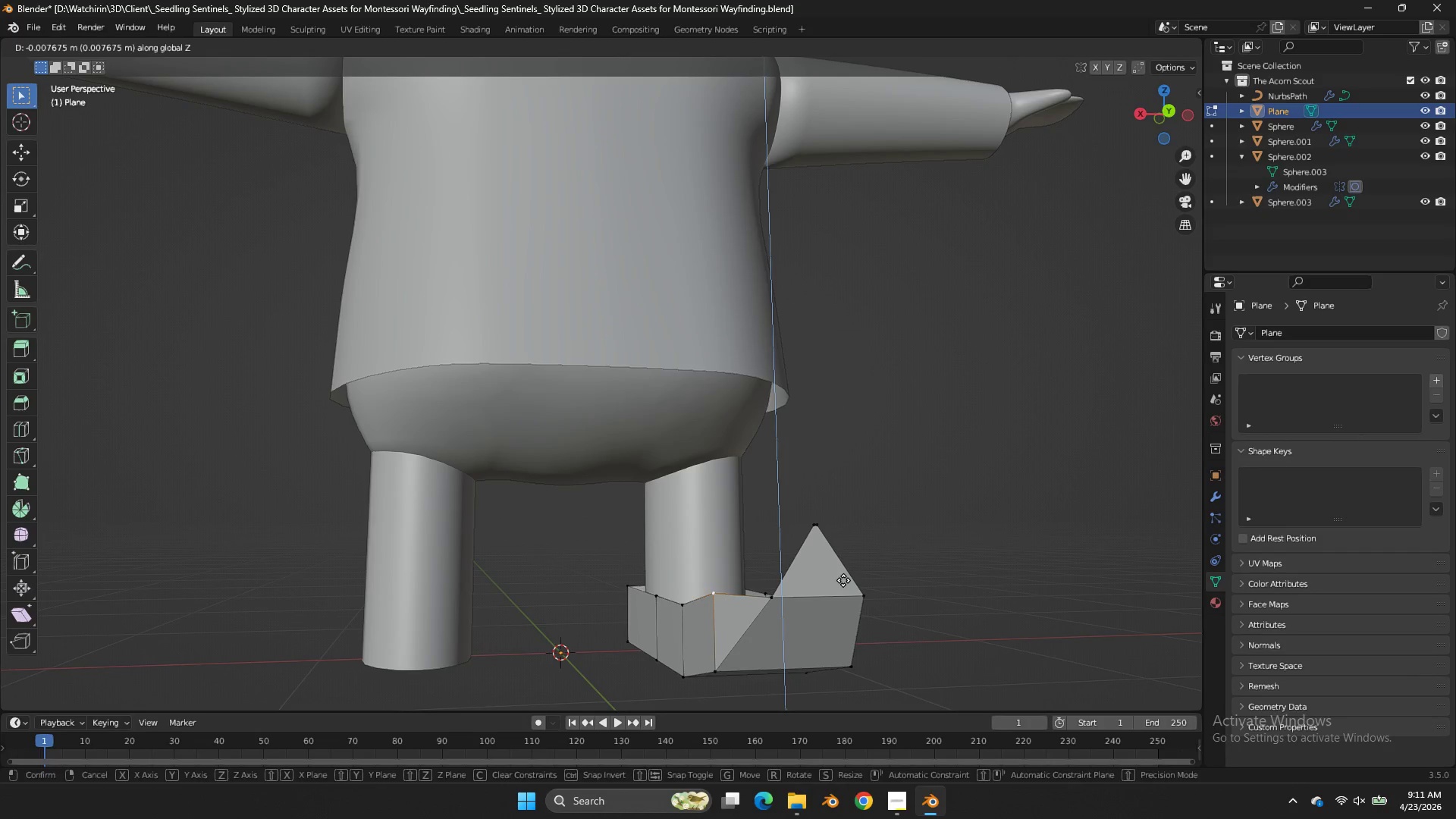 
hold_key(key=ShiftLeft, duration=1.0)
left_click([842, 627])
 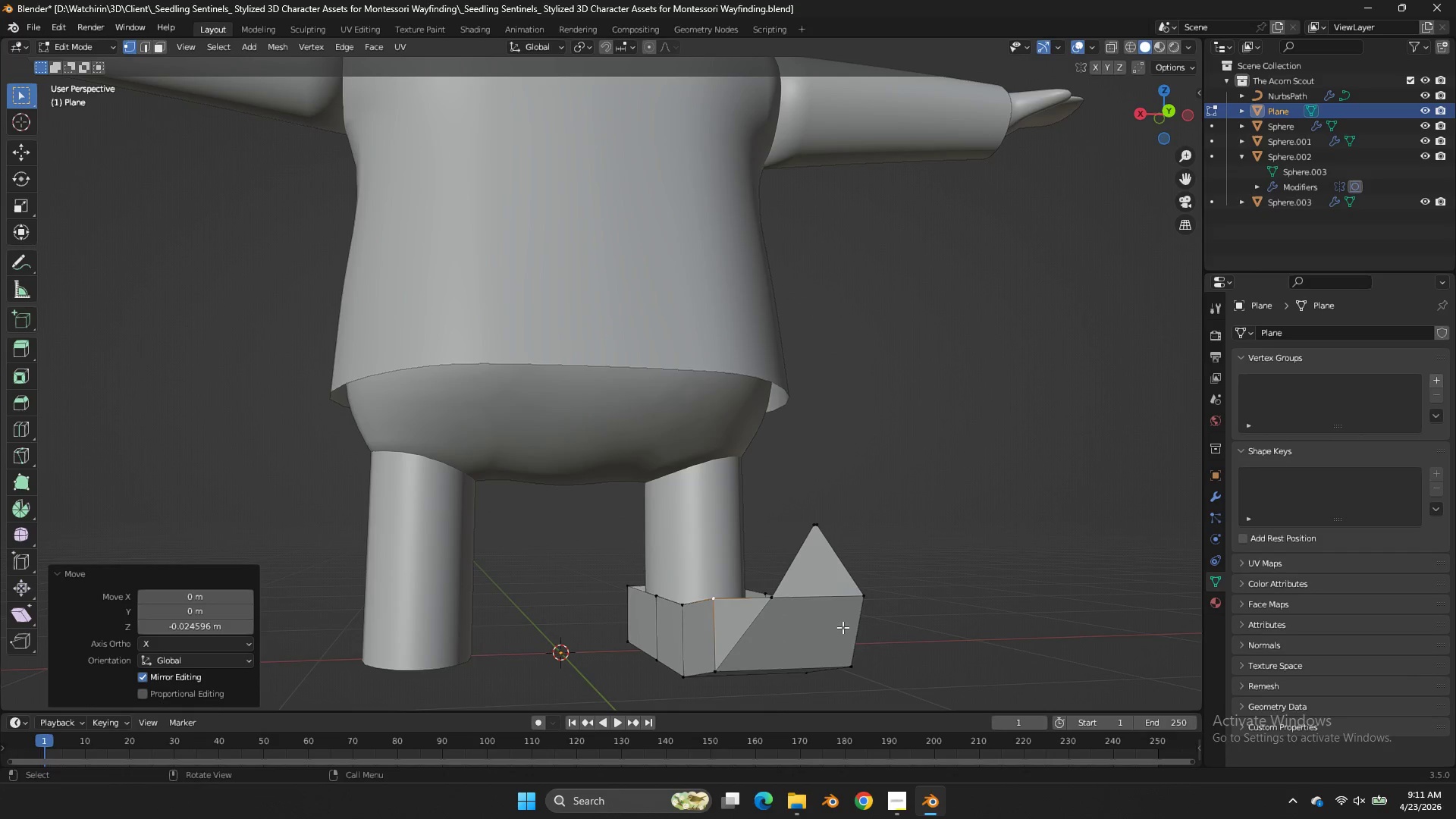 
key(Control+ControlLeft)
 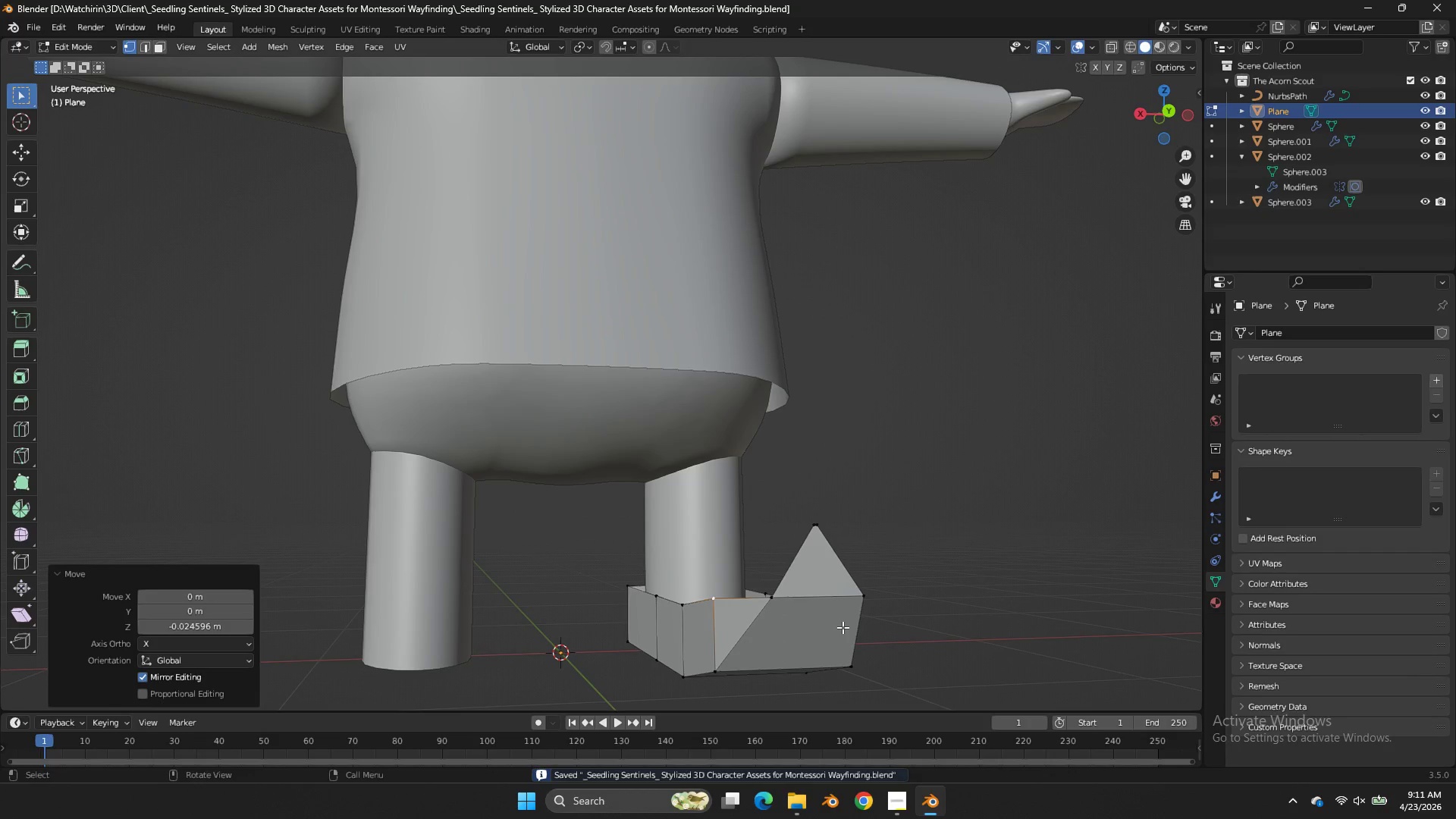 
key(Control+S)
 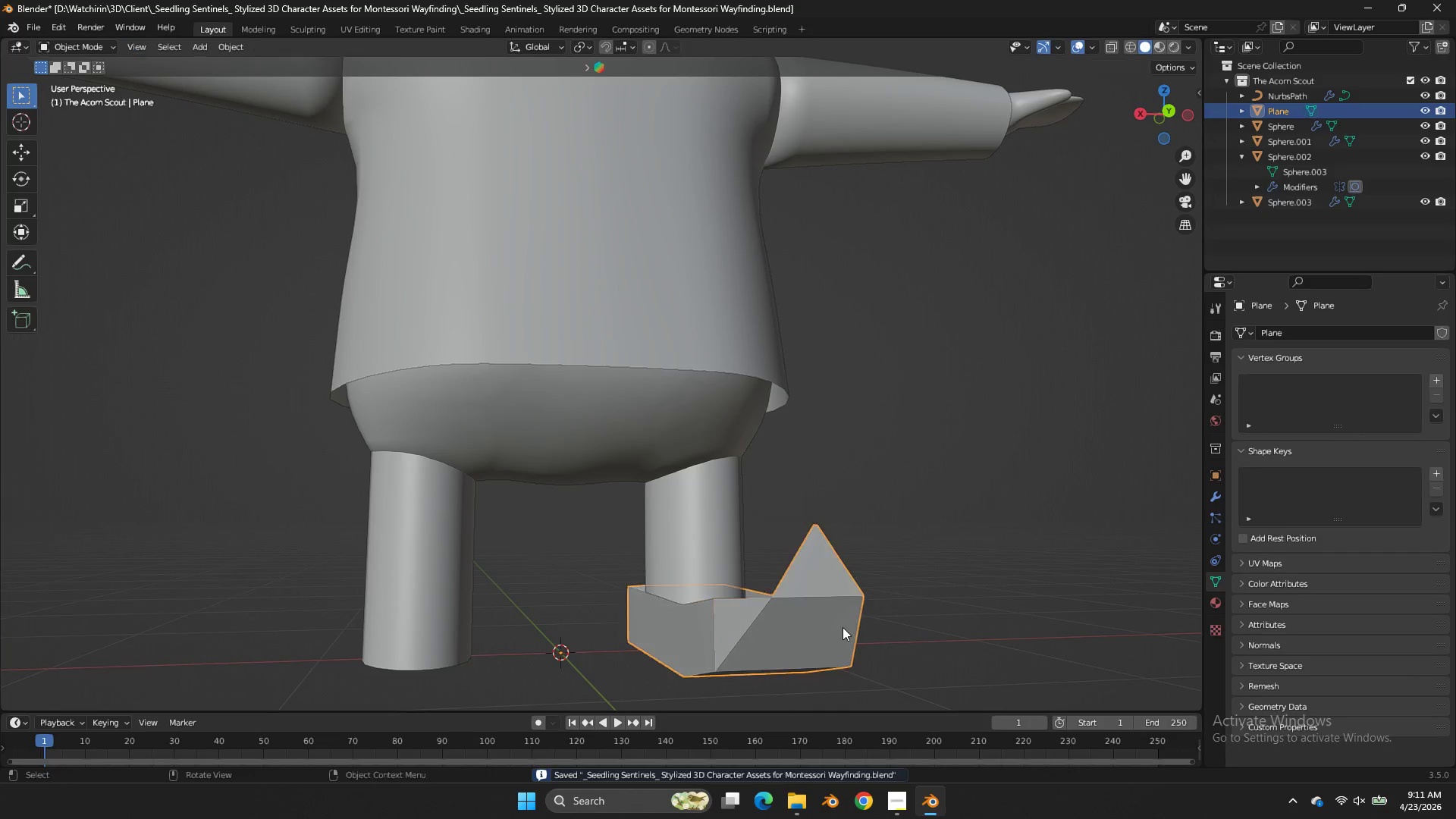 
key(Tab)
 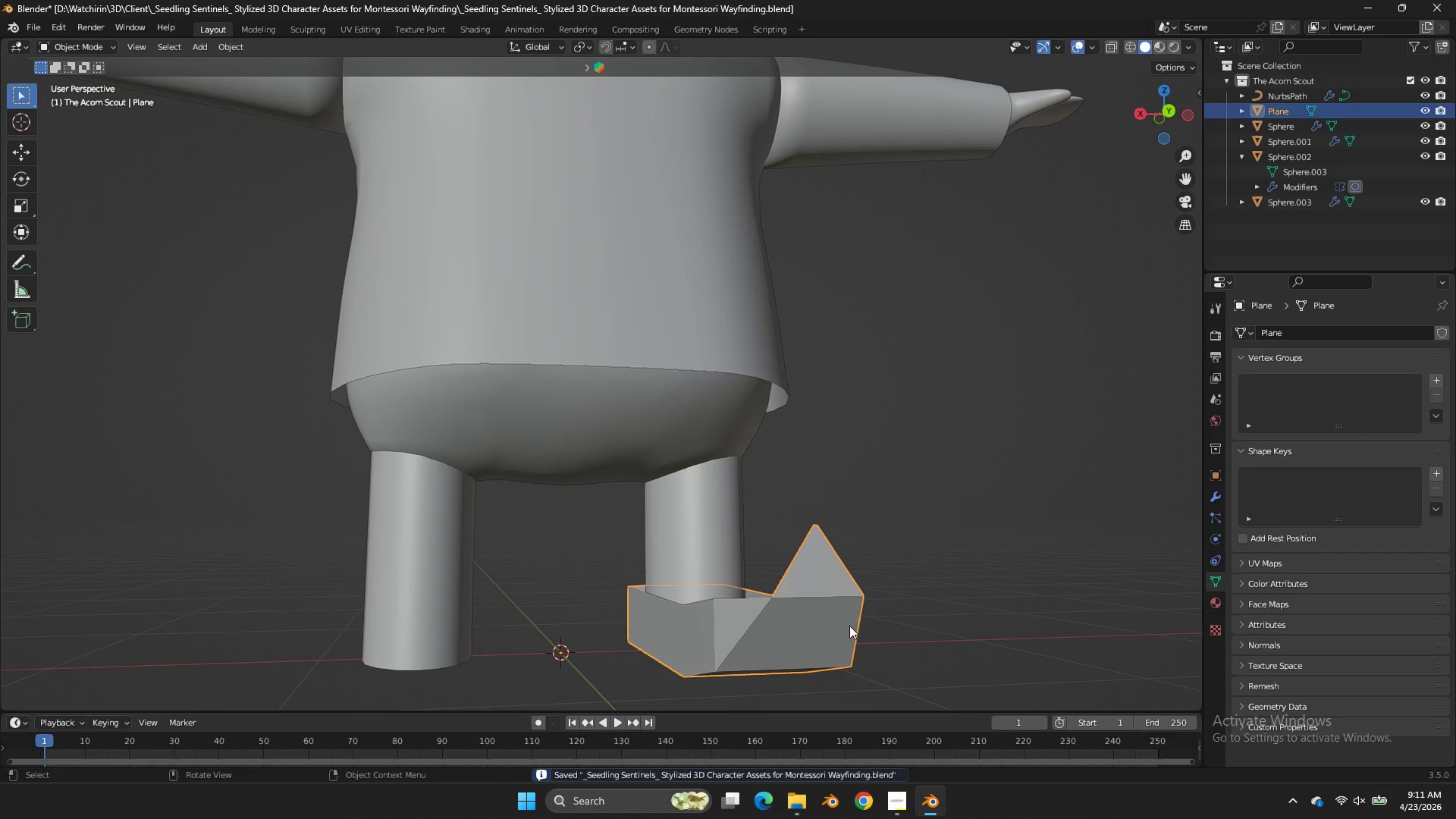 
key(Z)
 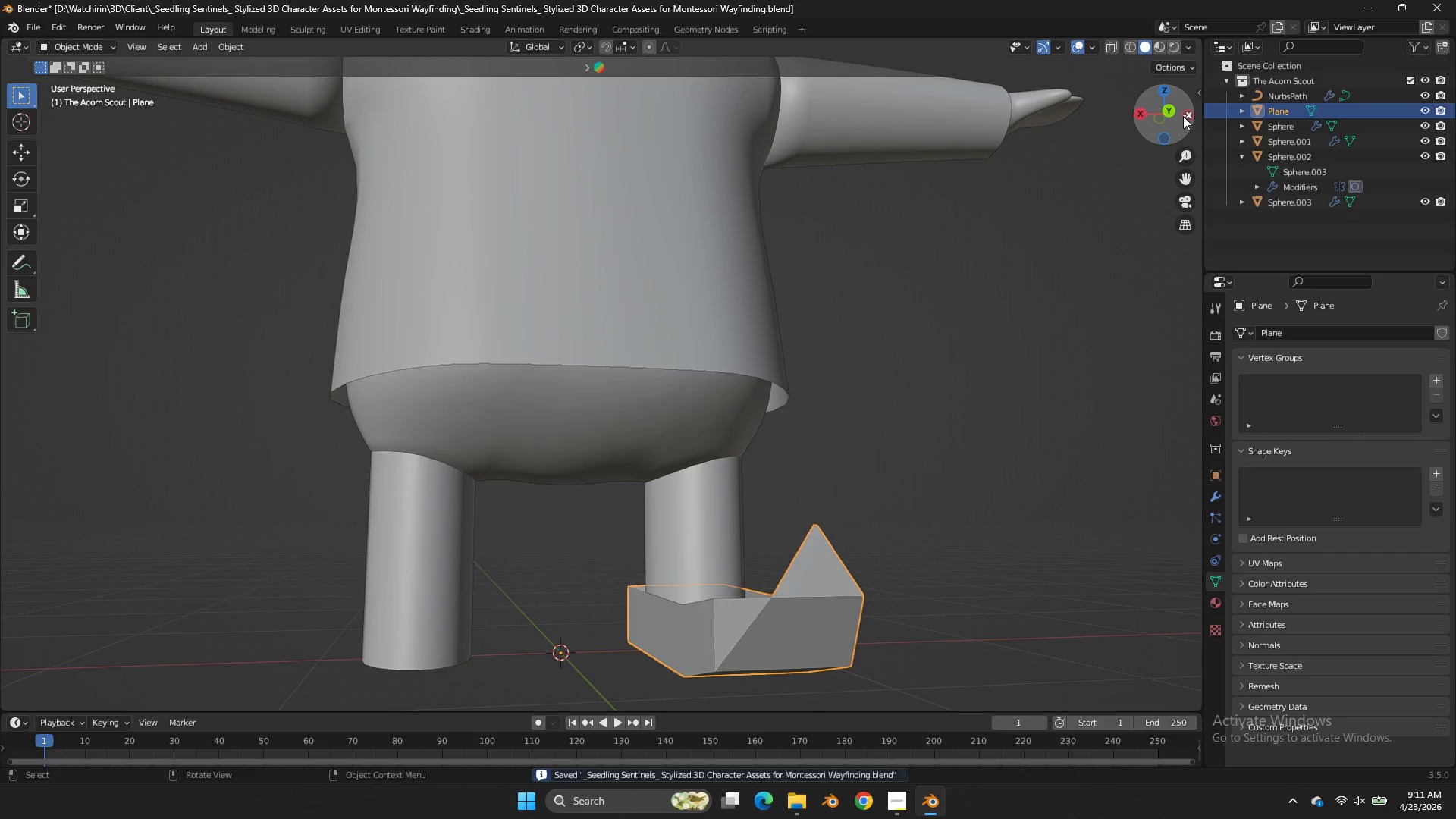 
double_click([1185, 116])
 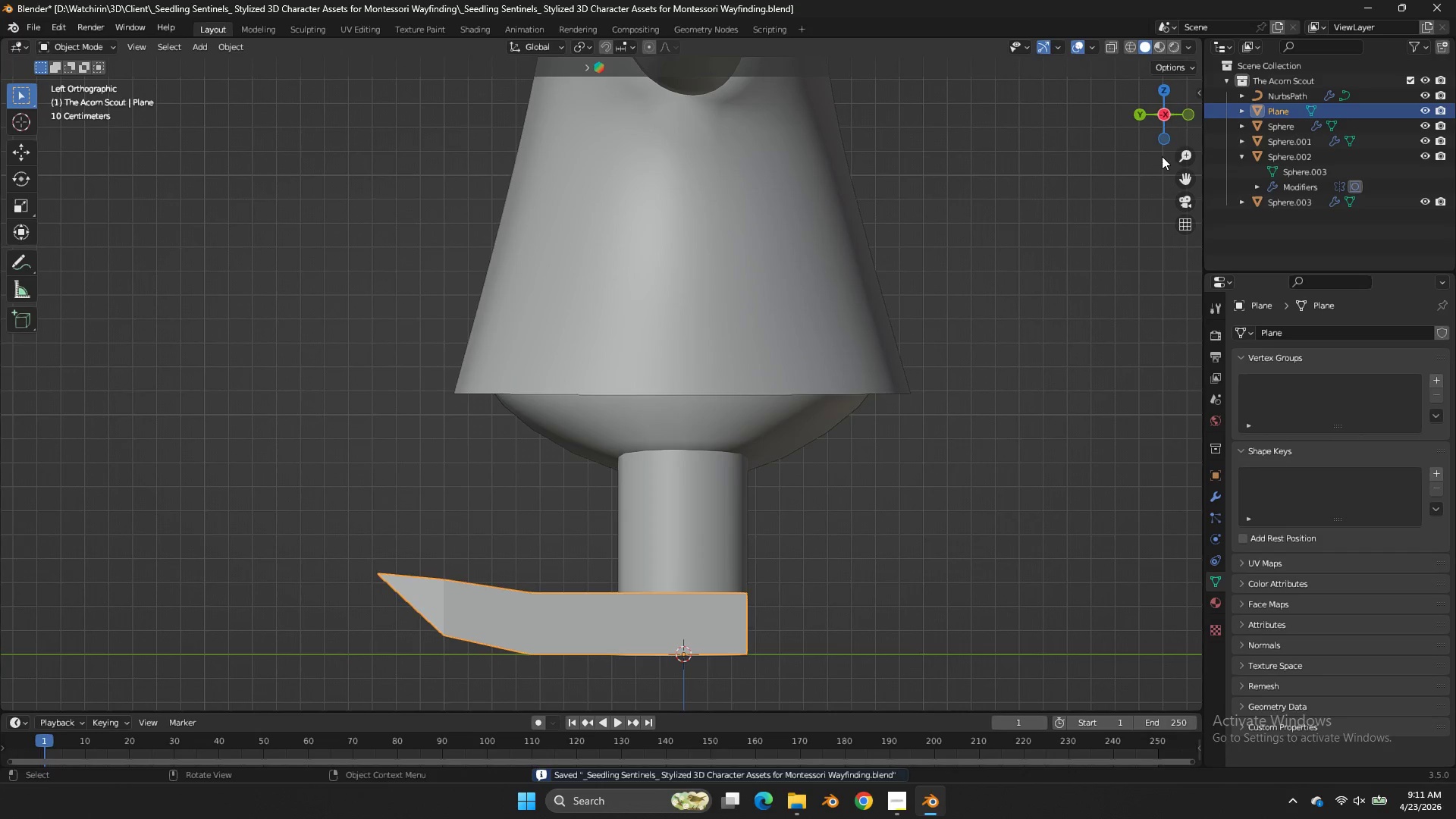 
key(Tab)
 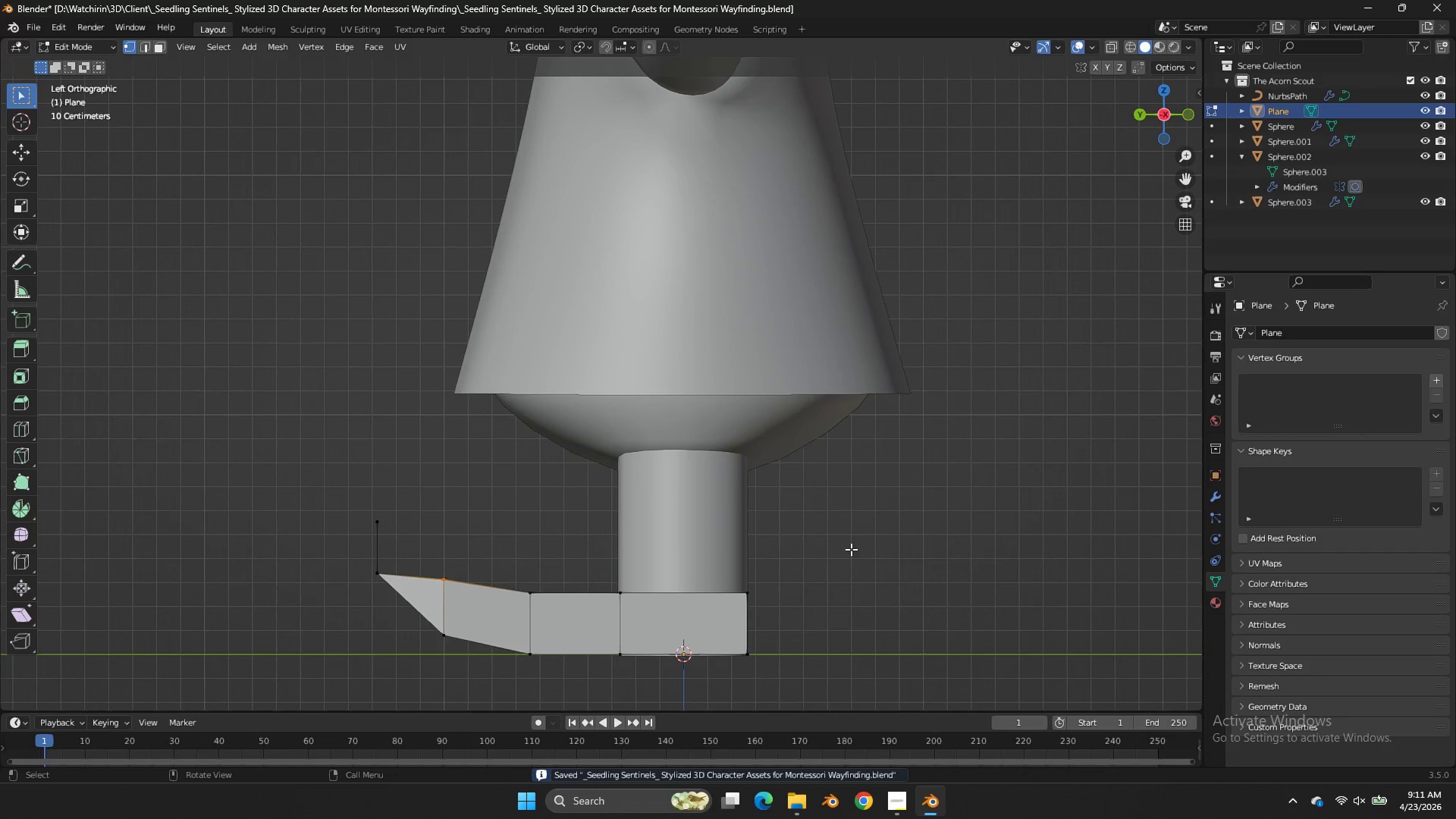 
key(Z)
 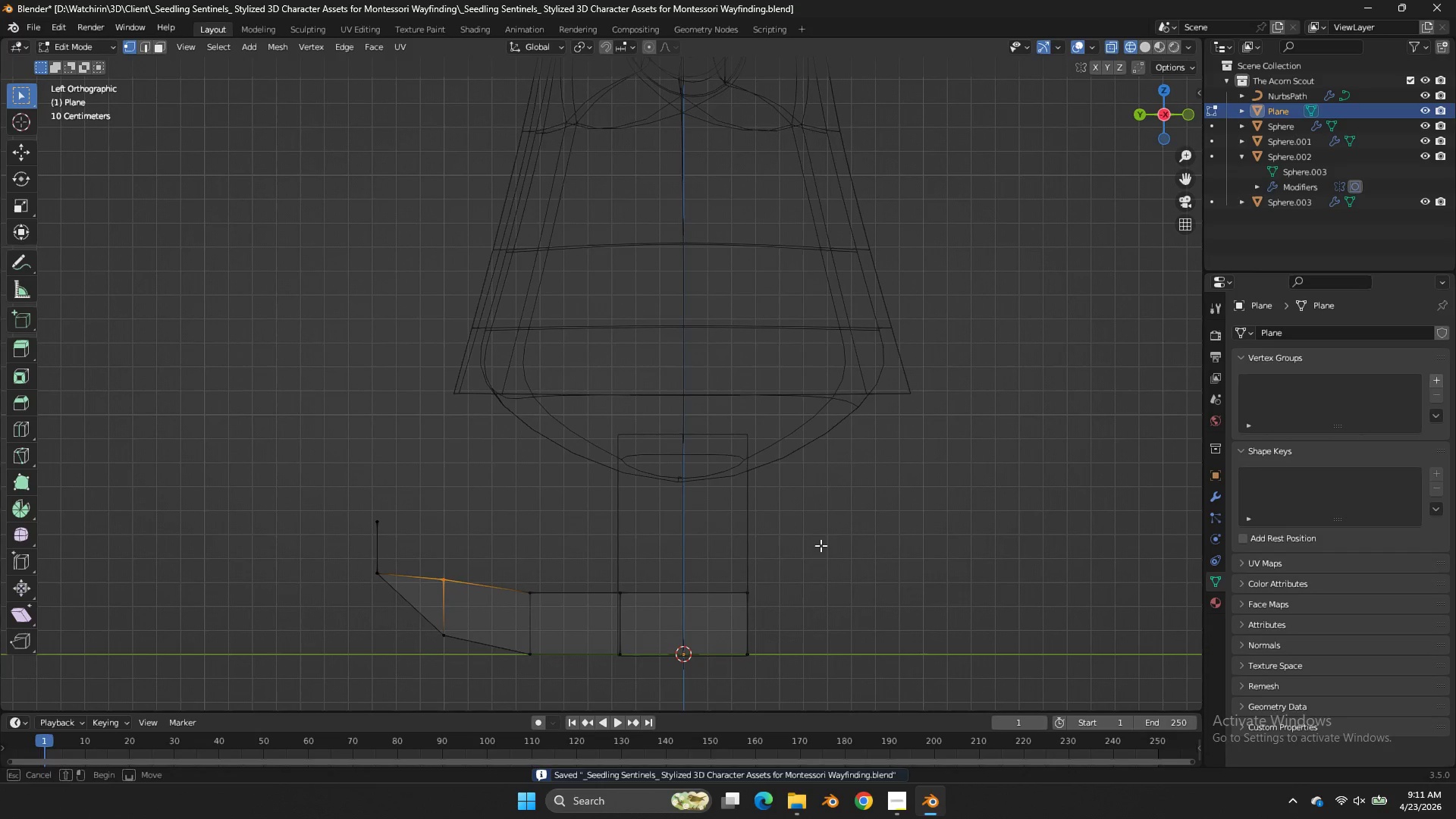 
left_click_drag(start_coordinate=[821, 542], to_coordinate=[731, 690])
 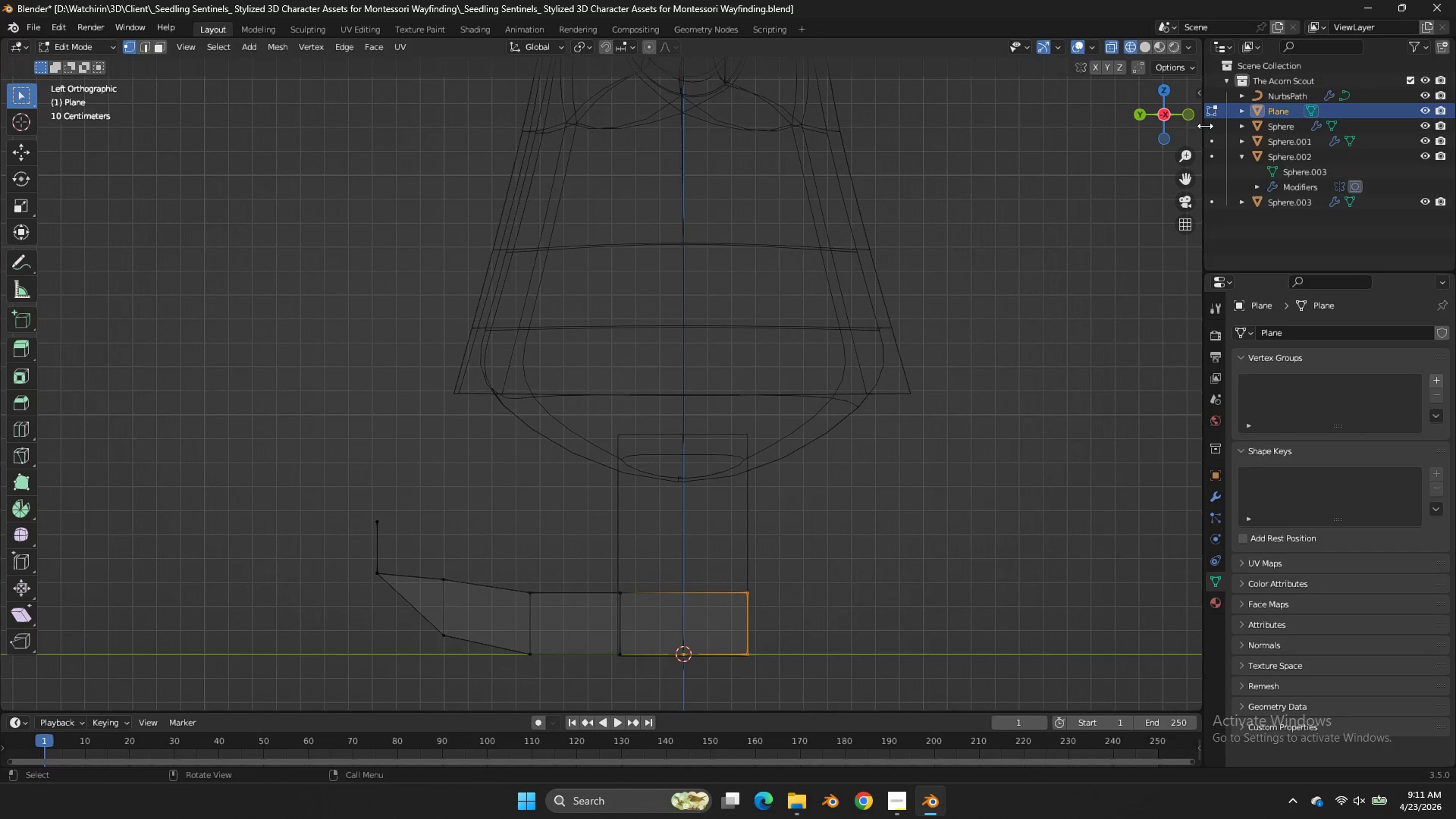 
left_click_drag(start_coordinate=[1175, 124], to_coordinate=[1154, 136])
 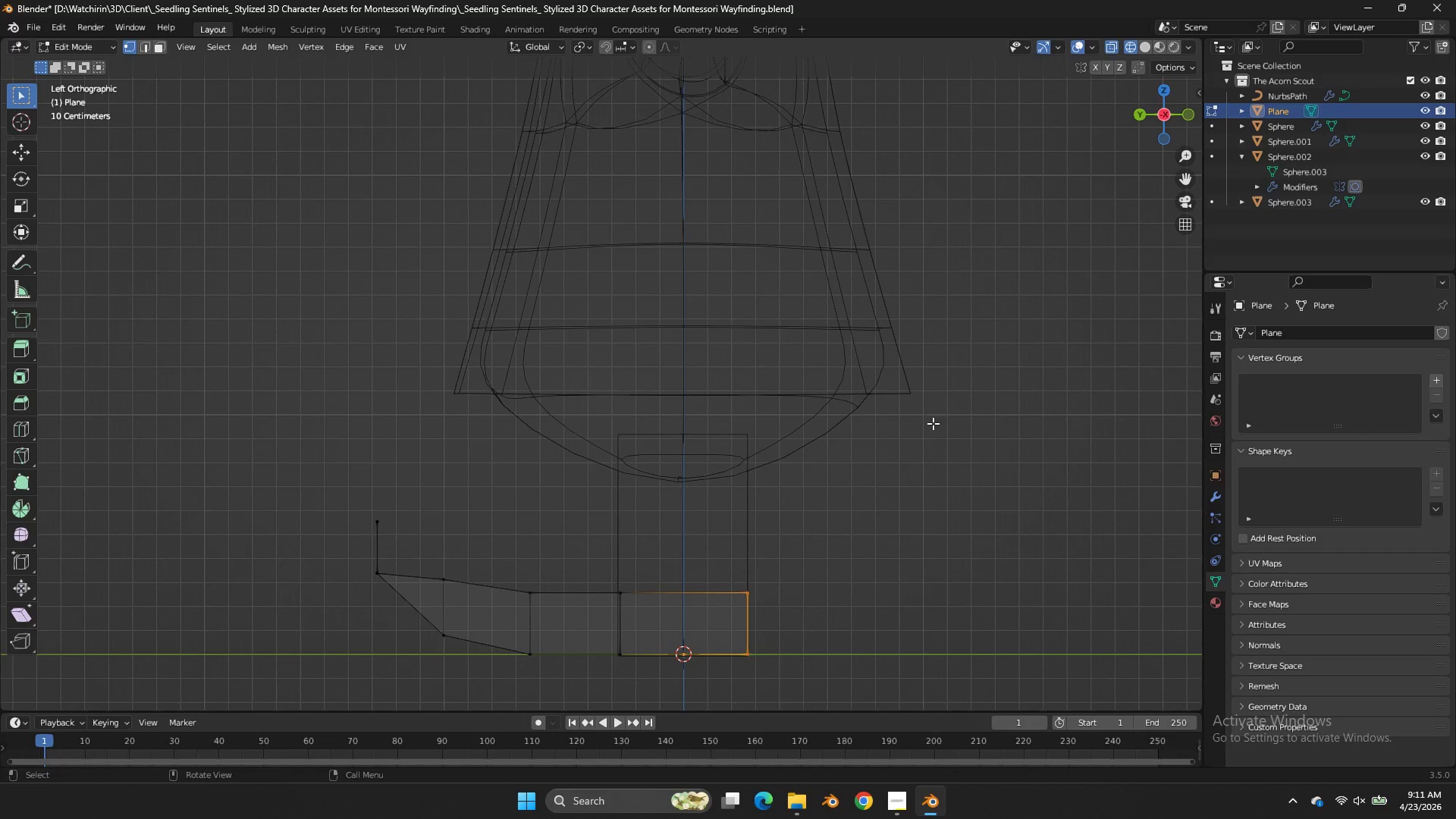 
left_click([1167, 124])
 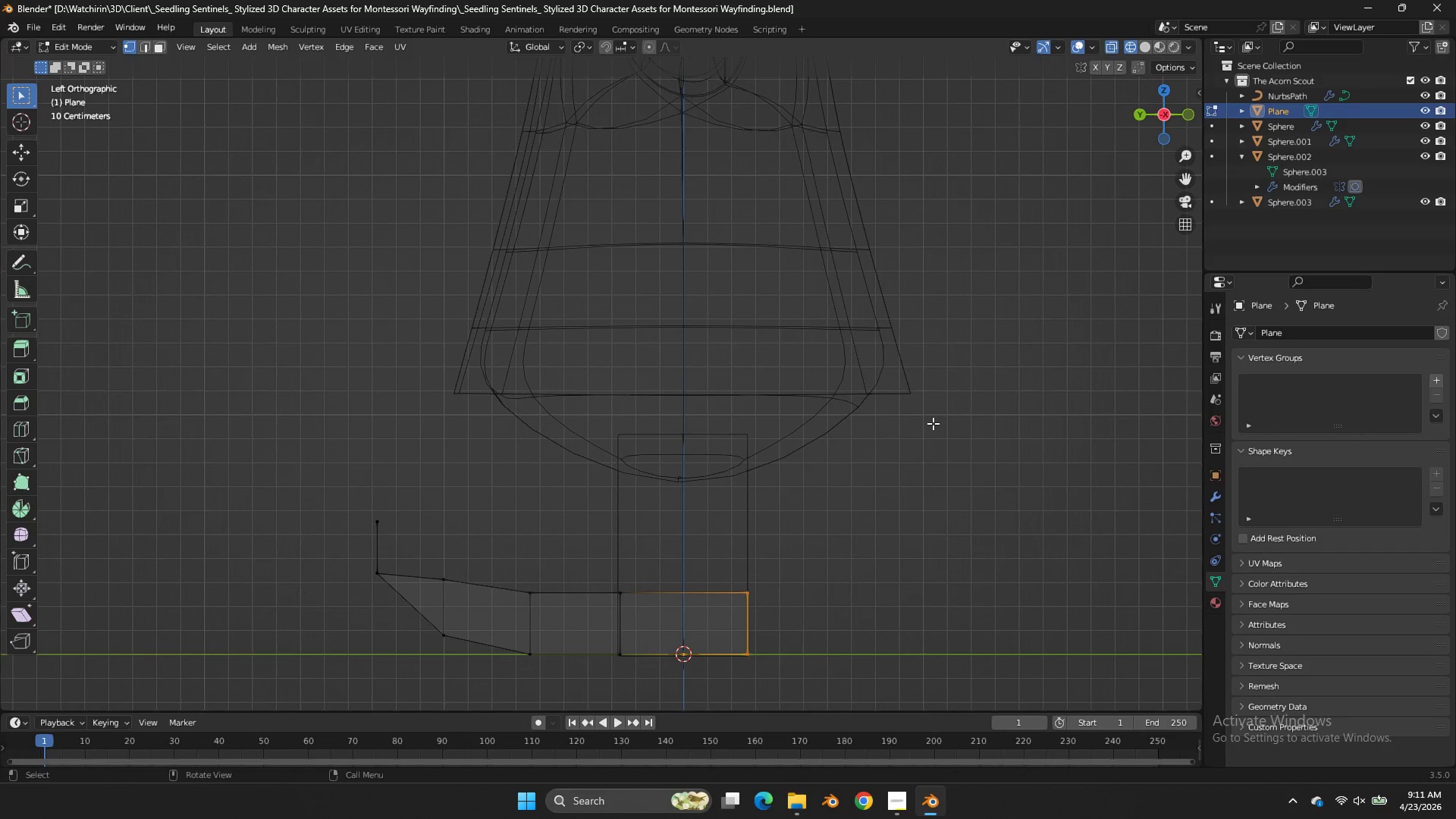 
key(E)
 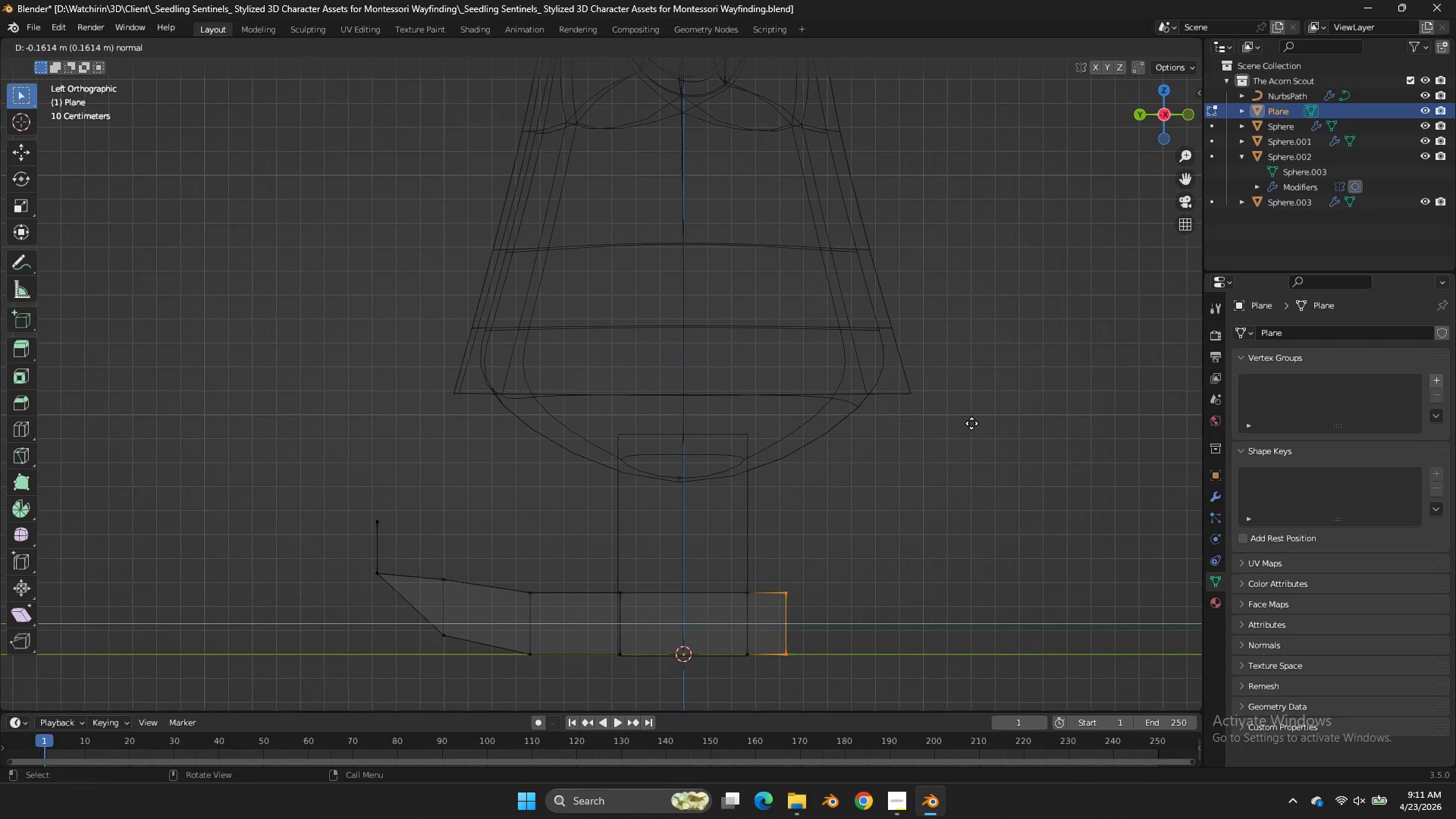 
left_click([971, 423])
 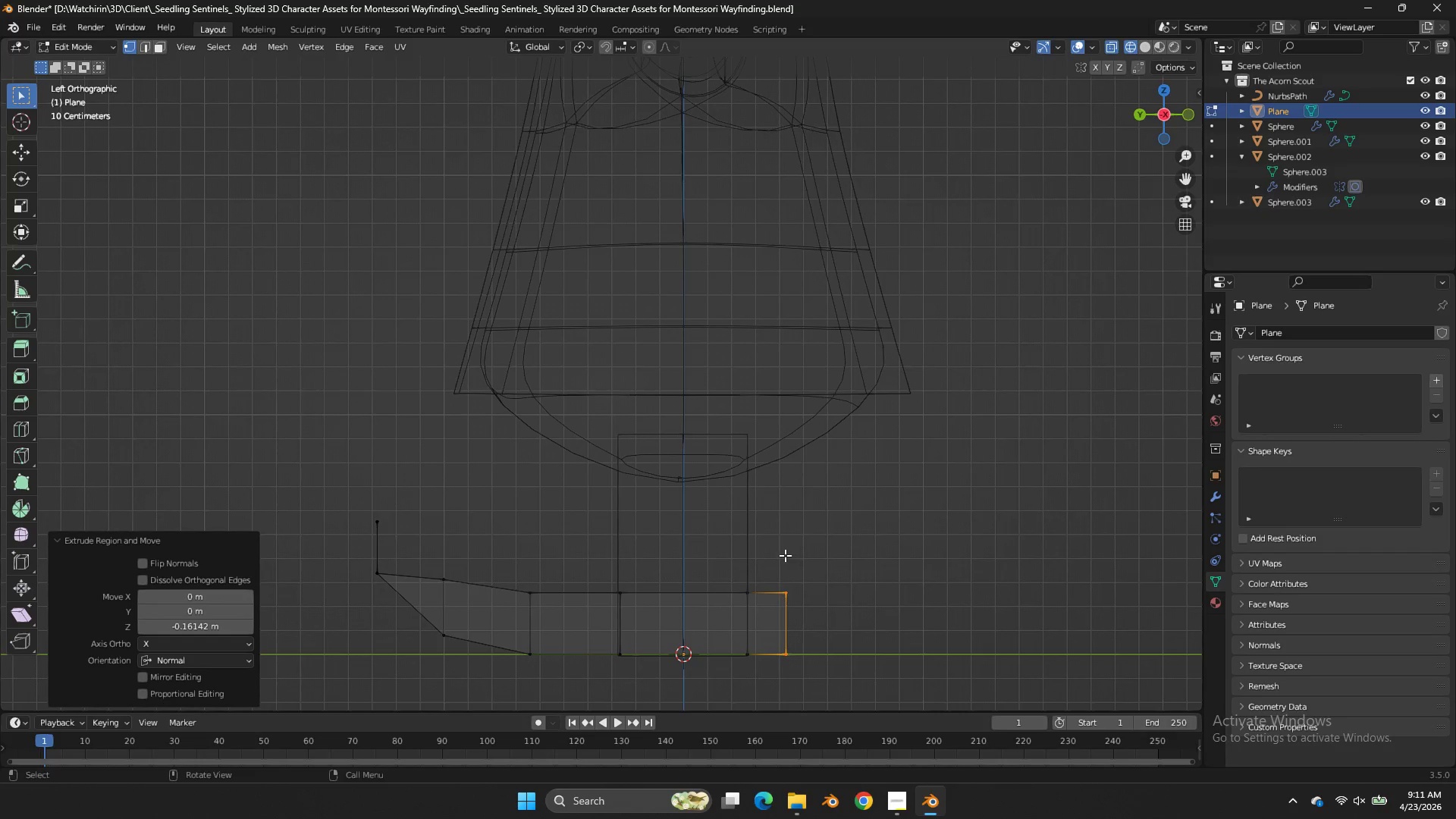 
left_click_drag(start_coordinate=[770, 567], to_coordinate=[721, 674])
 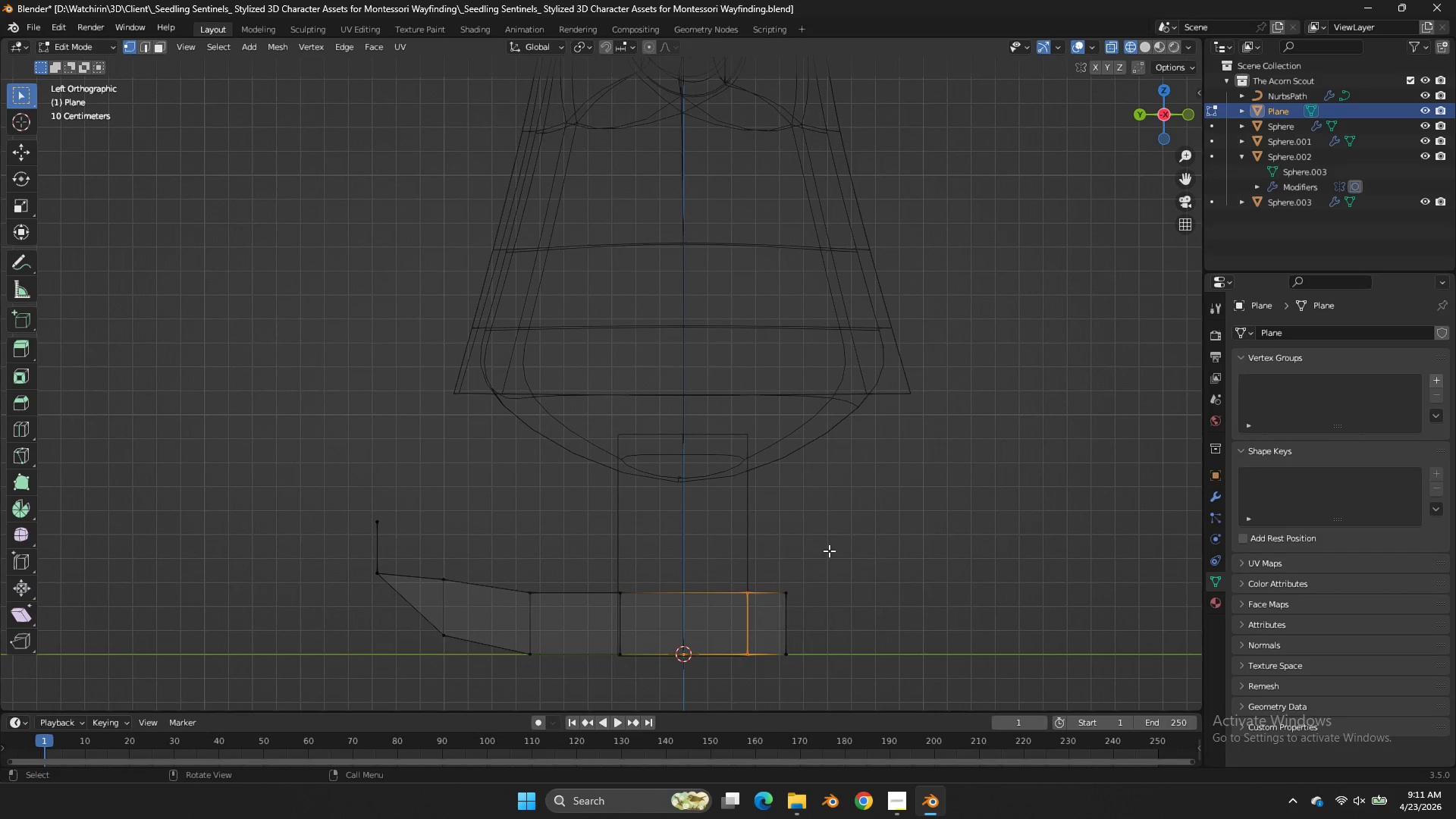 
key(X)
 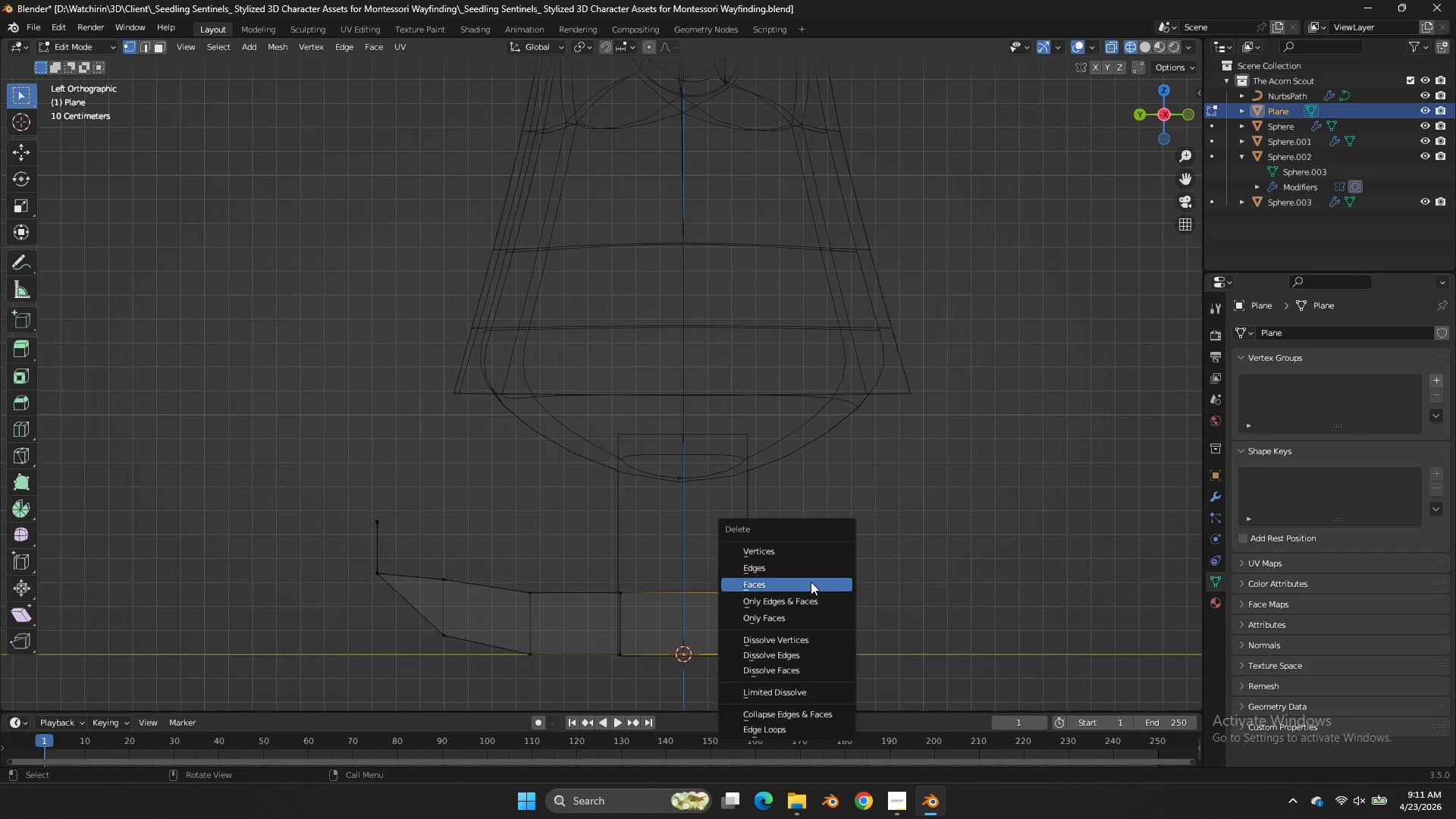 
left_click([811, 582])
 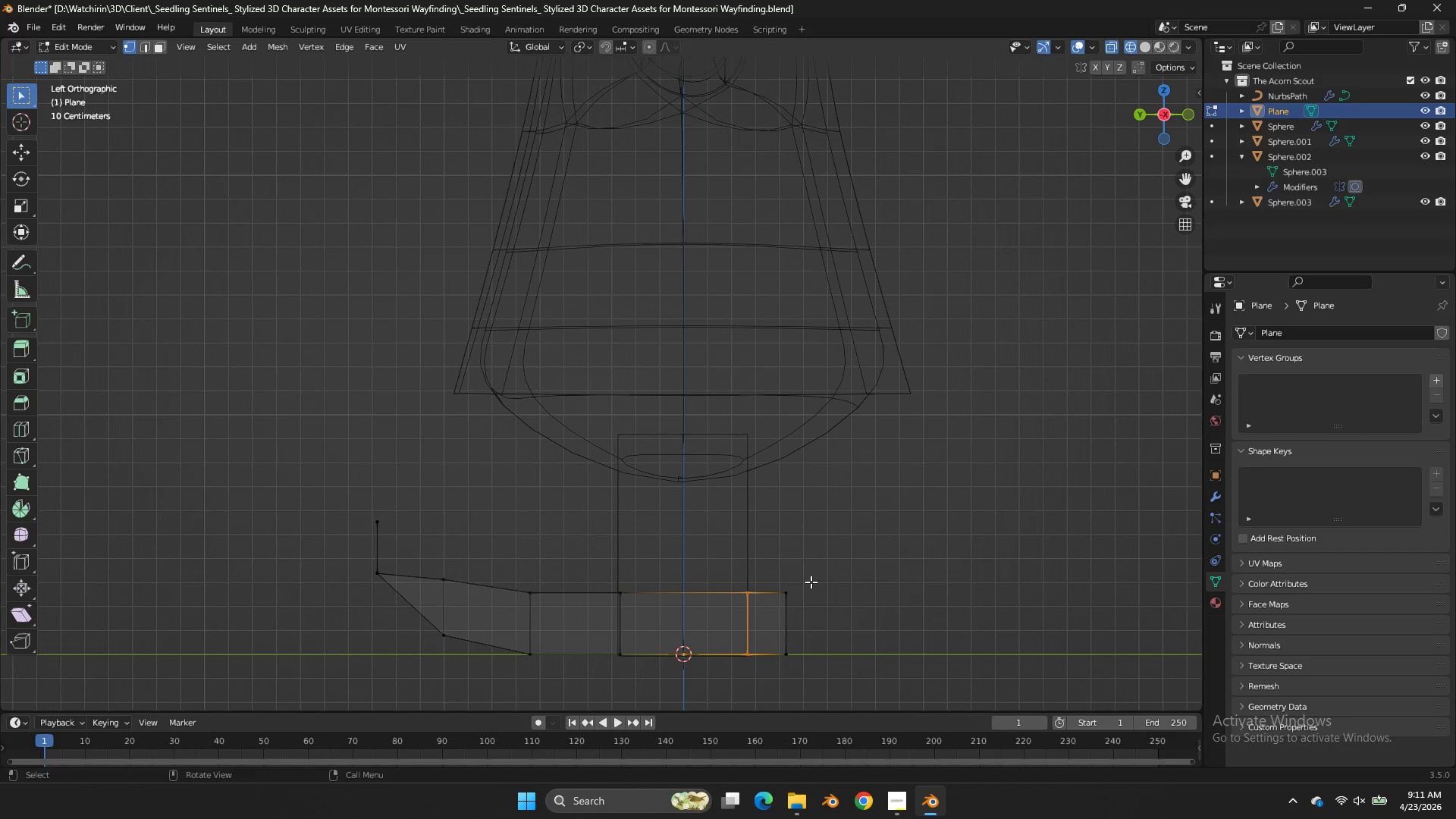 
key(Z)
 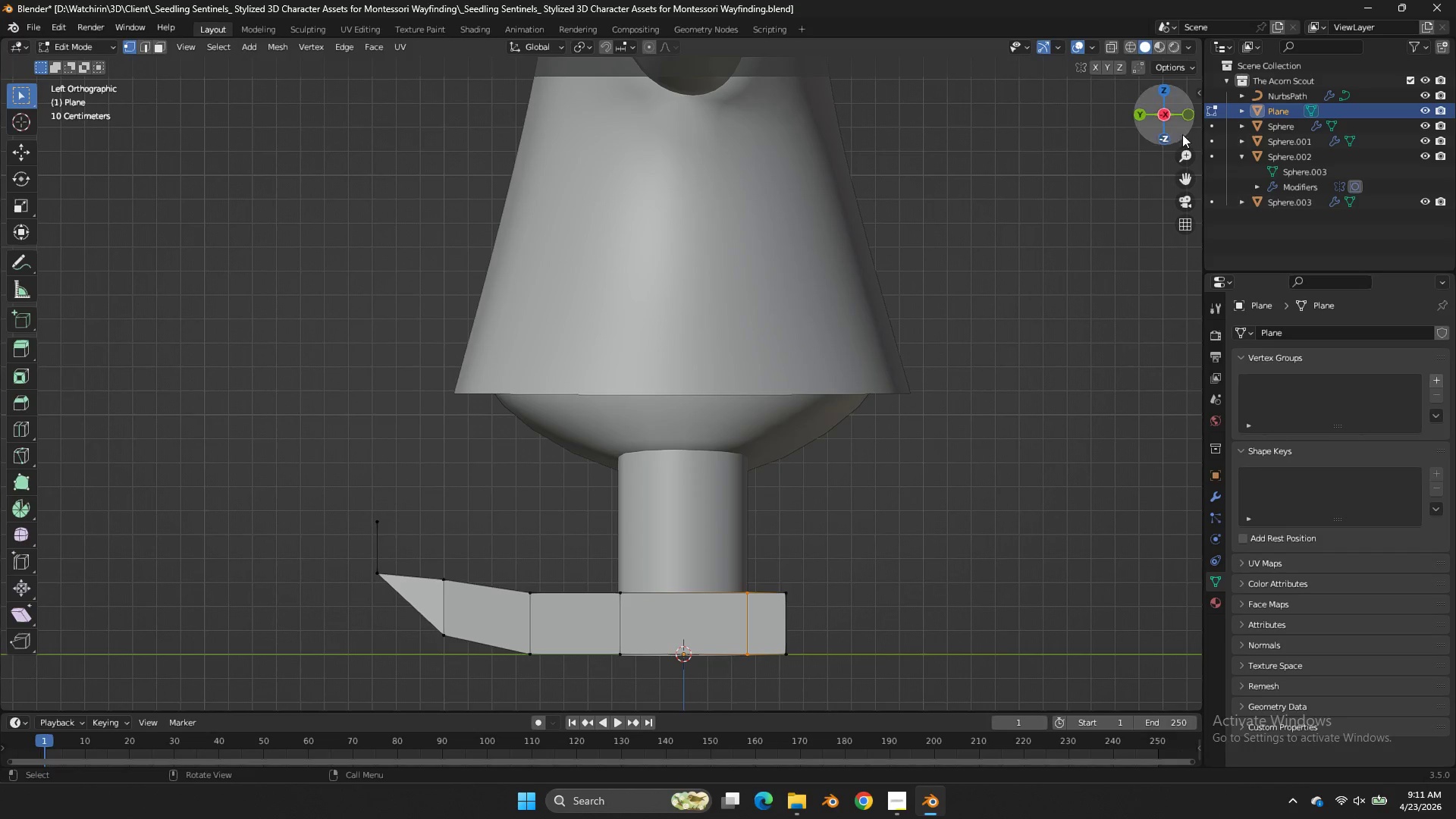 
key(Tab)
 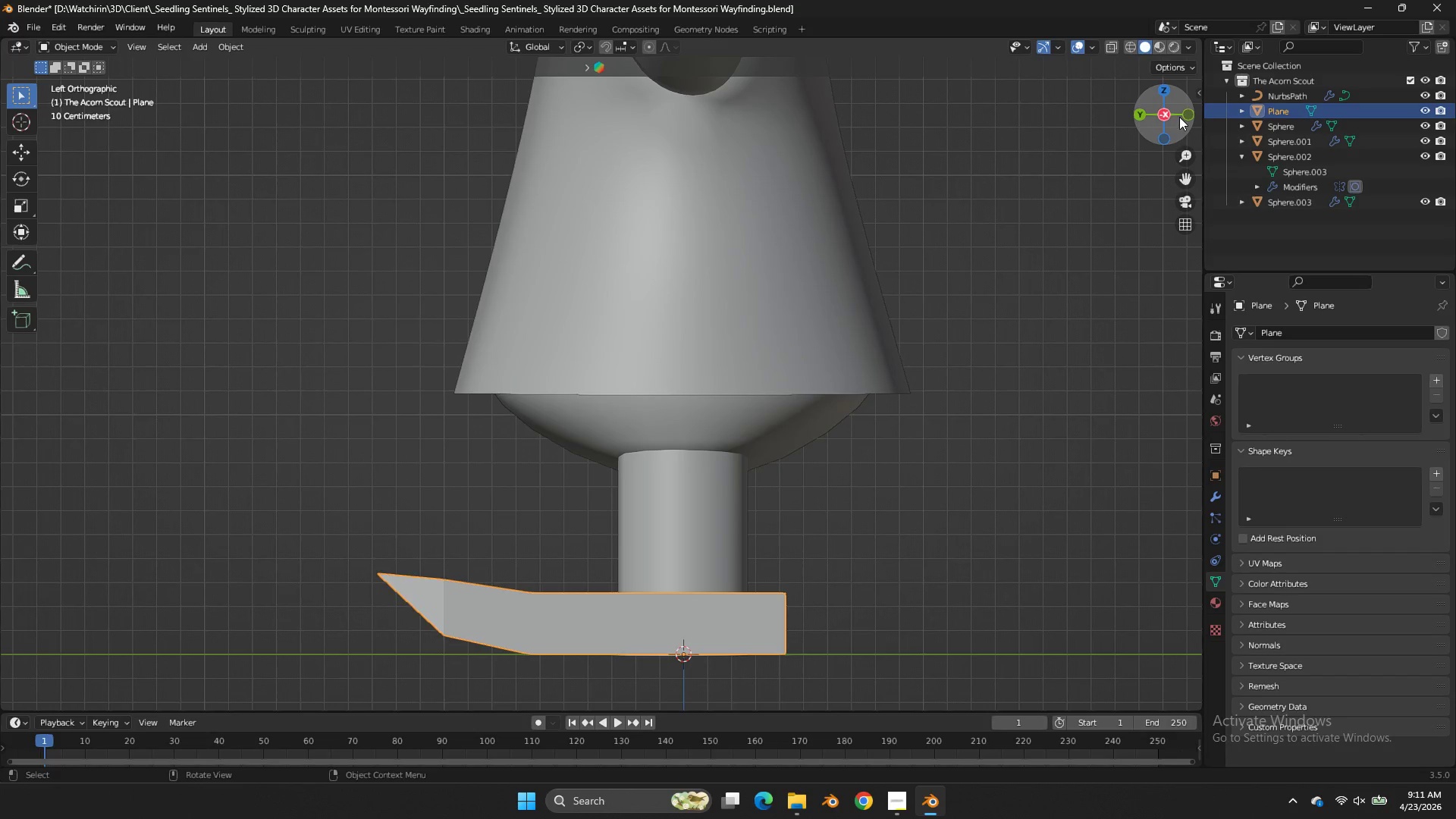 
left_click_drag(start_coordinate=[1179, 117], to_coordinate=[1172, 136])
 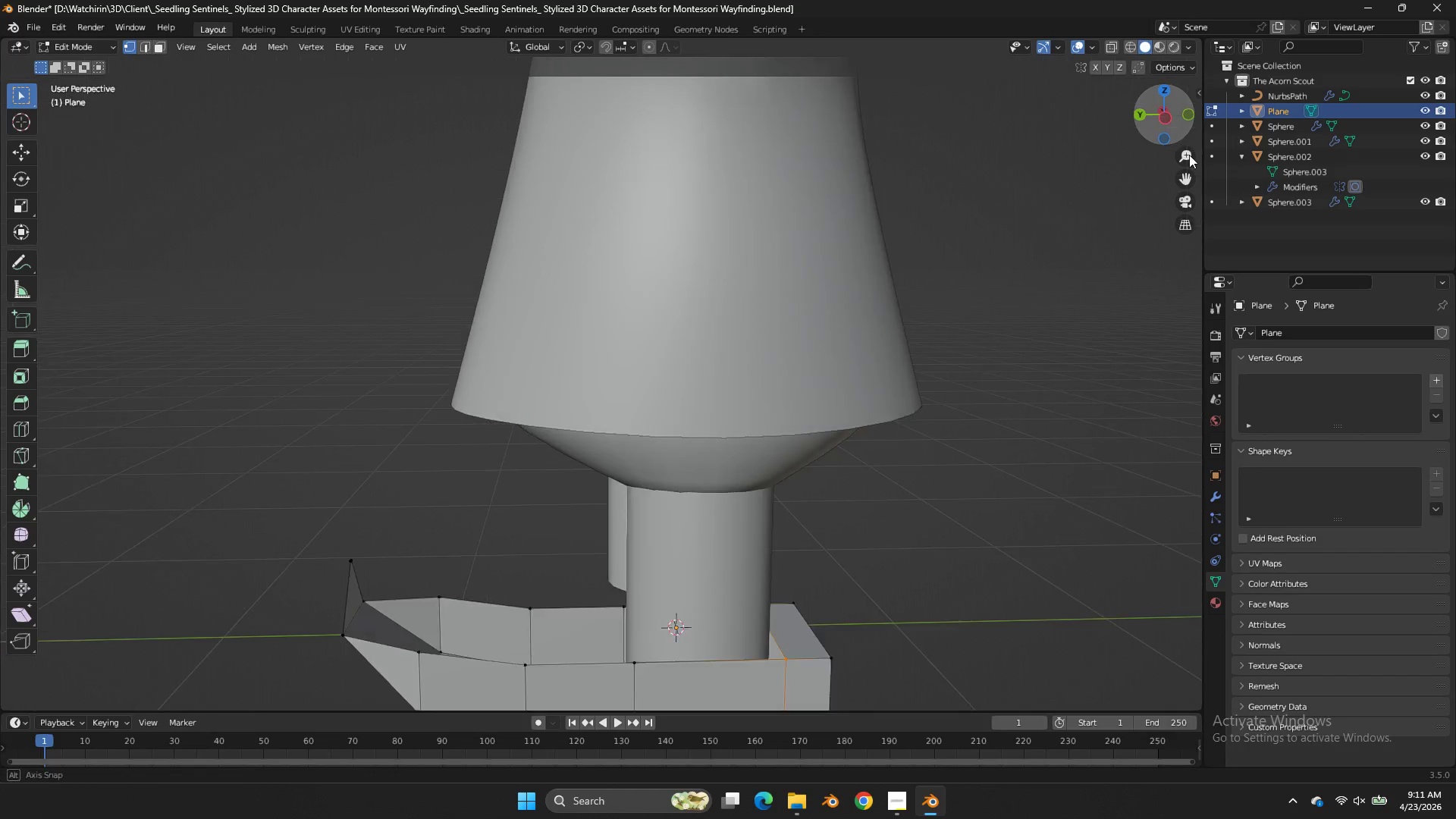 
left_click([1177, 124])
 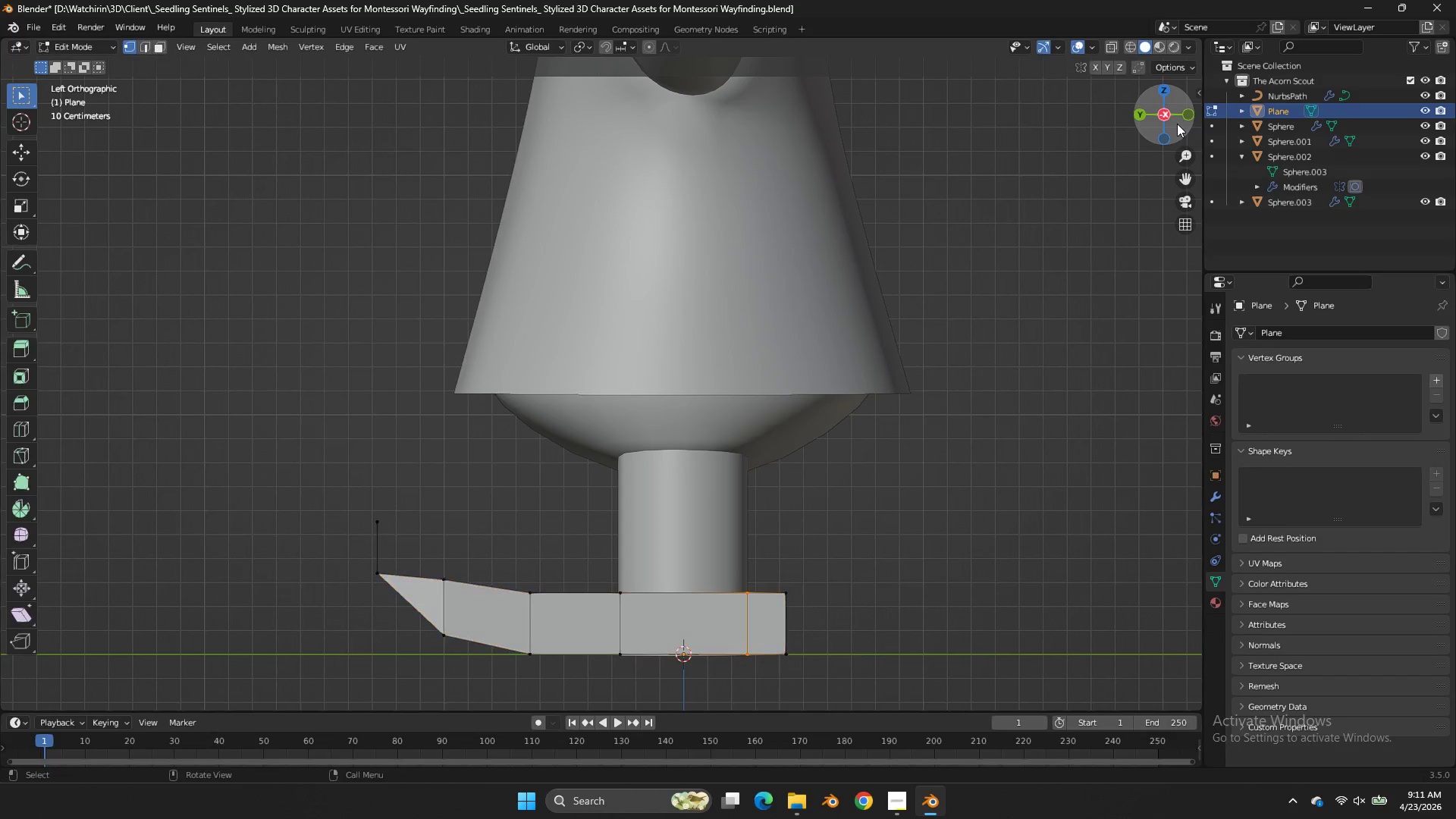 
key(Tab)
 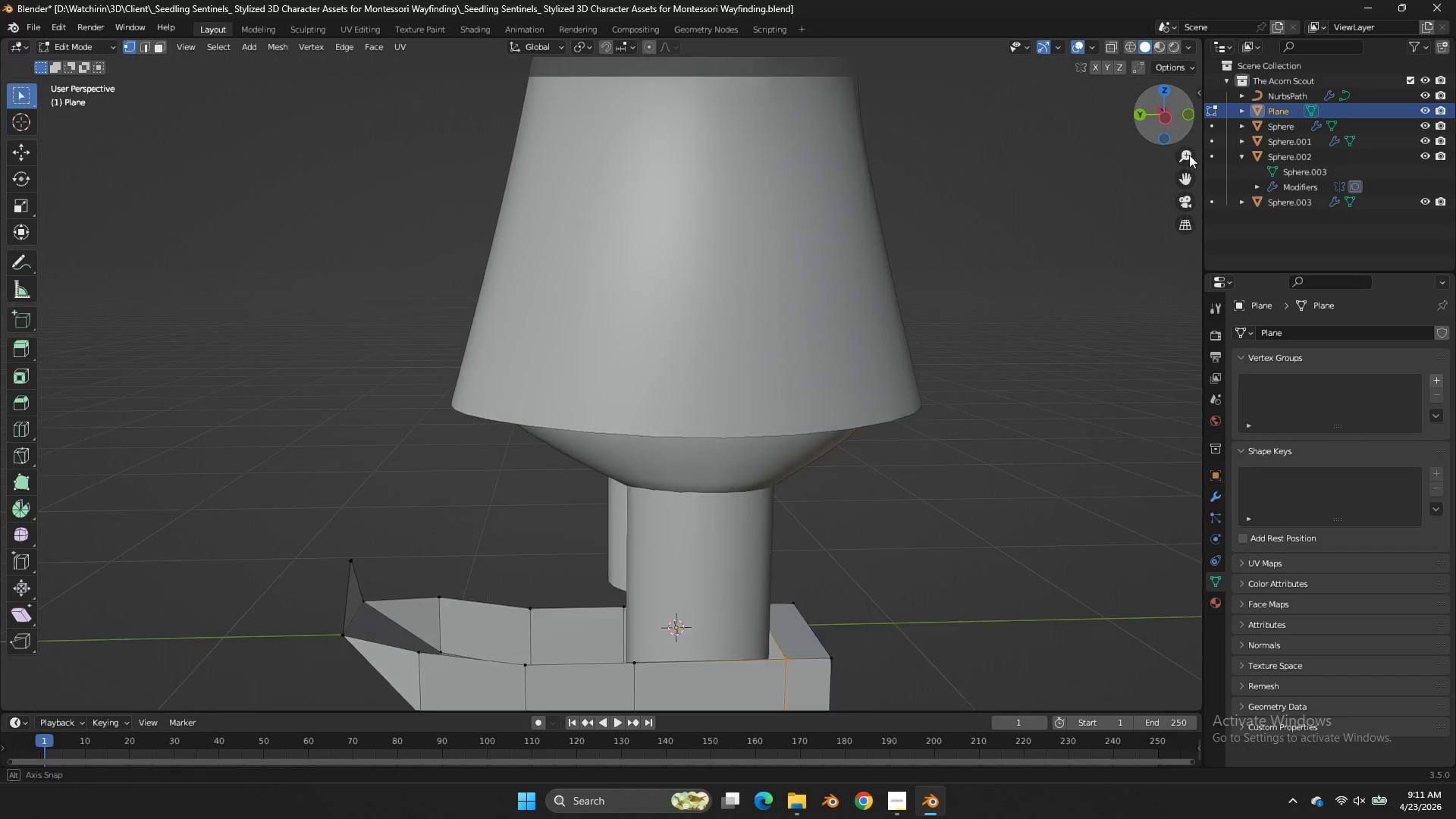 
left_click_drag(start_coordinate=[1177, 124], to_coordinate=[1176, 140])
 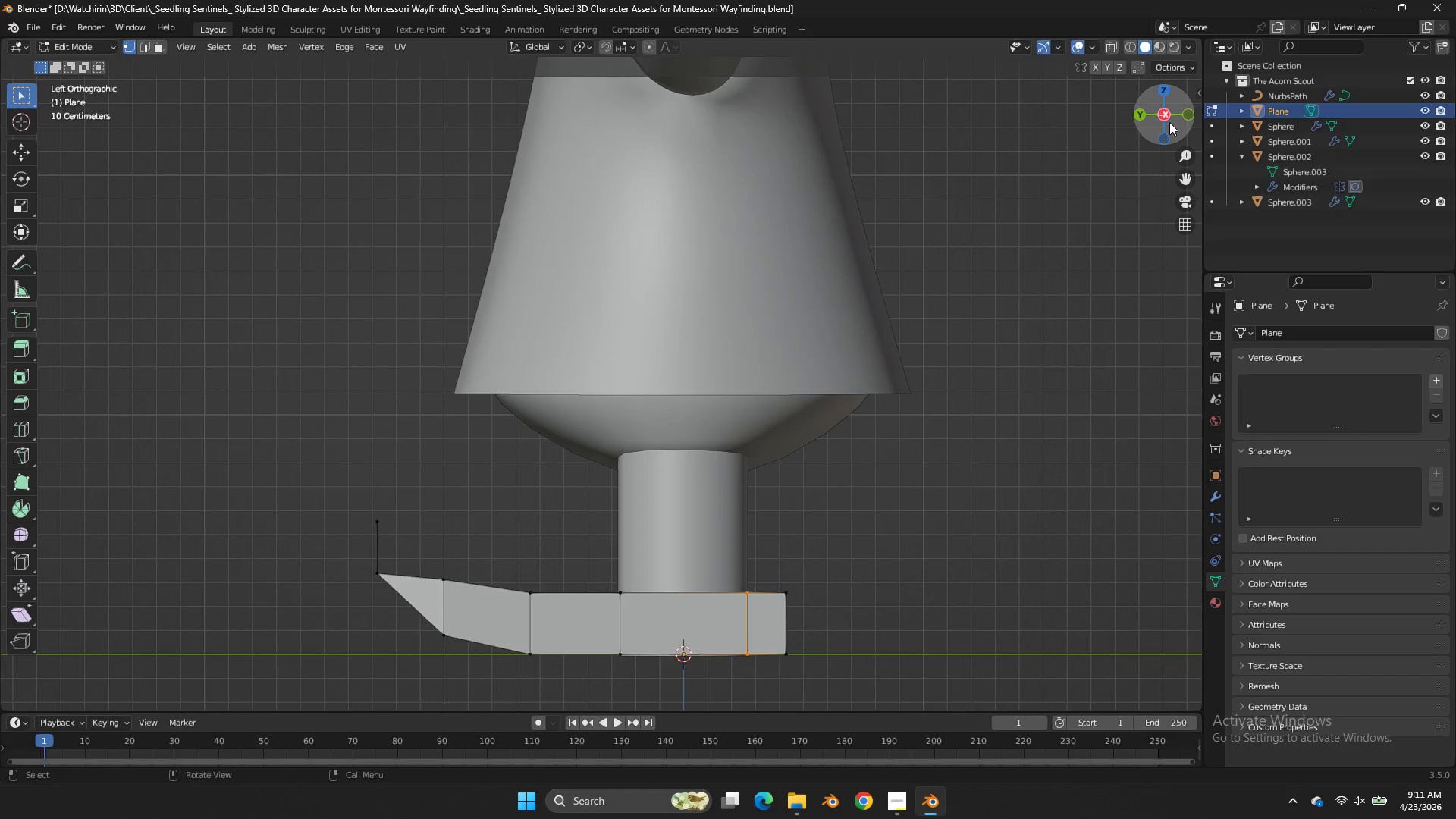 
left_click([1177, 127])
 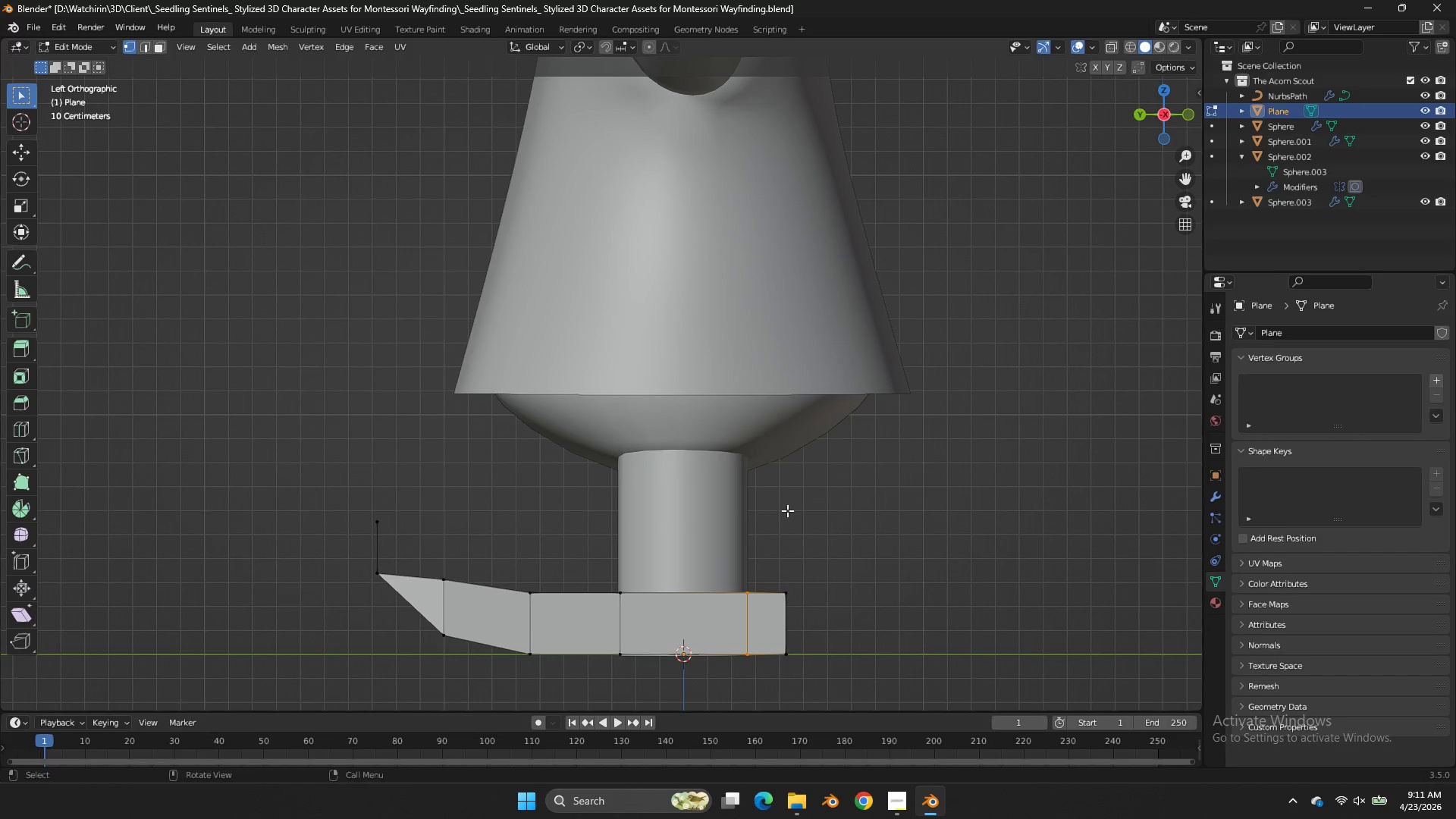 
type(zgy)
 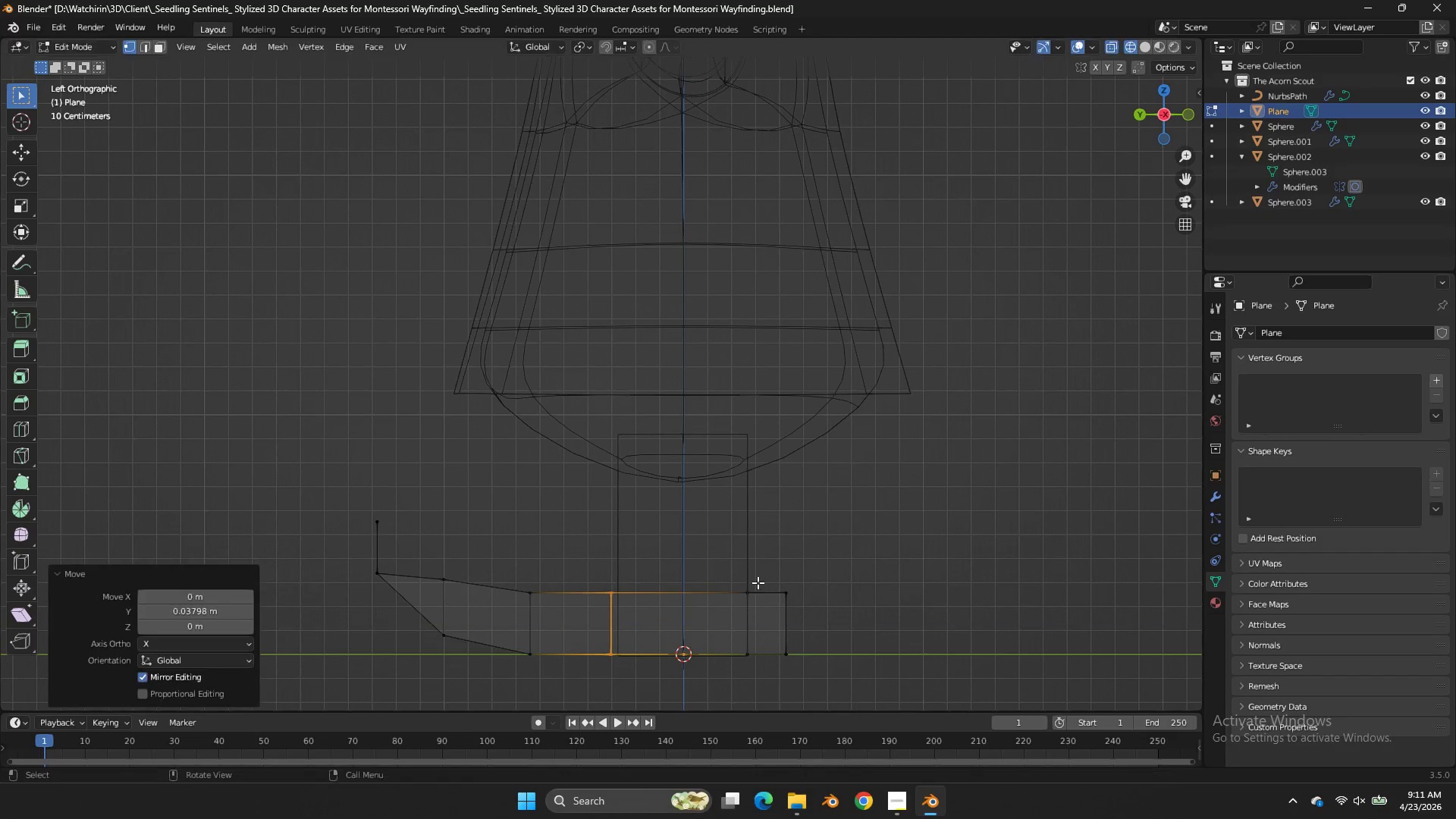 
left_click_drag(start_coordinate=[684, 548], to_coordinate=[587, 697])
 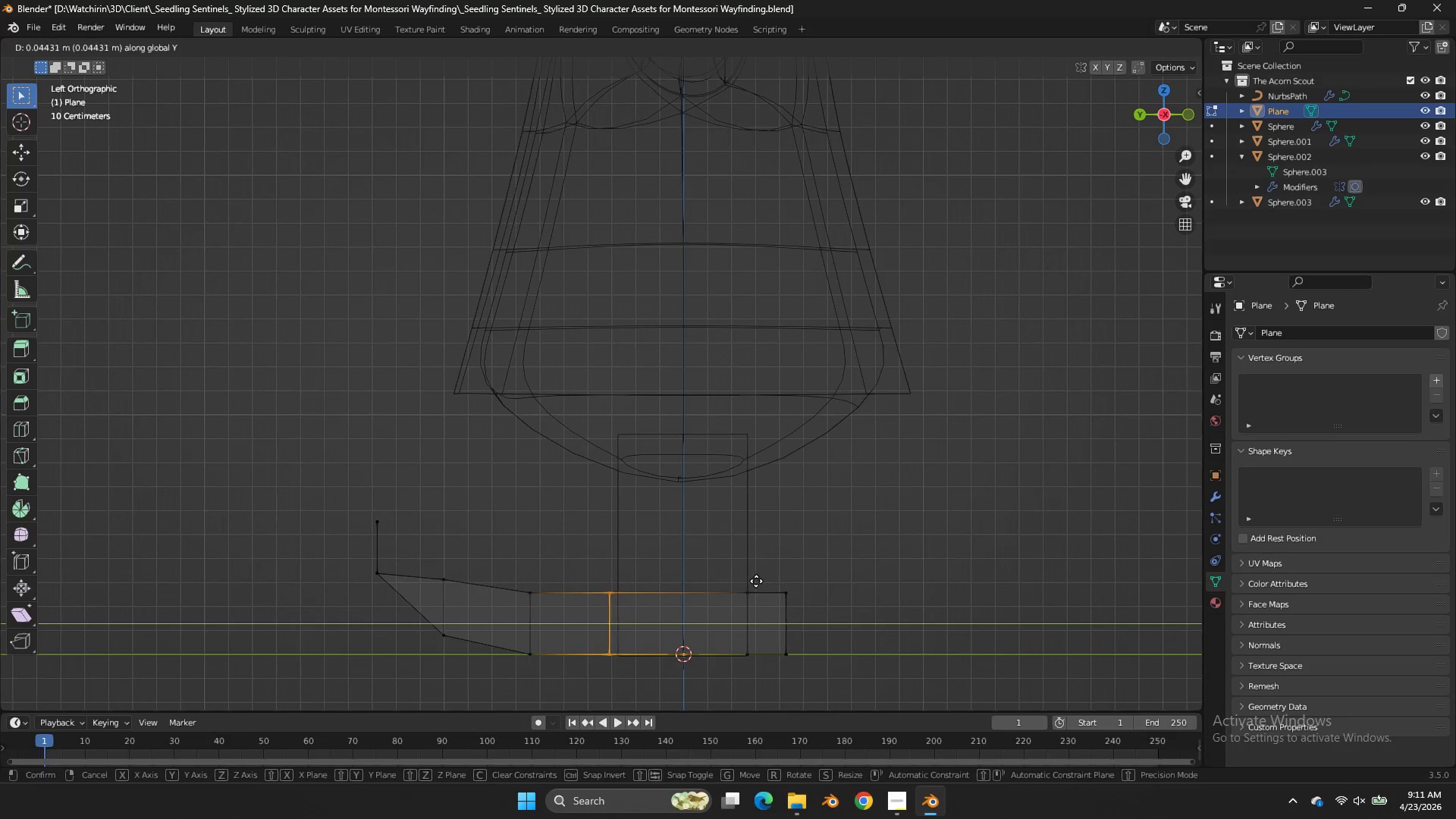 
left_click([758, 582])
 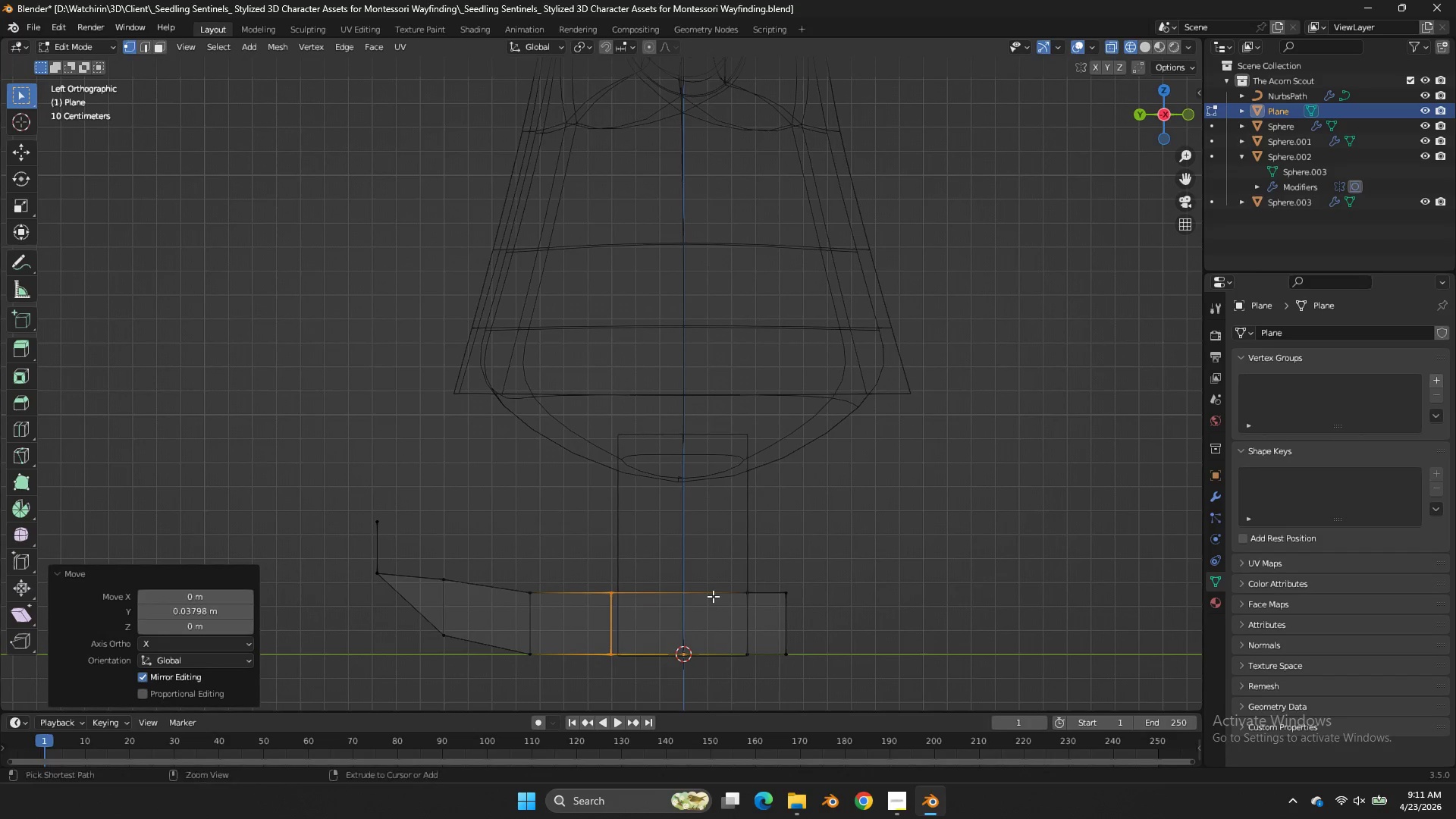 
key(Control+R)
 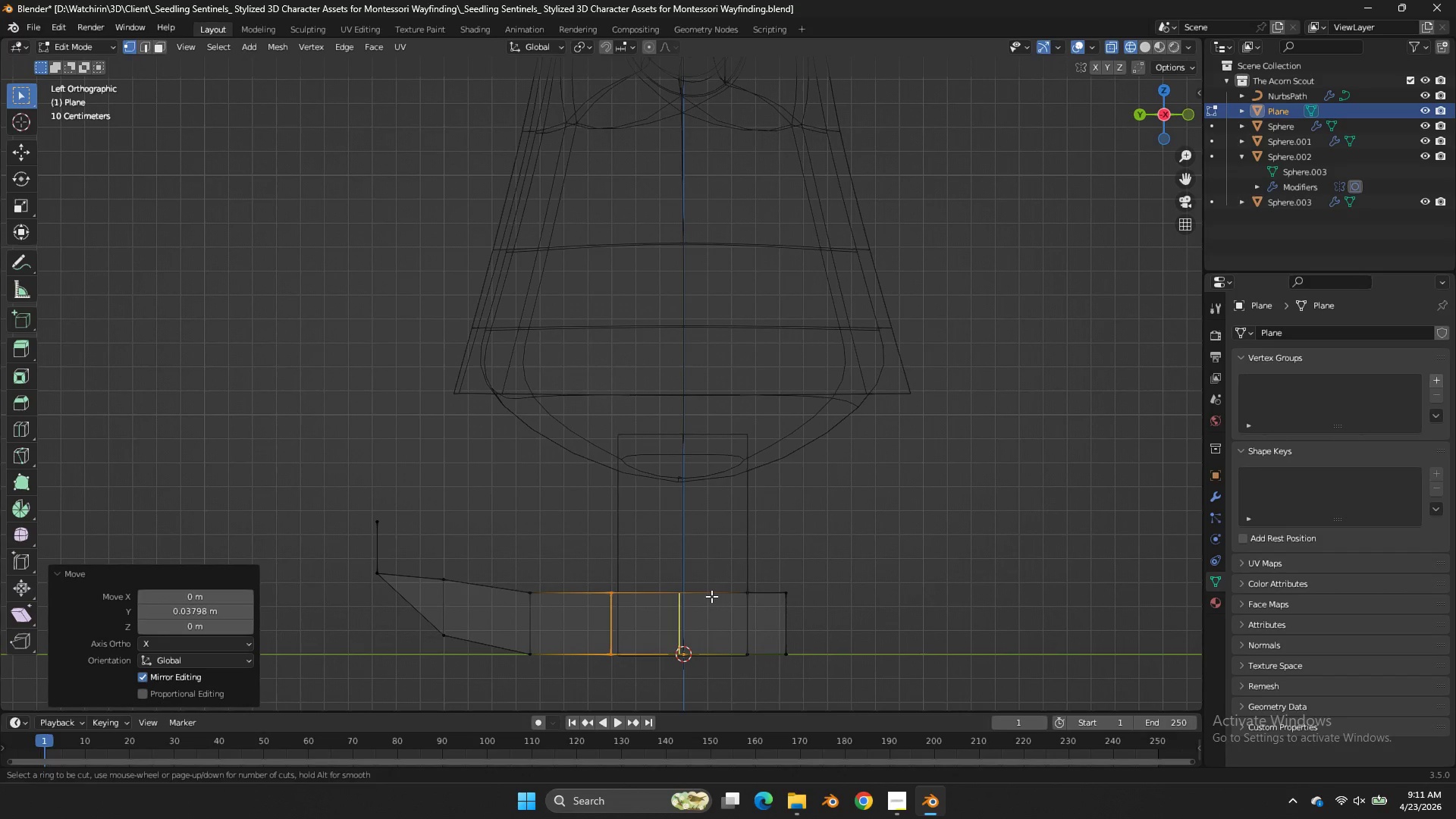 
left_click([711, 596])
 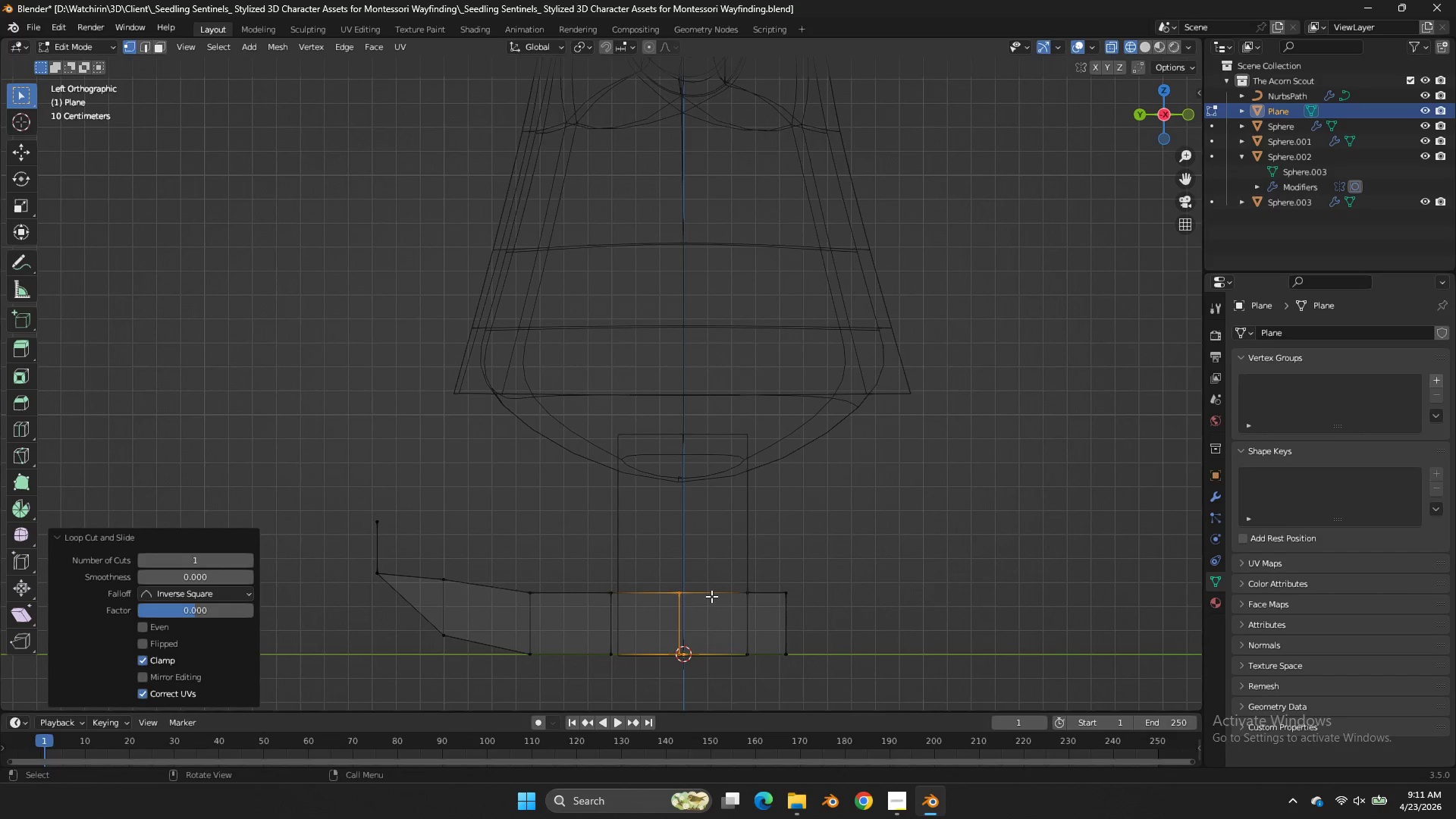 
right_click([711, 596])
 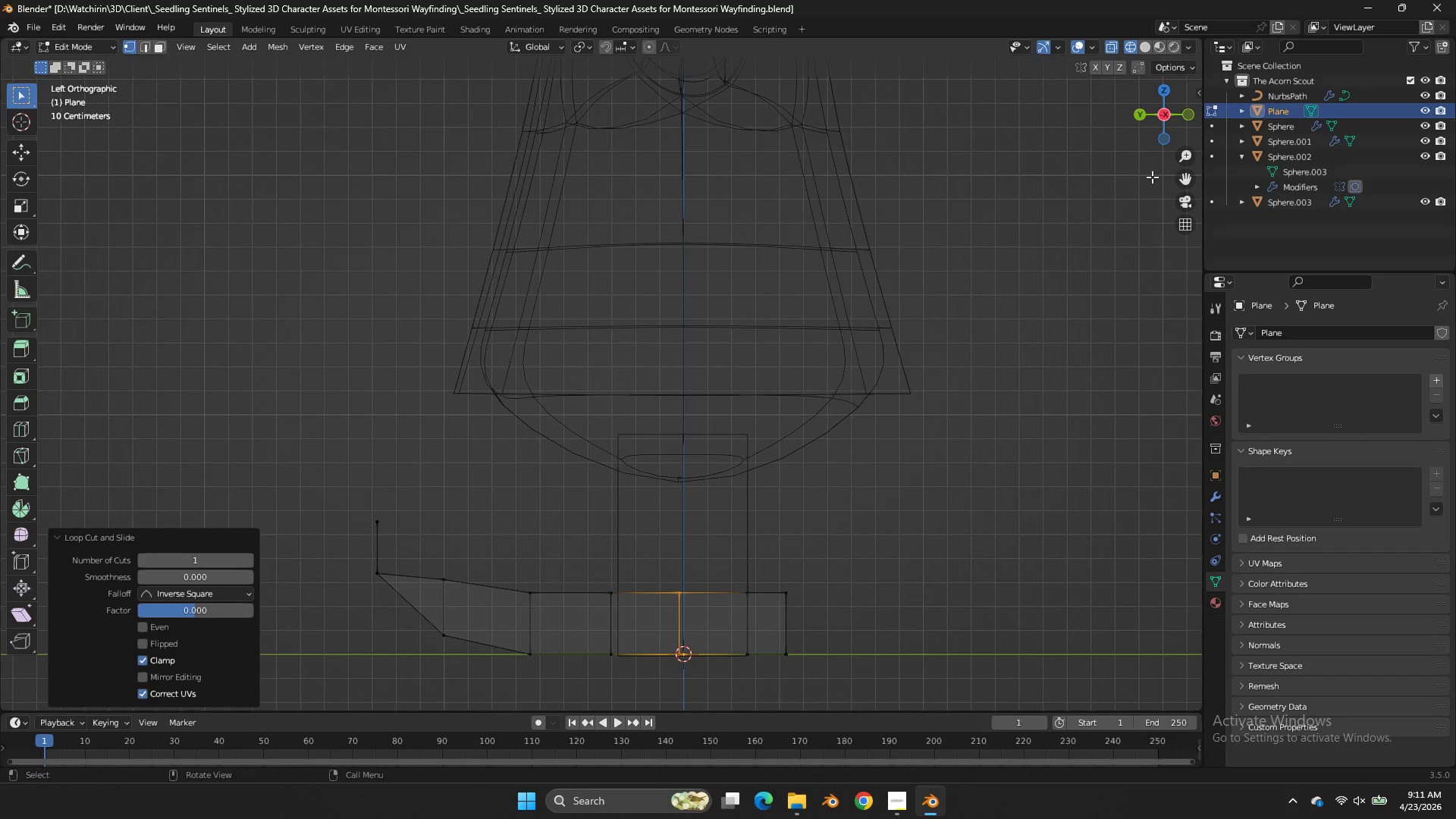 
left_click_drag(start_coordinate=[1153, 124], to_coordinate=[1175, 145])
 